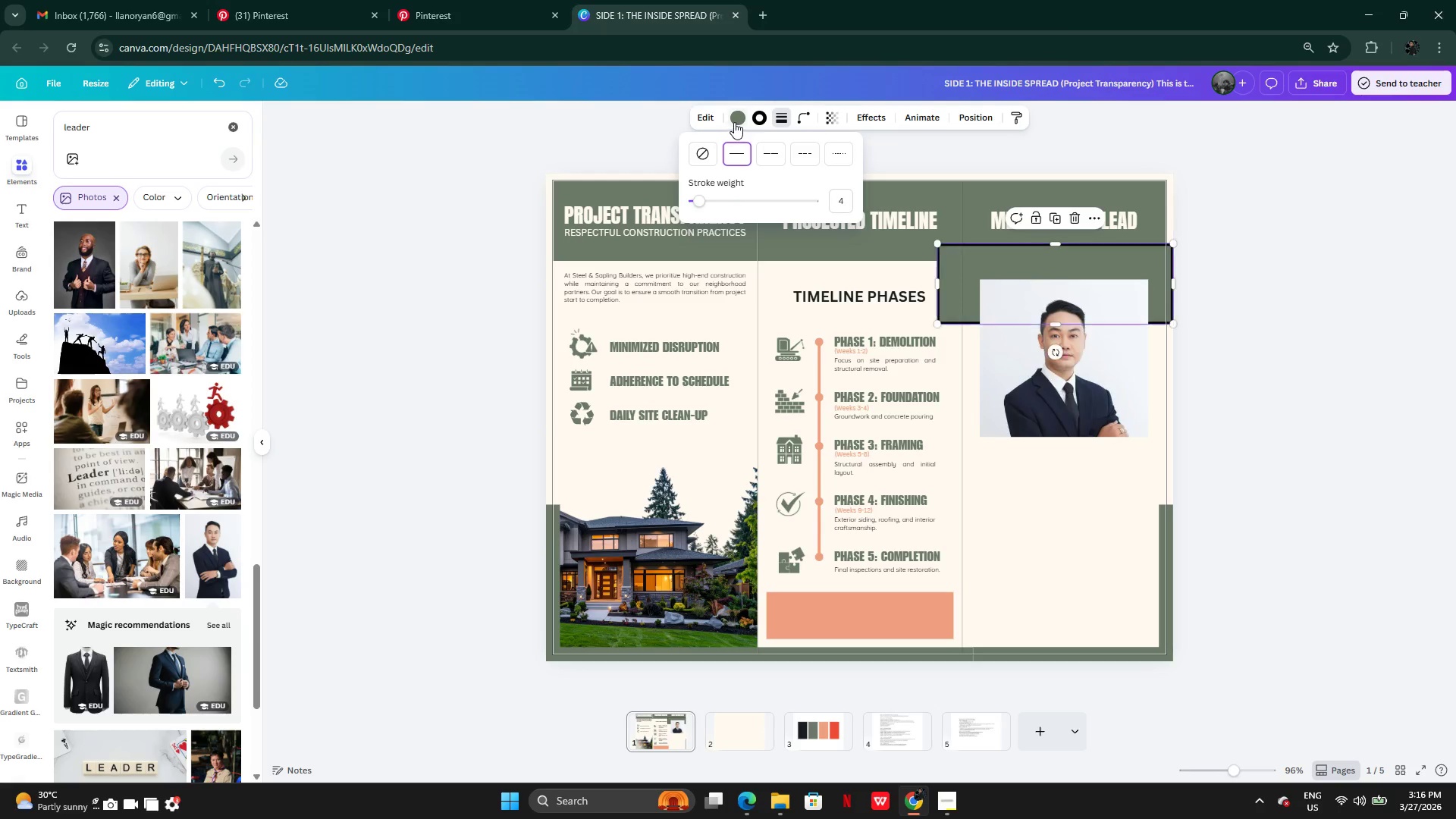 
left_click([734, 121])
 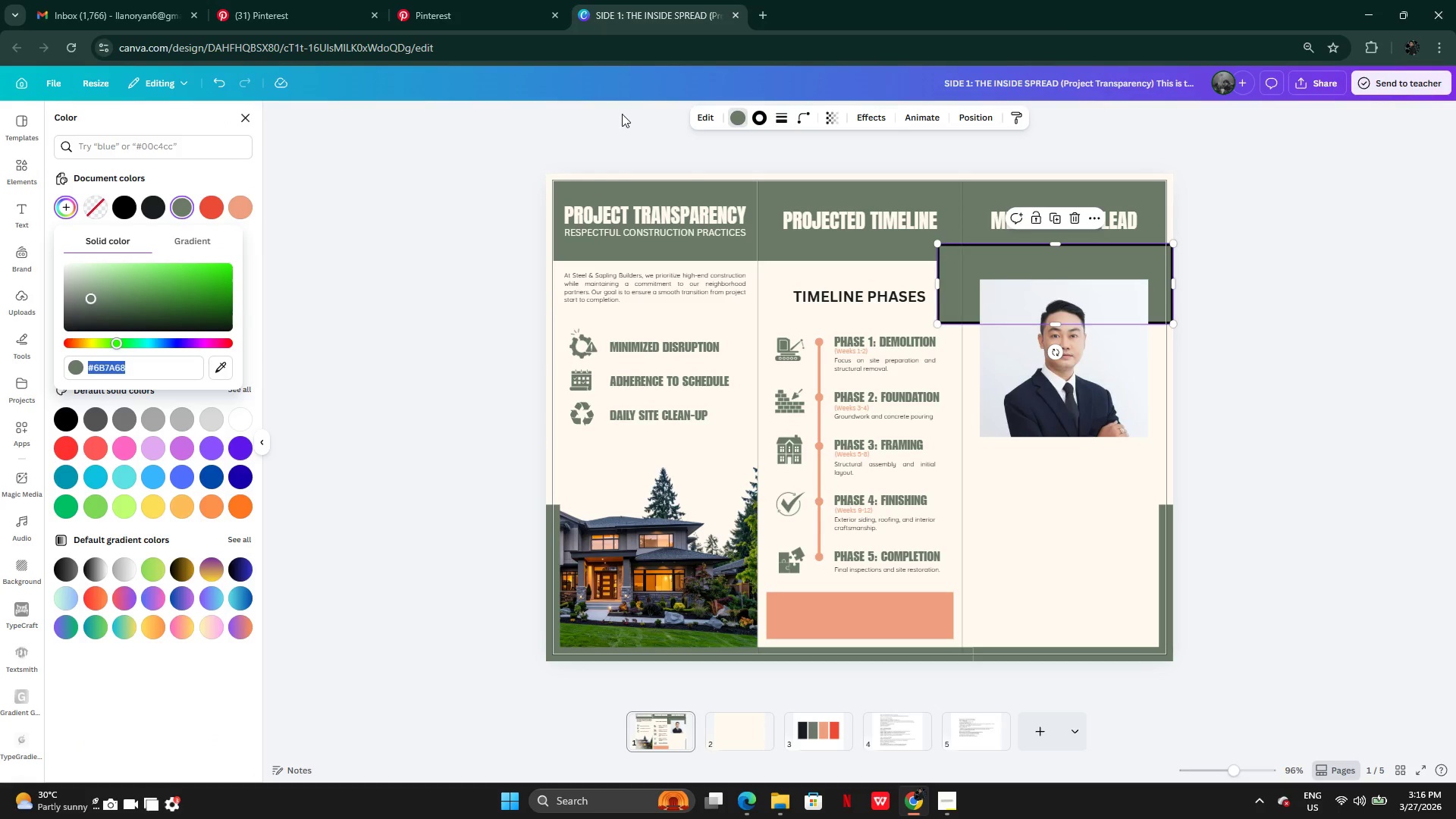 
left_click([761, 119])
 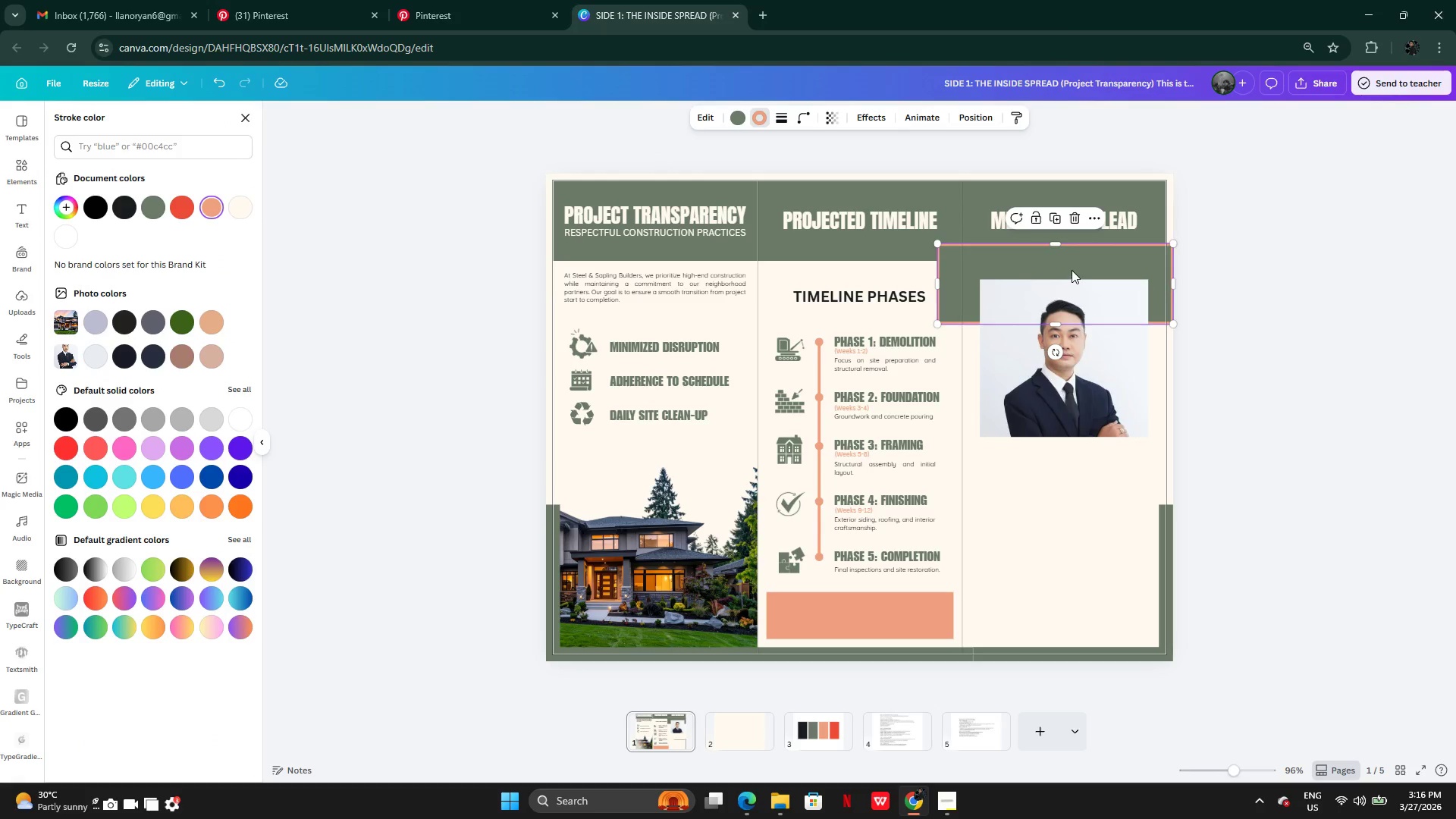 
left_click_drag(start_coordinate=[1075, 258], to_coordinate=[1092, 290])
 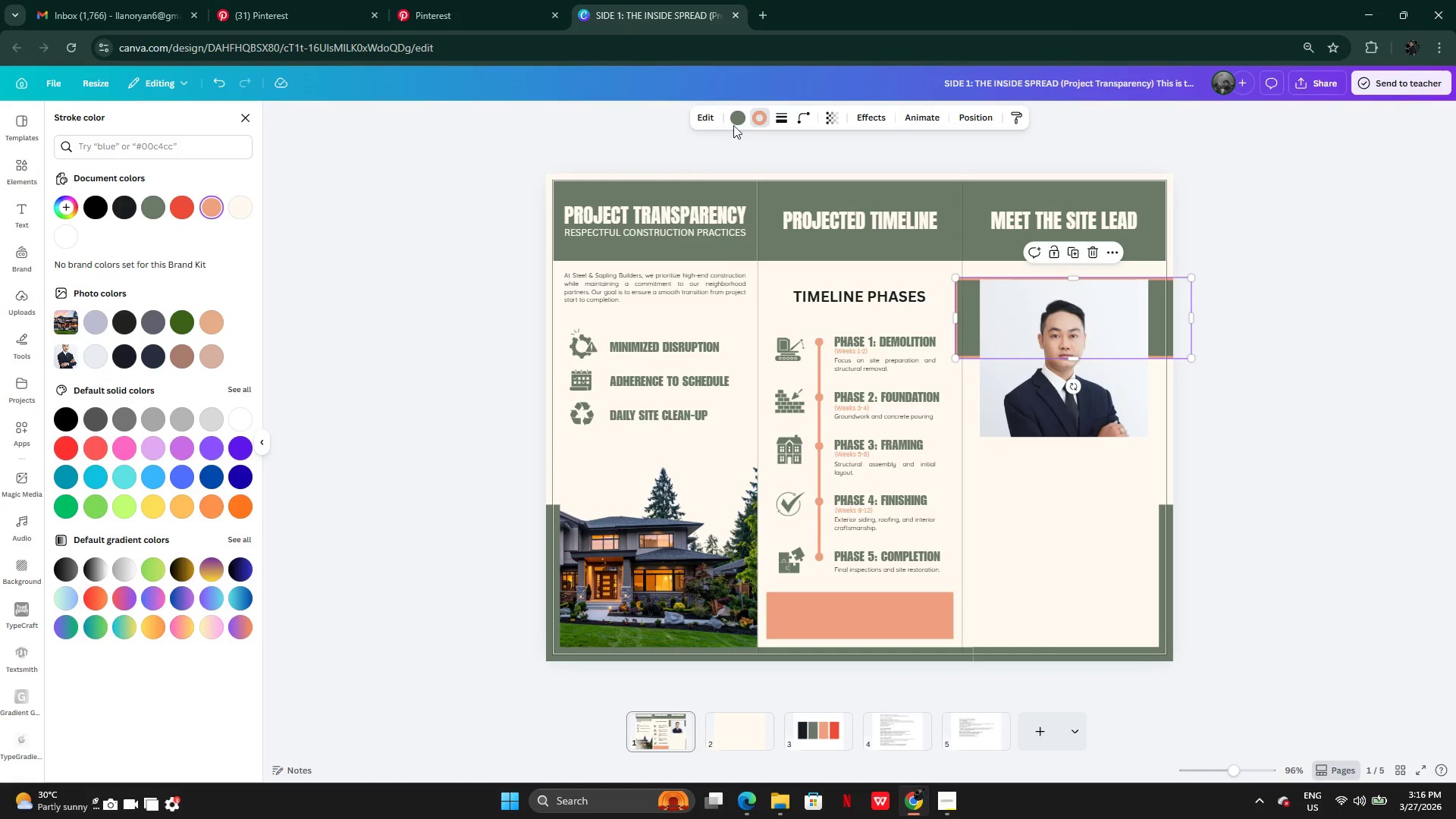 
left_click([733, 121])
 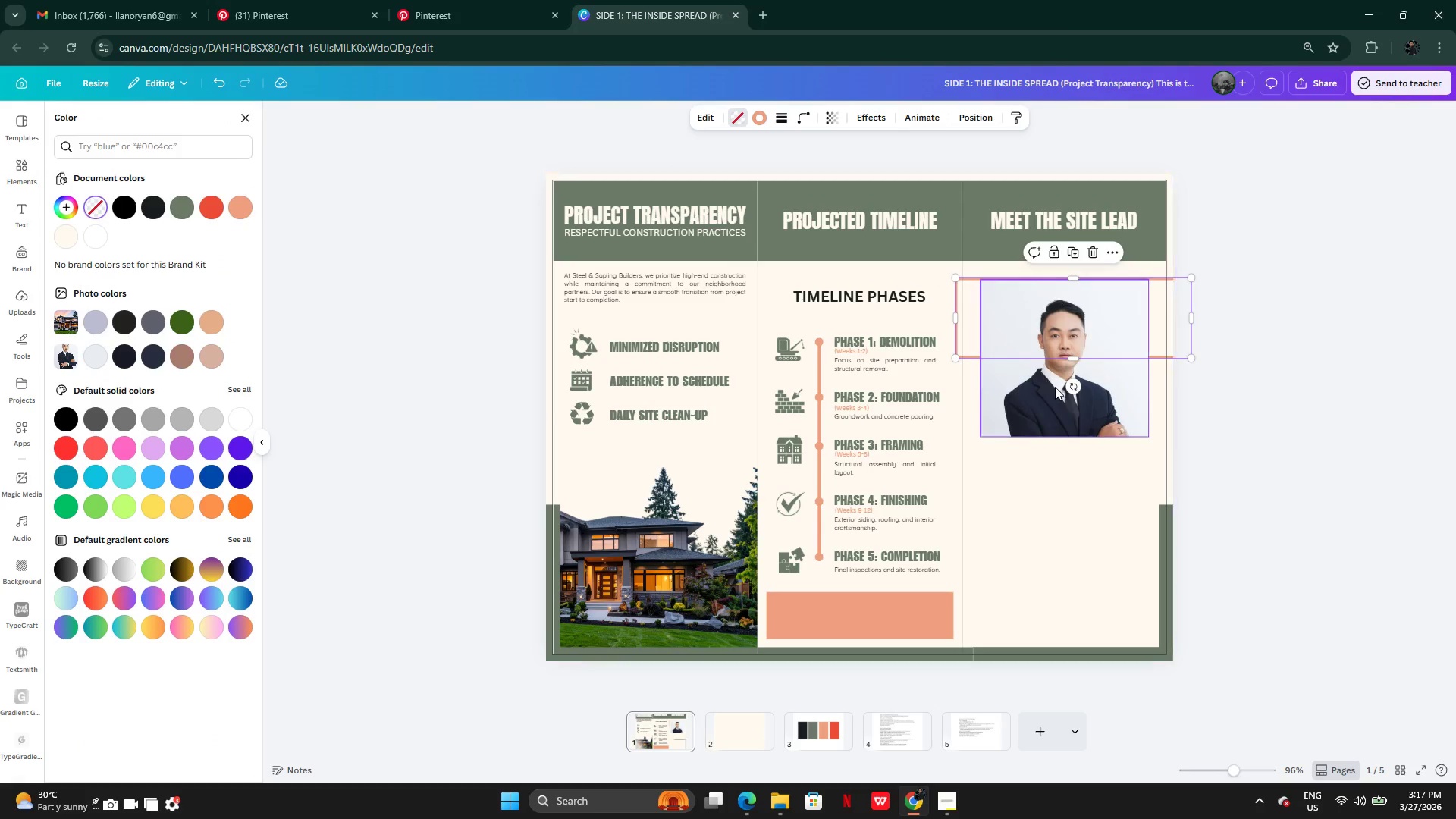 
left_click([1060, 496])
 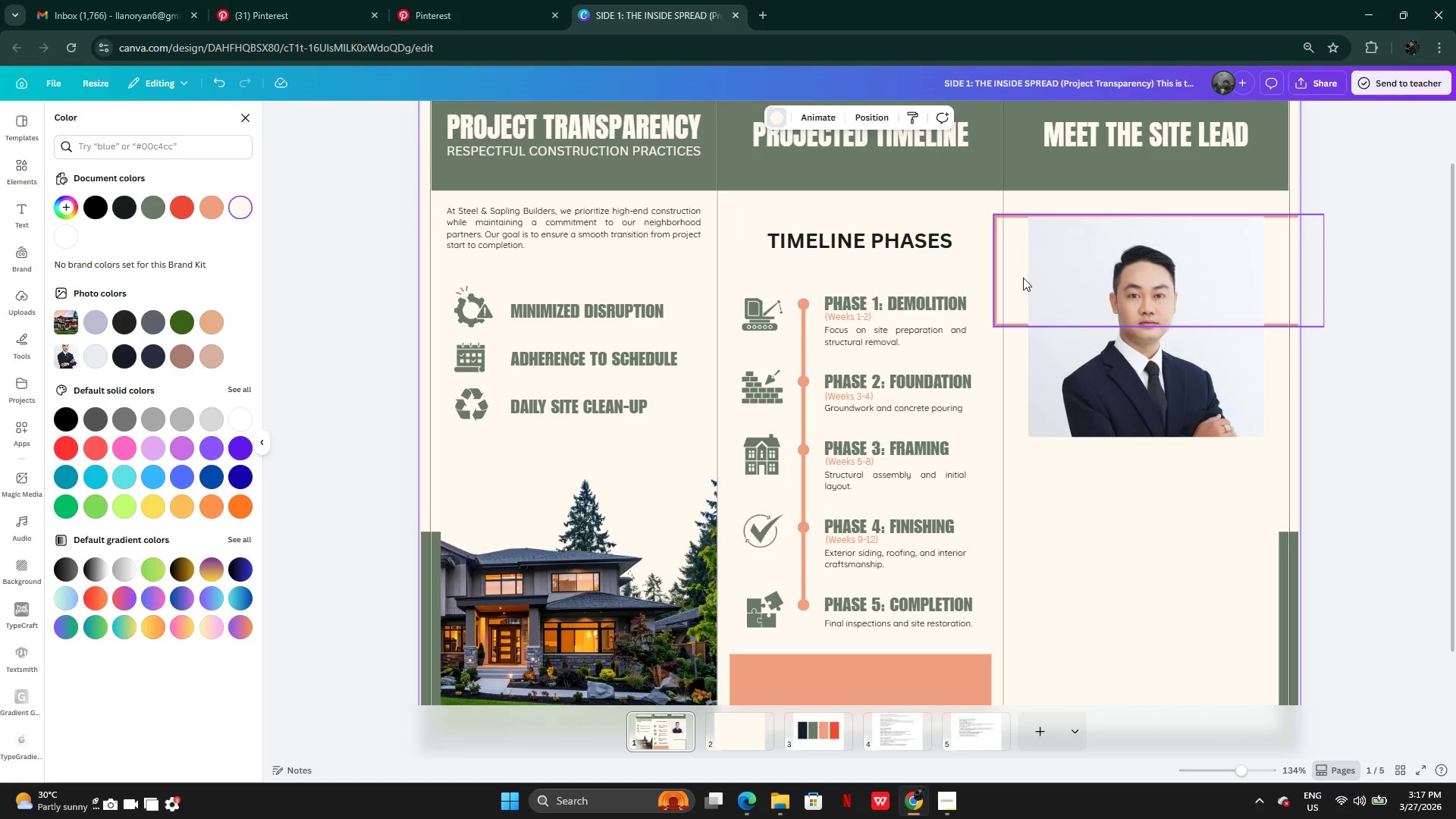 
left_click([994, 278])
 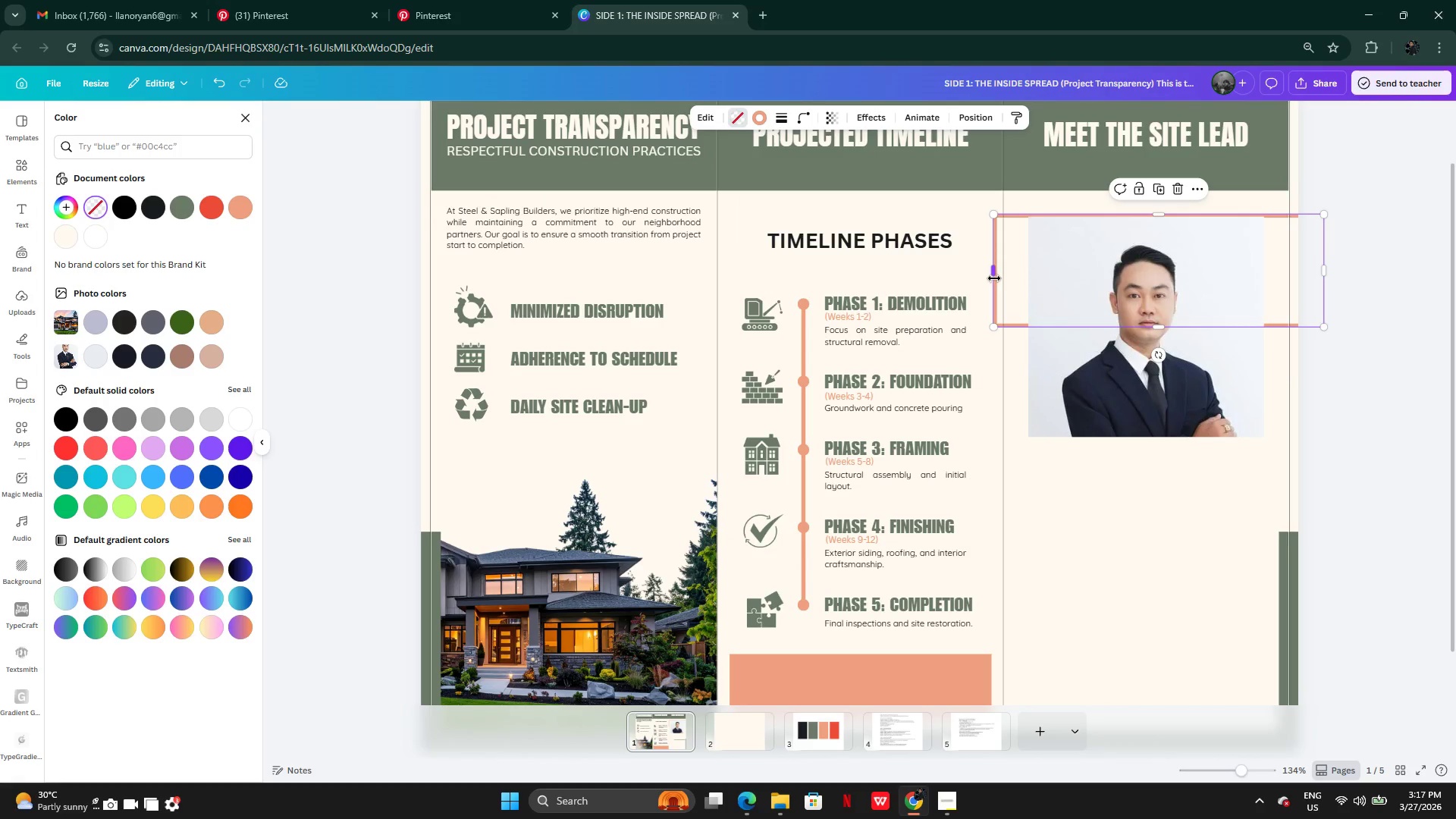 
left_click_drag(start_coordinate=[994, 278], to_coordinate=[1018, 277])
 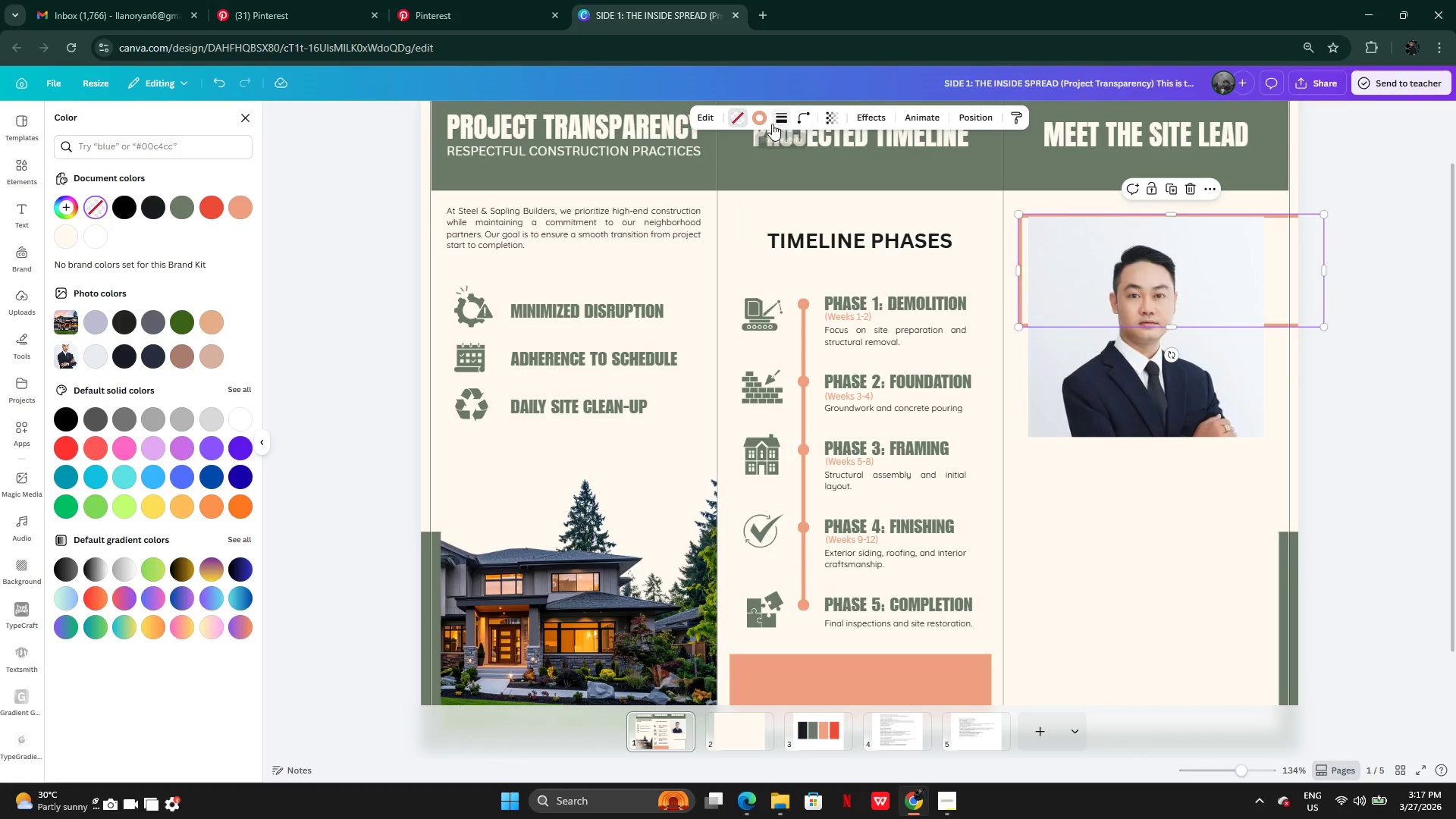 
left_click([763, 125])
 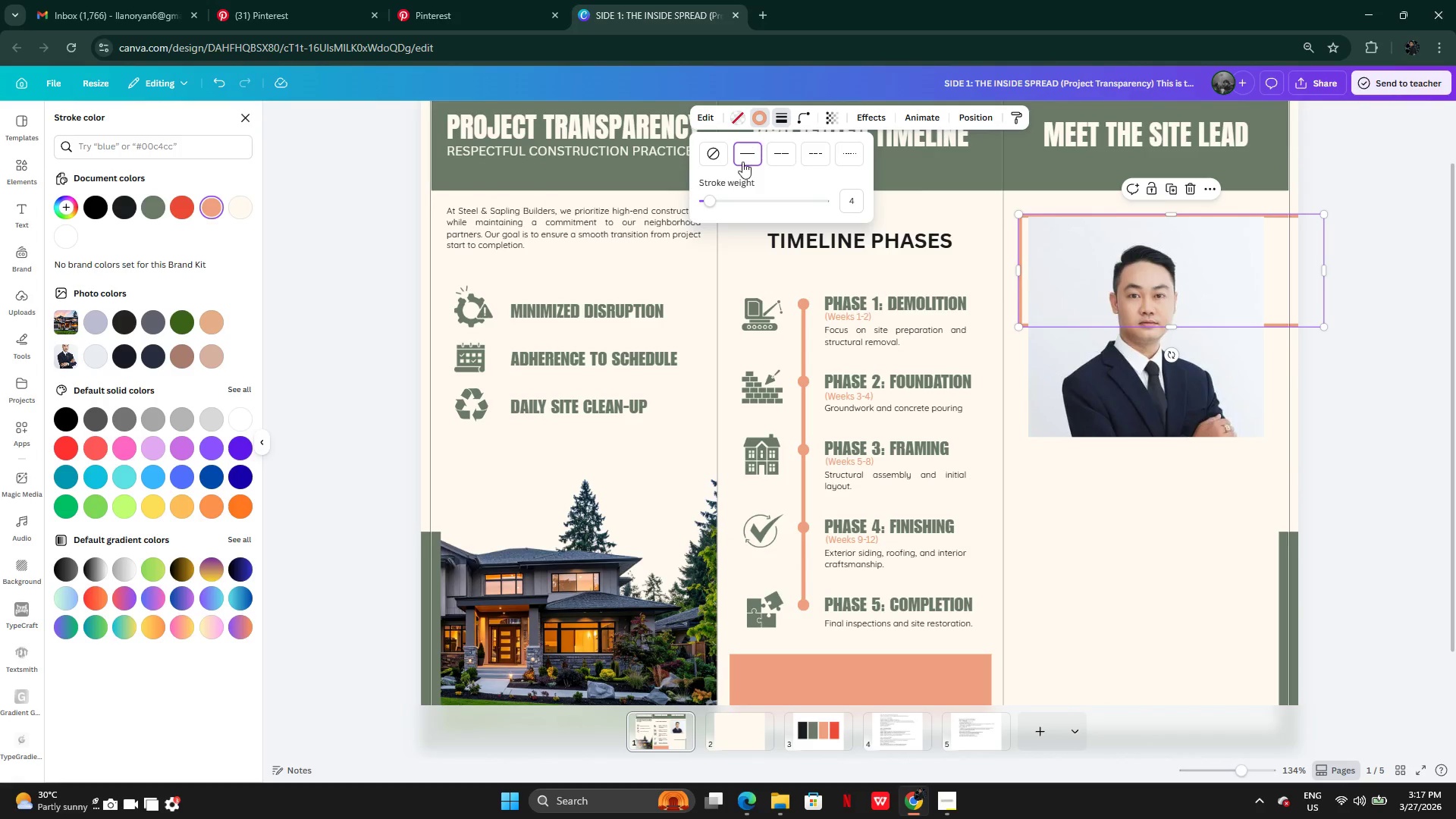 
left_click_drag(start_coordinate=[717, 196], to_coordinate=[704, 220])
 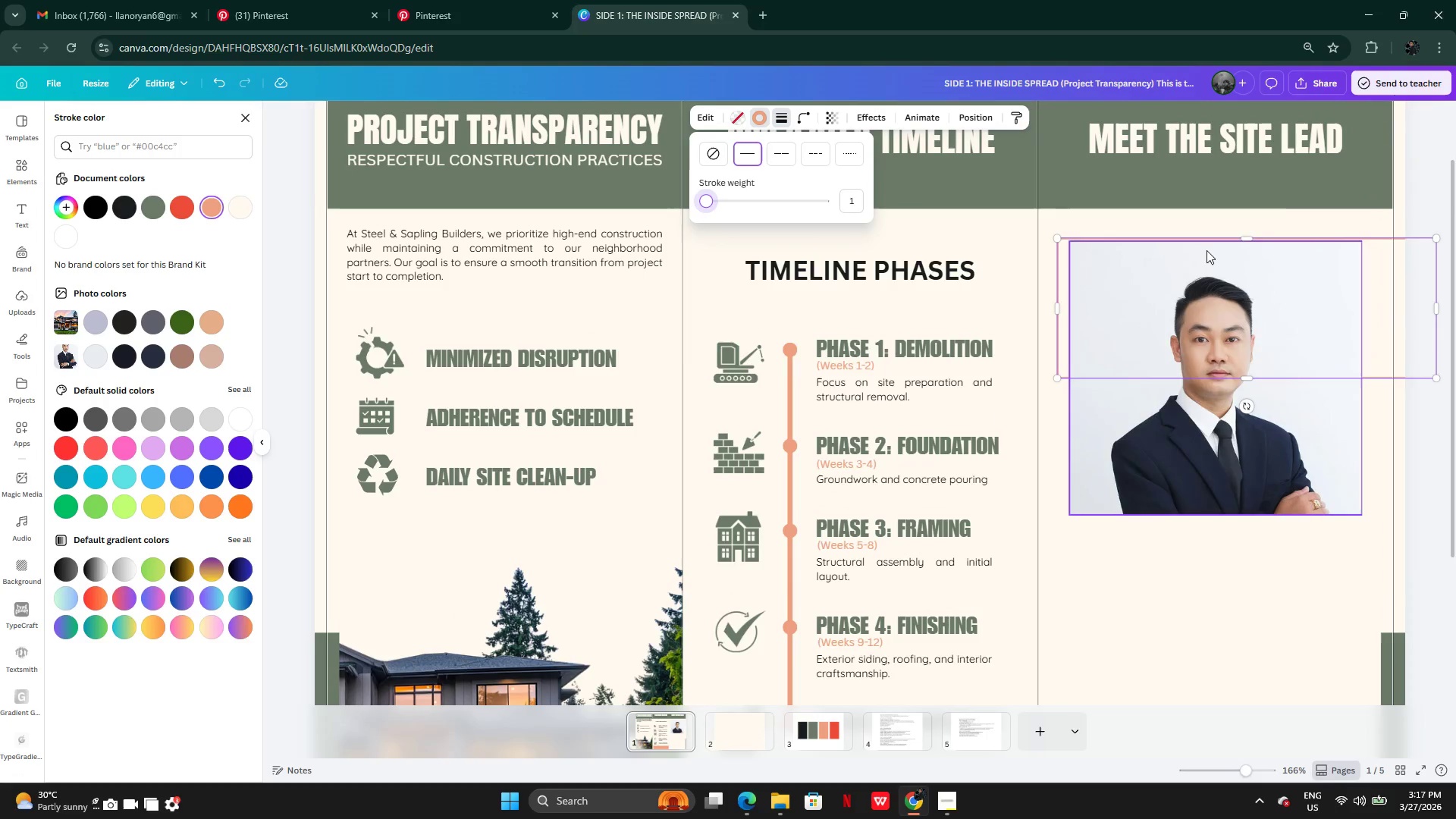 
left_click_drag(start_coordinate=[1238, 240], to_coordinate=[1238, 234])
 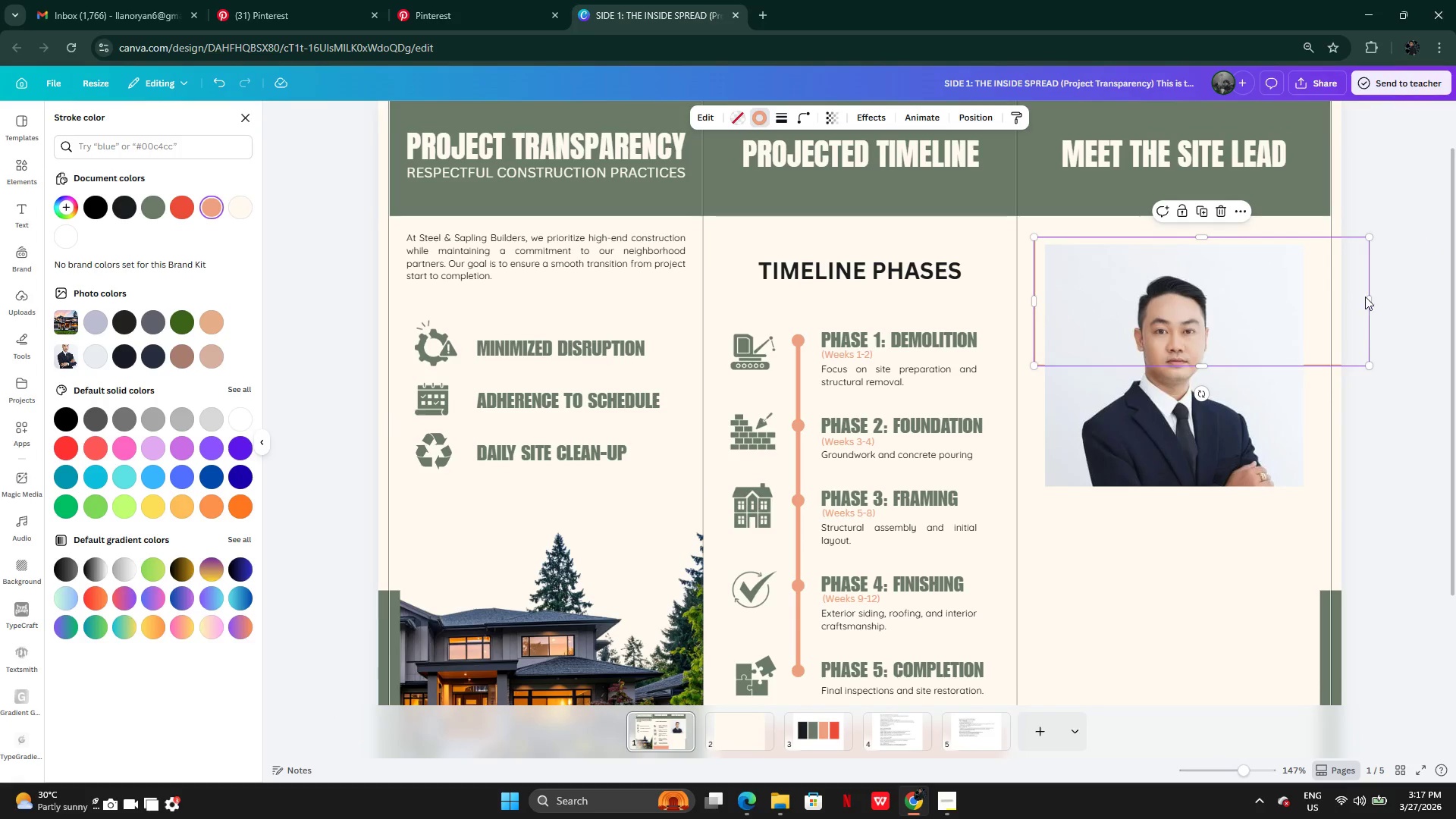 
left_click_drag(start_coordinate=[1369, 297], to_coordinate=[1310, 306])
 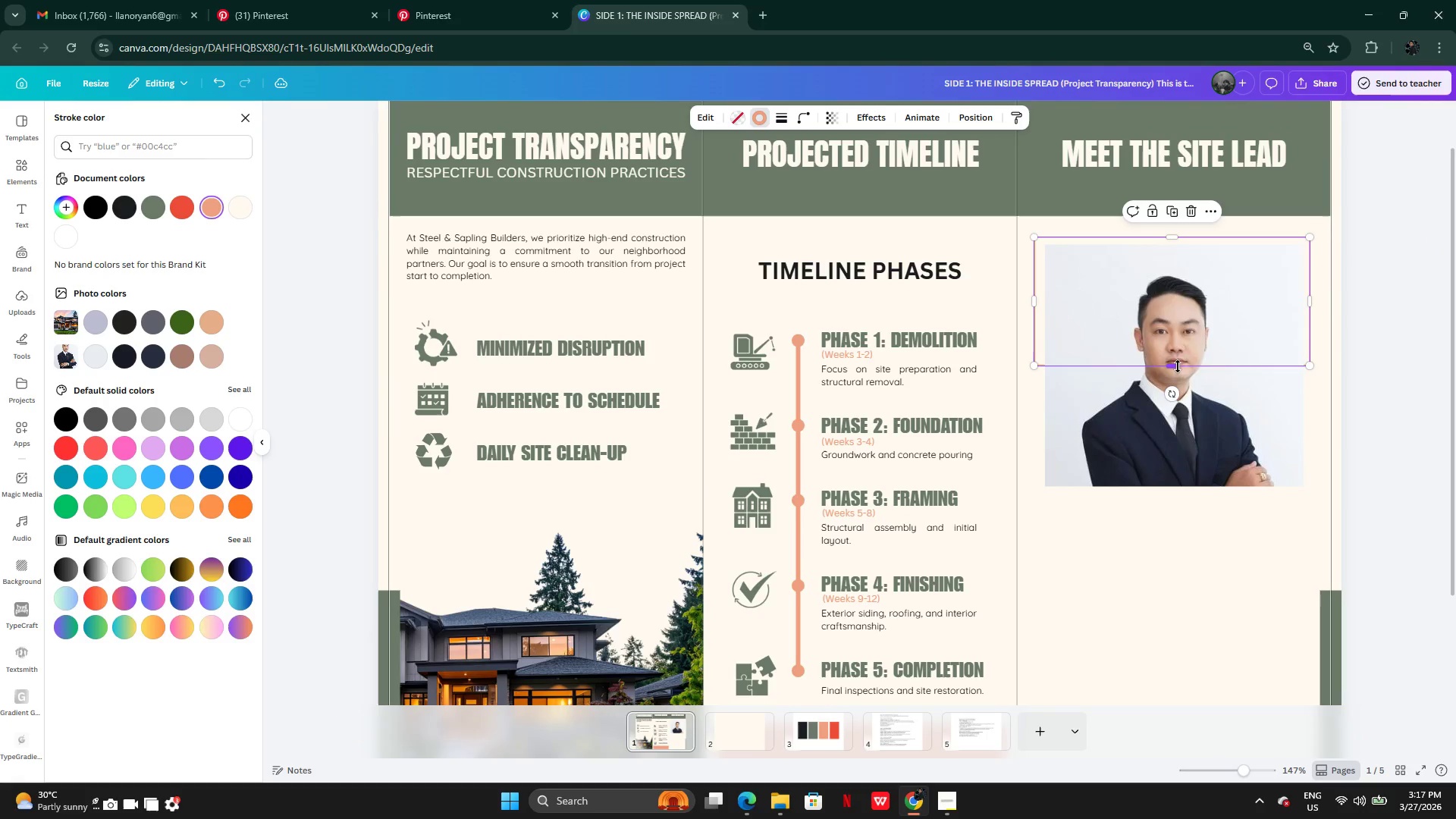 
left_click_drag(start_coordinate=[1172, 367], to_coordinate=[1183, 500])
 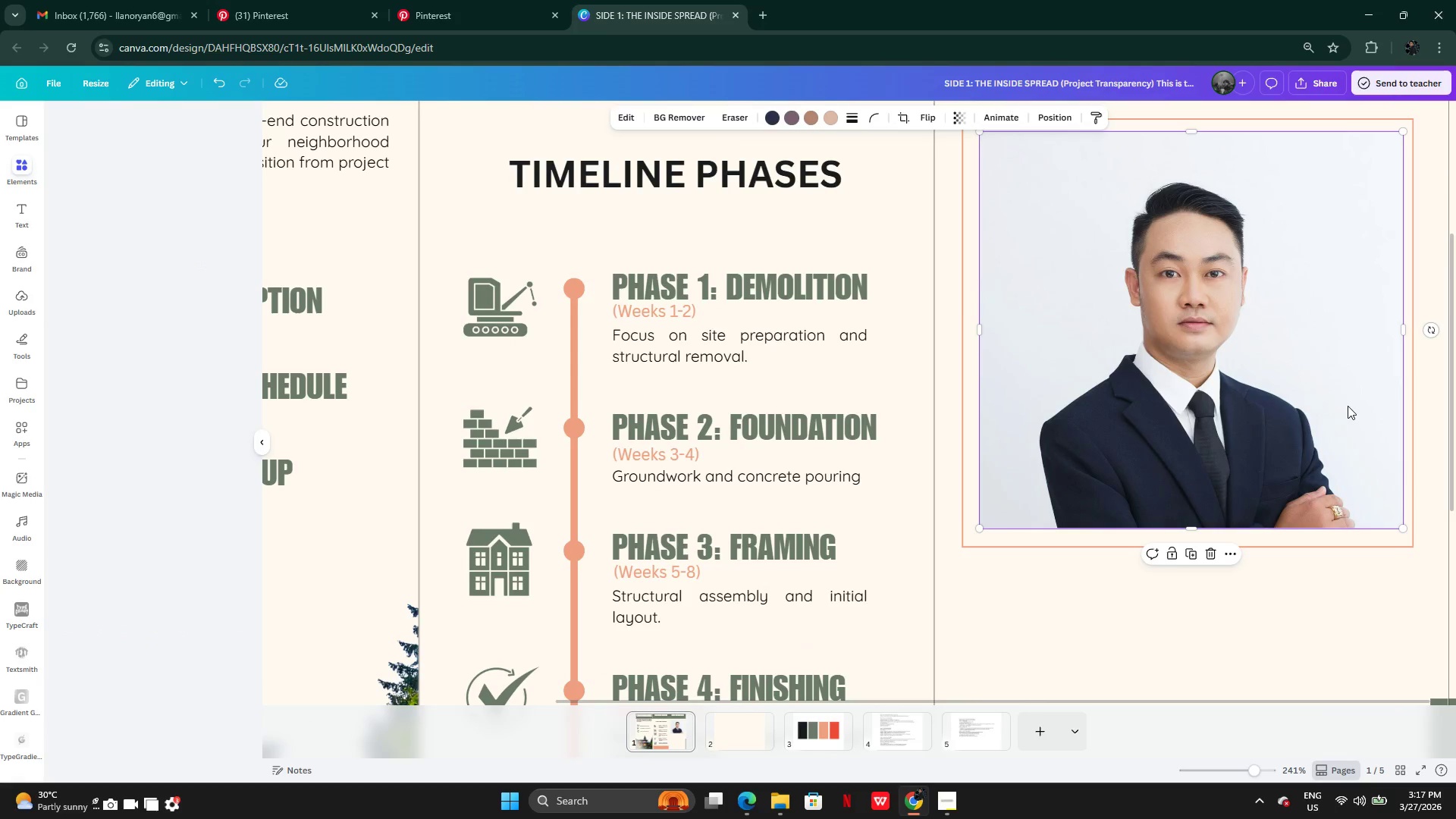 
left_click_drag(start_coordinate=[1346, 406], to_coordinate=[1348, 401])
 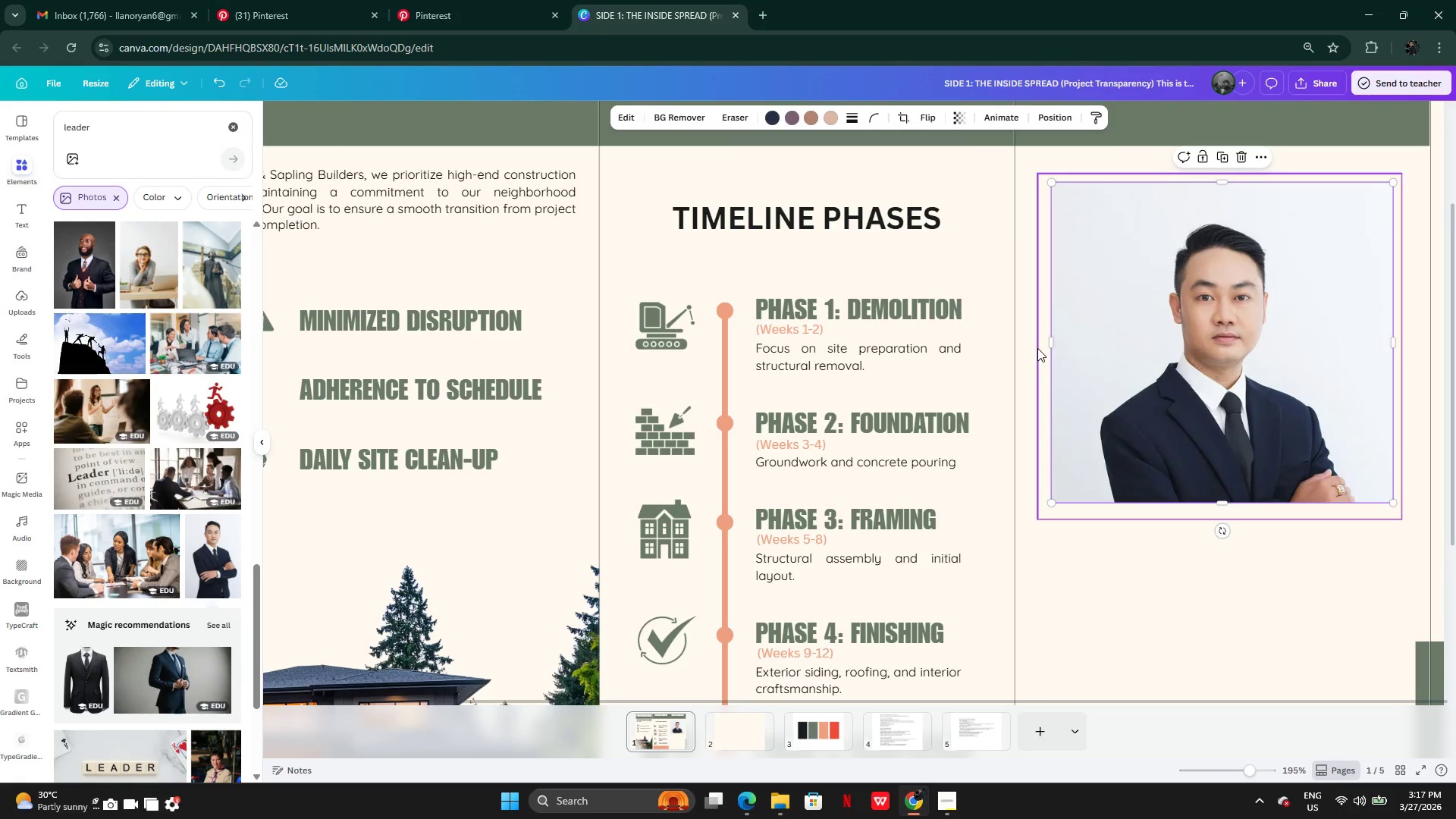 
double_click([1159, 359])
 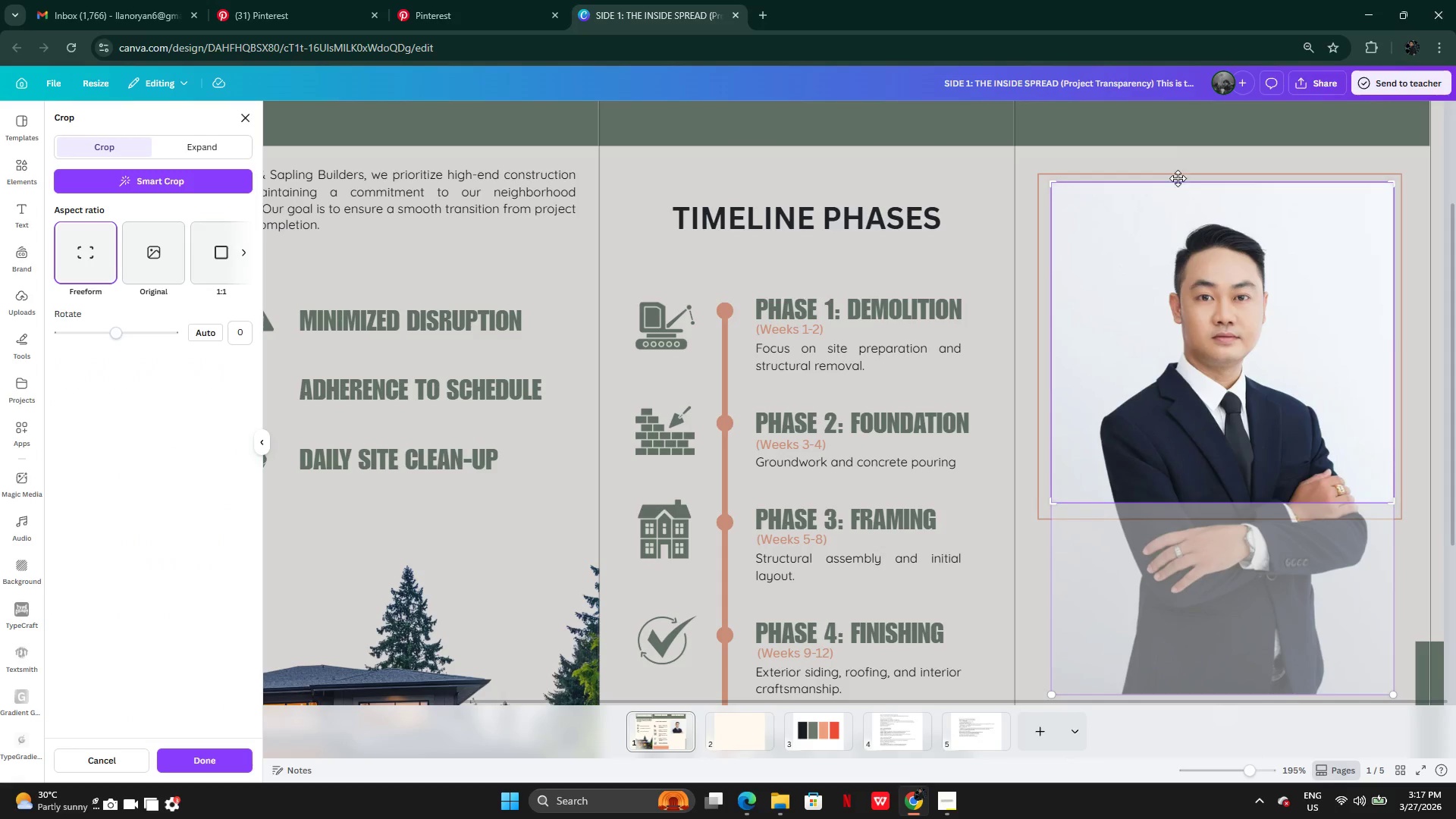 
left_click([1177, 161])
 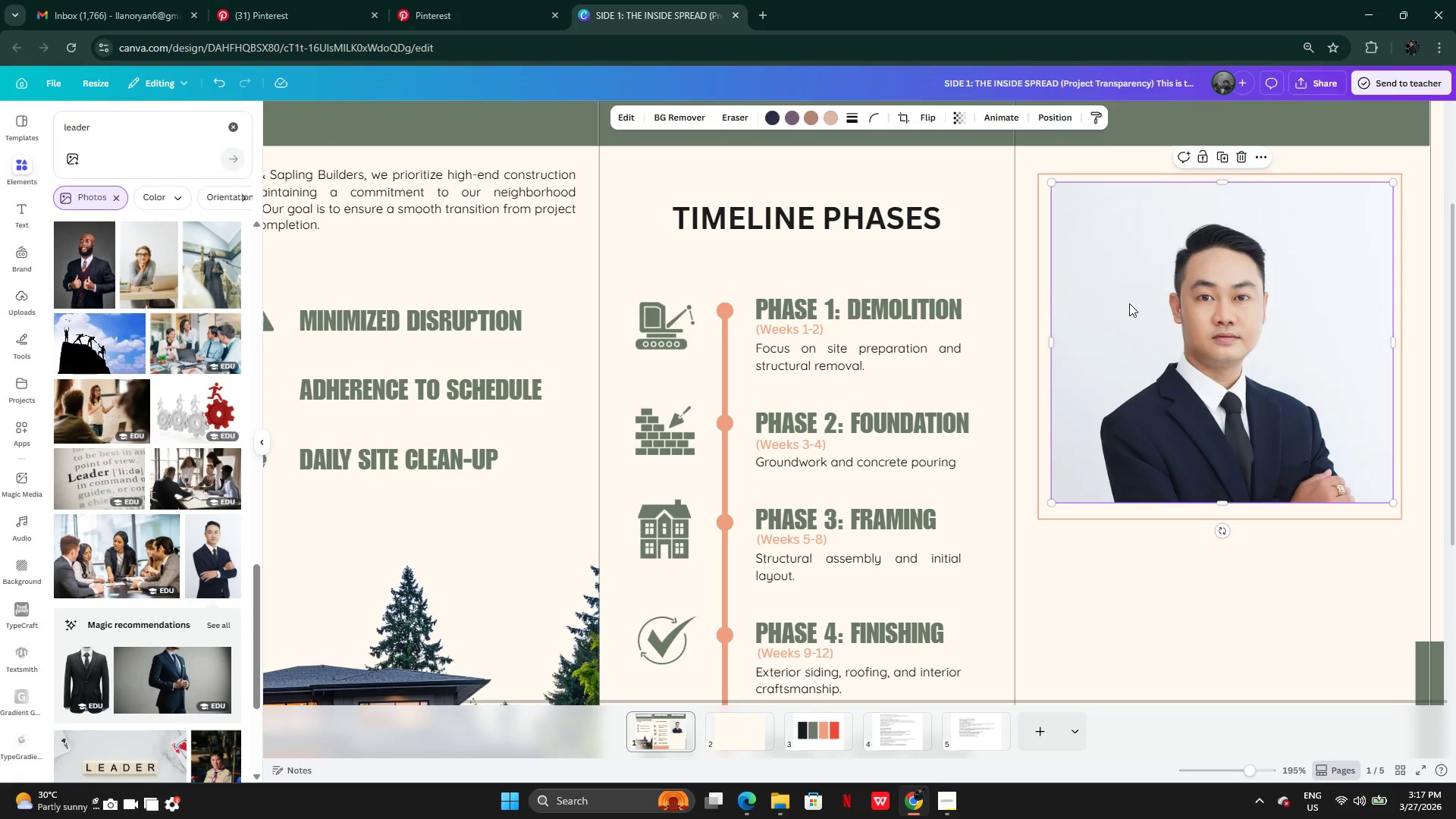 
left_click([1130, 304])
 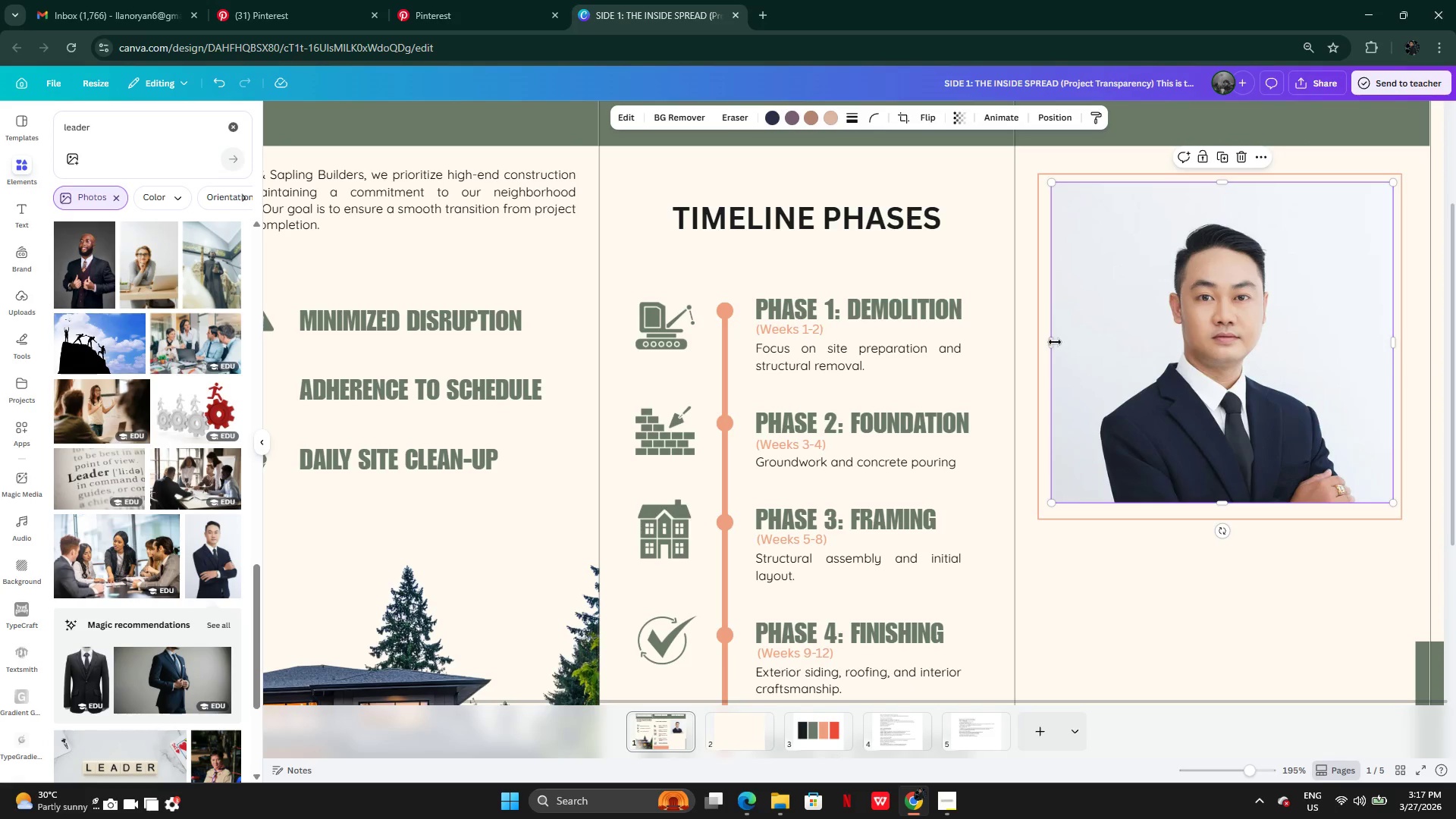 
left_click_drag(start_coordinate=[1052, 342], to_coordinate=[1056, 342])
 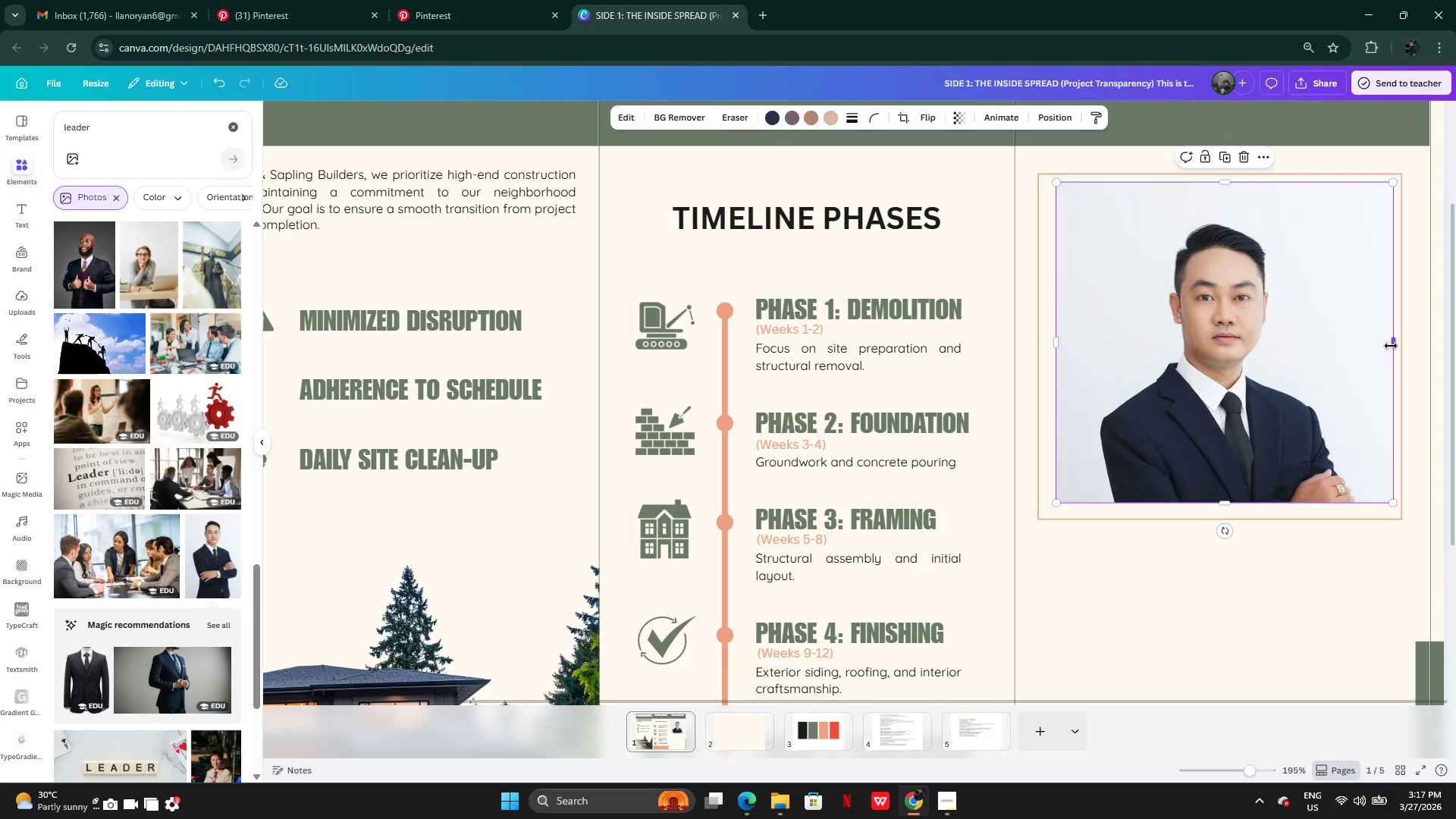 
left_click_drag(start_coordinate=[1390, 346], to_coordinate=[1385, 346])
 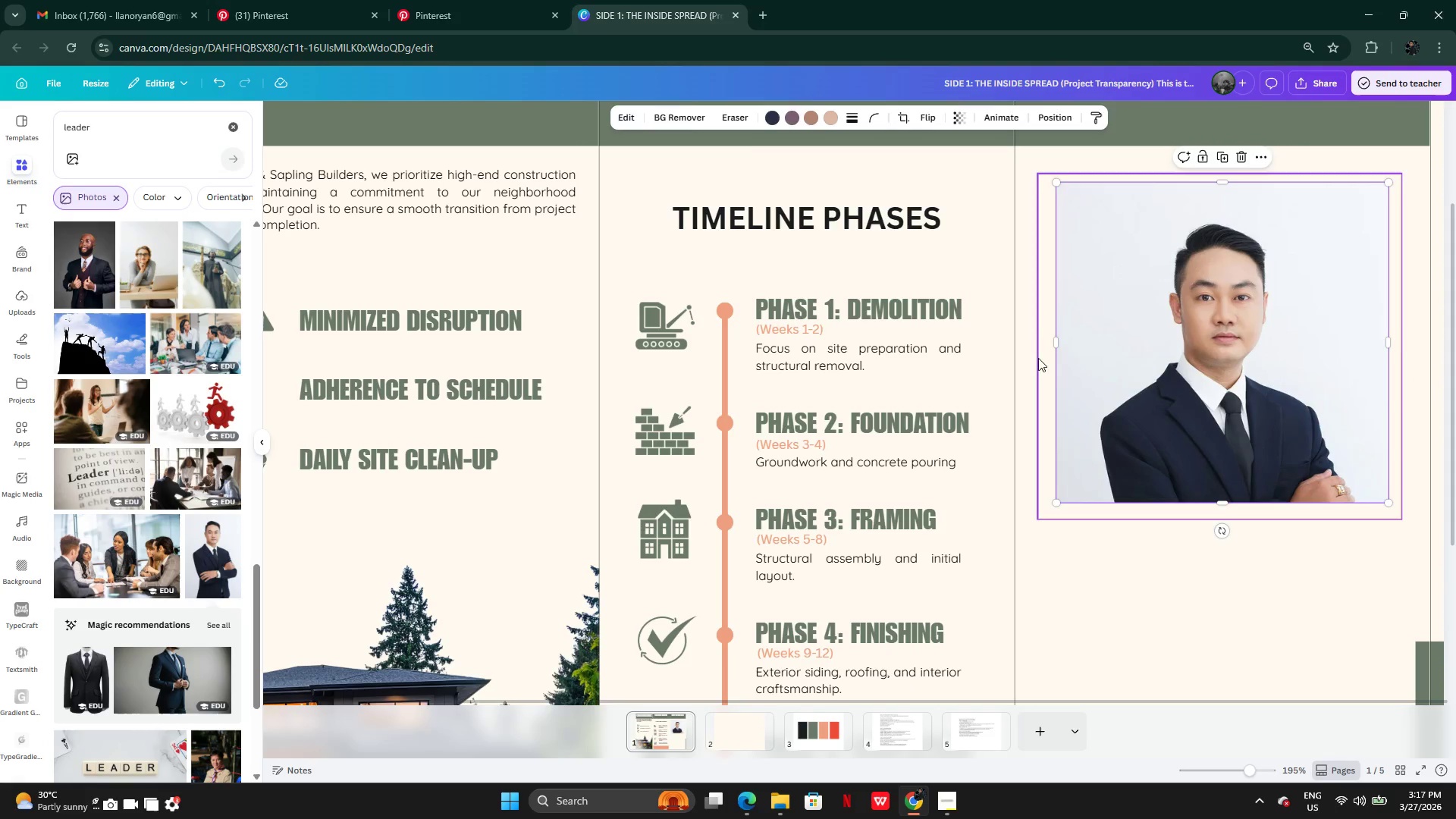 
left_click([1037, 357])
 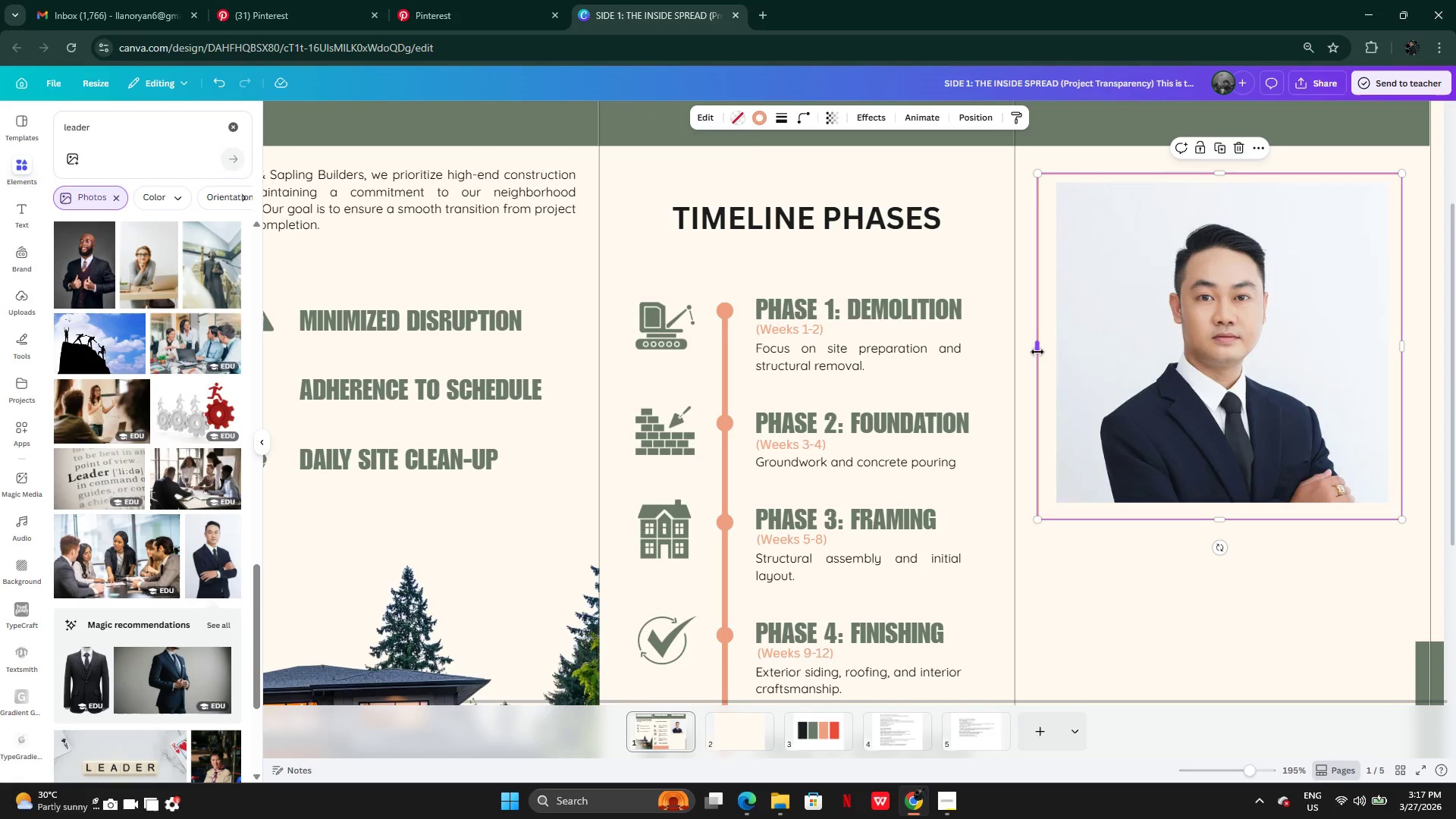 
left_click_drag(start_coordinate=[1037, 350], to_coordinate=[1047, 351])
 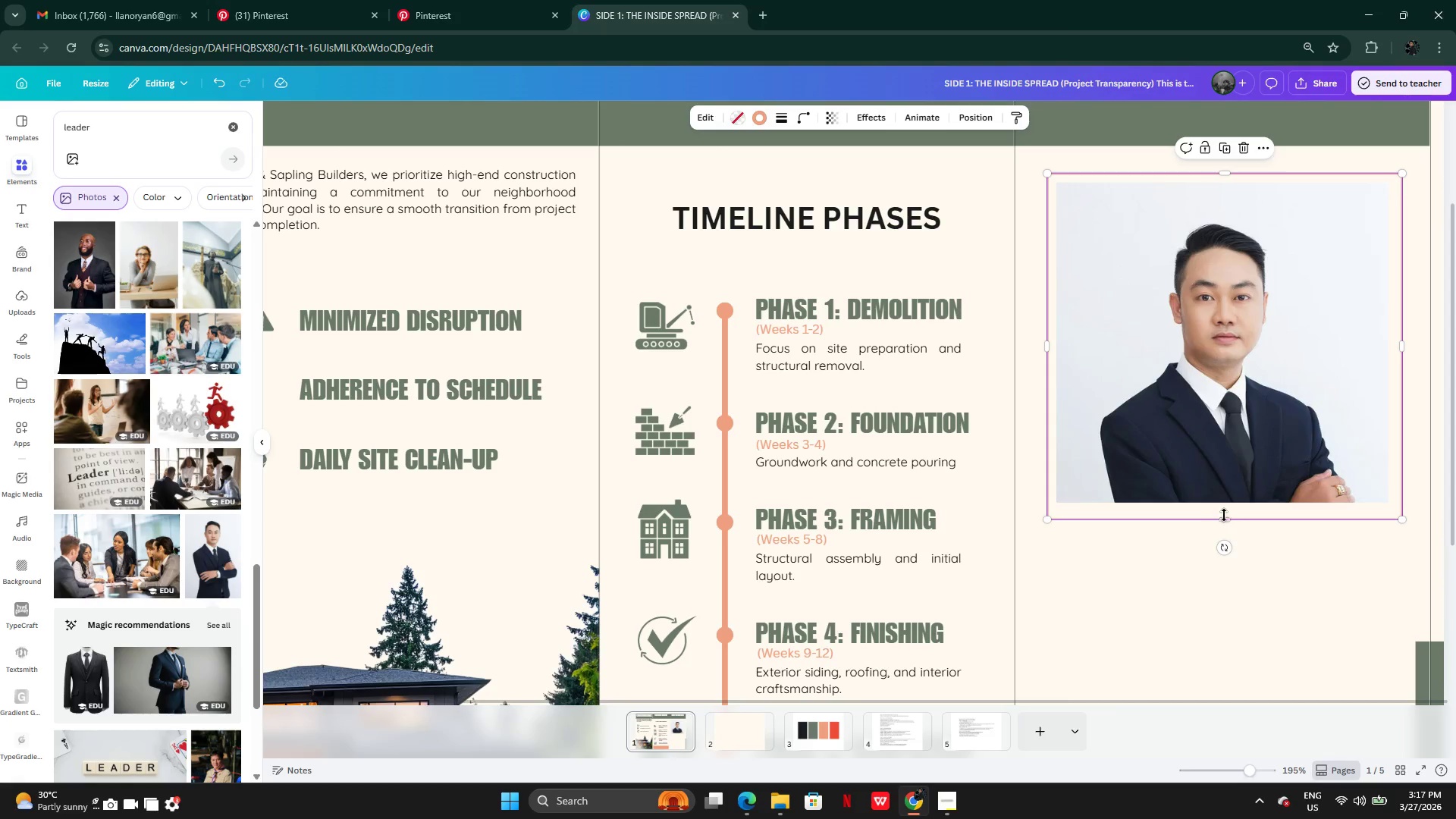 
left_click_drag(start_coordinate=[1225, 516], to_coordinate=[1223, 509])
 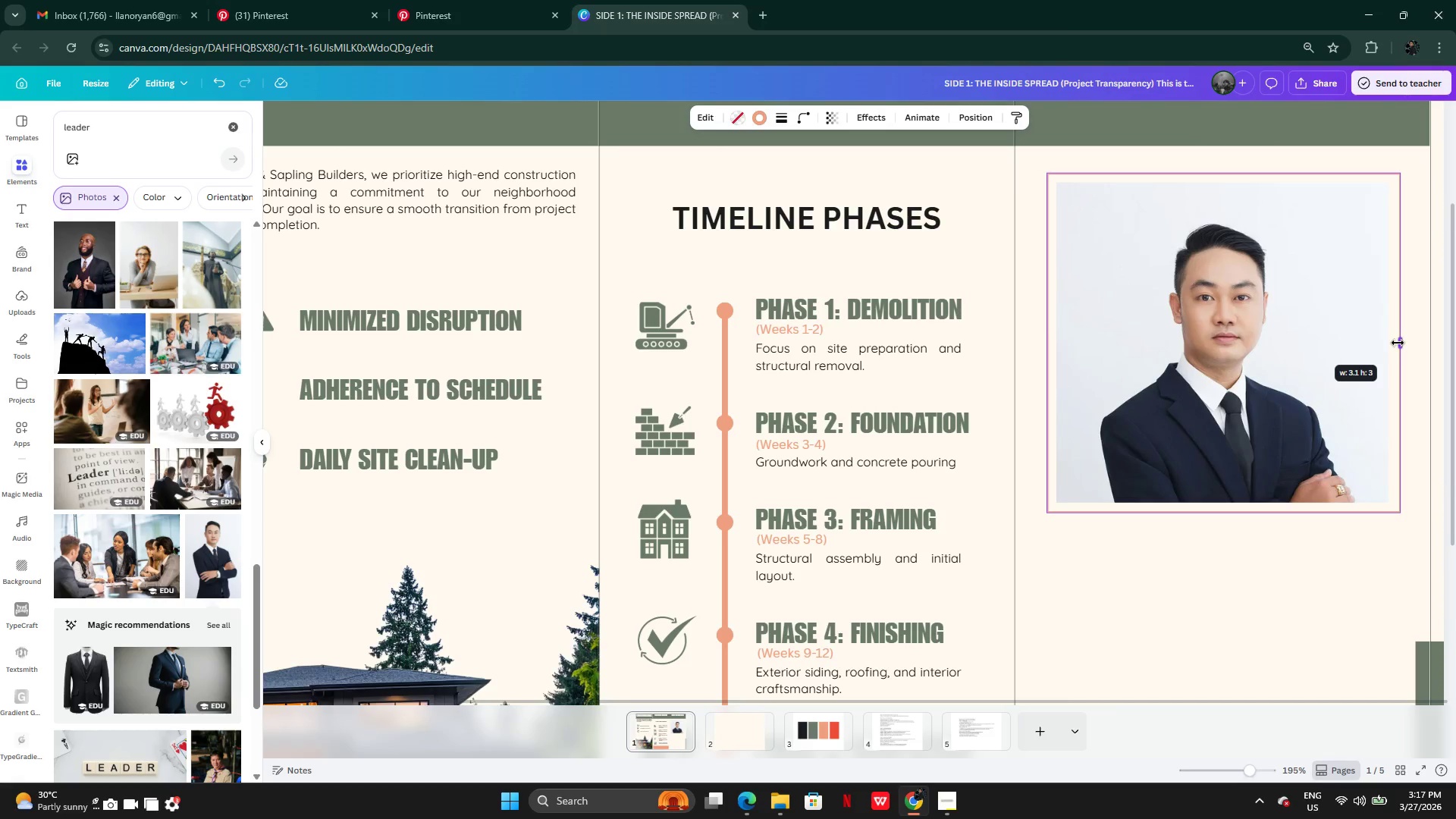 
left_click([1302, 436])
 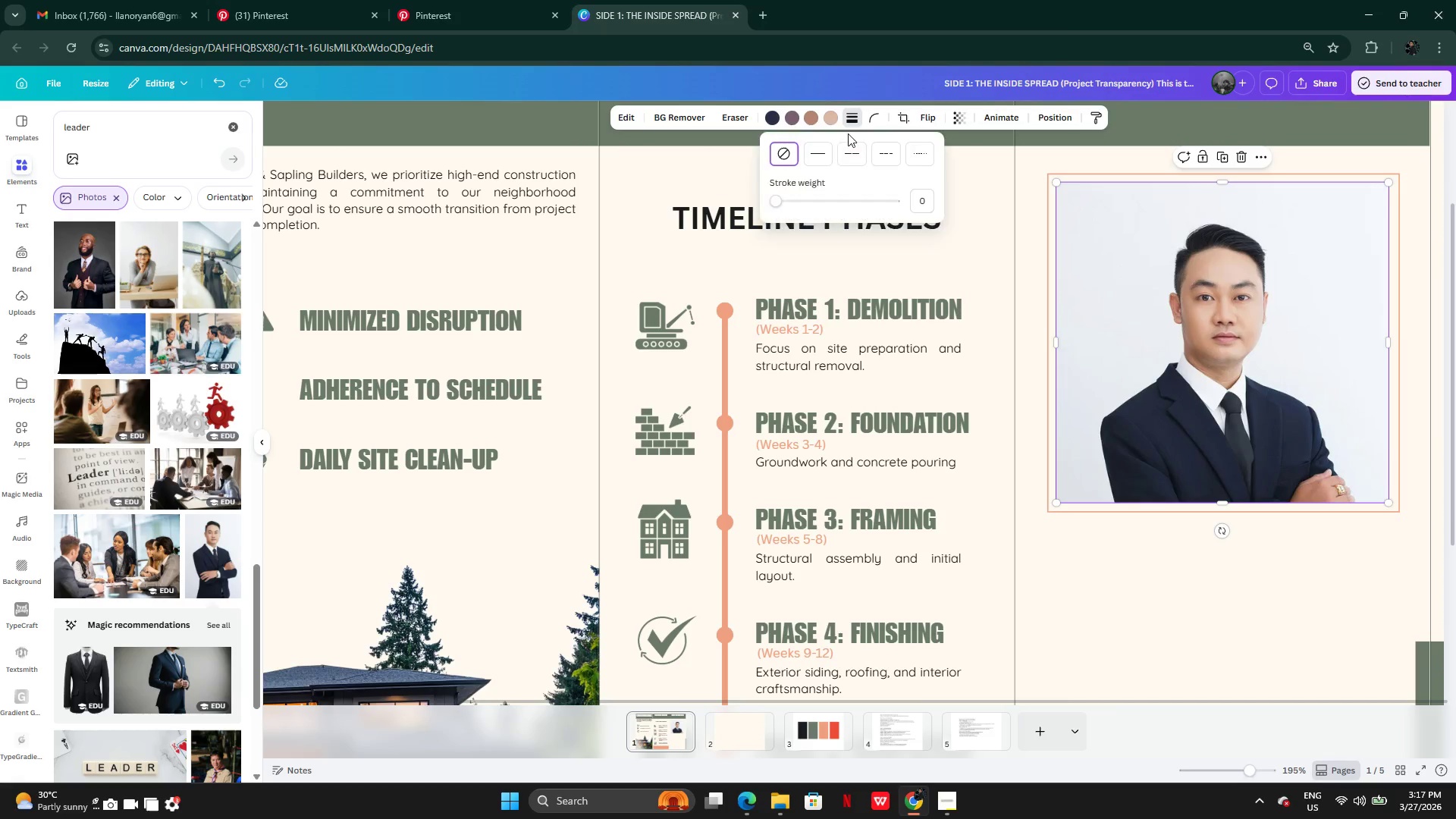 
left_click([810, 152])
 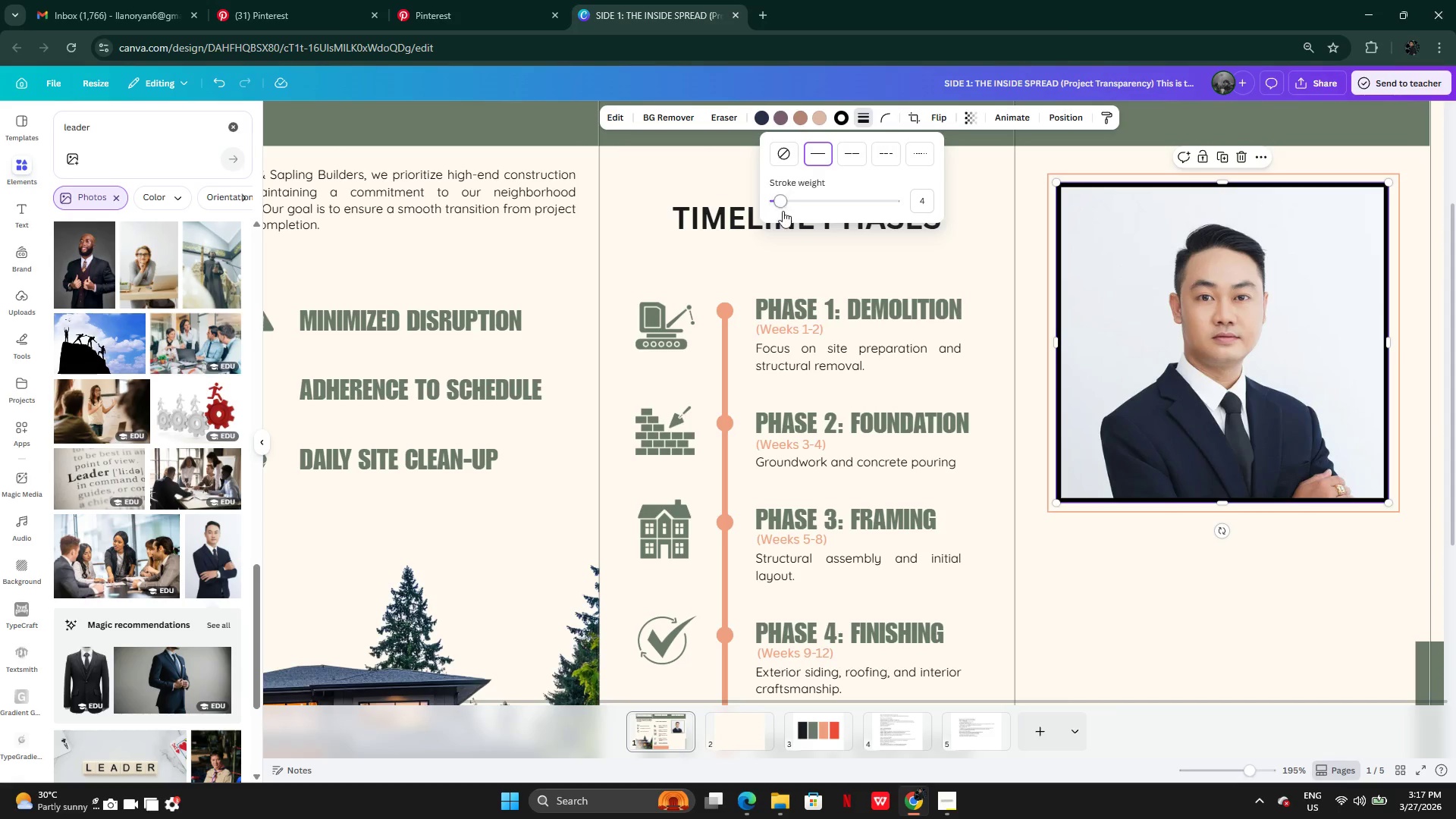 
left_click_drag(start_coordinate=[780, 208], to_coordinate=[775, 210])
 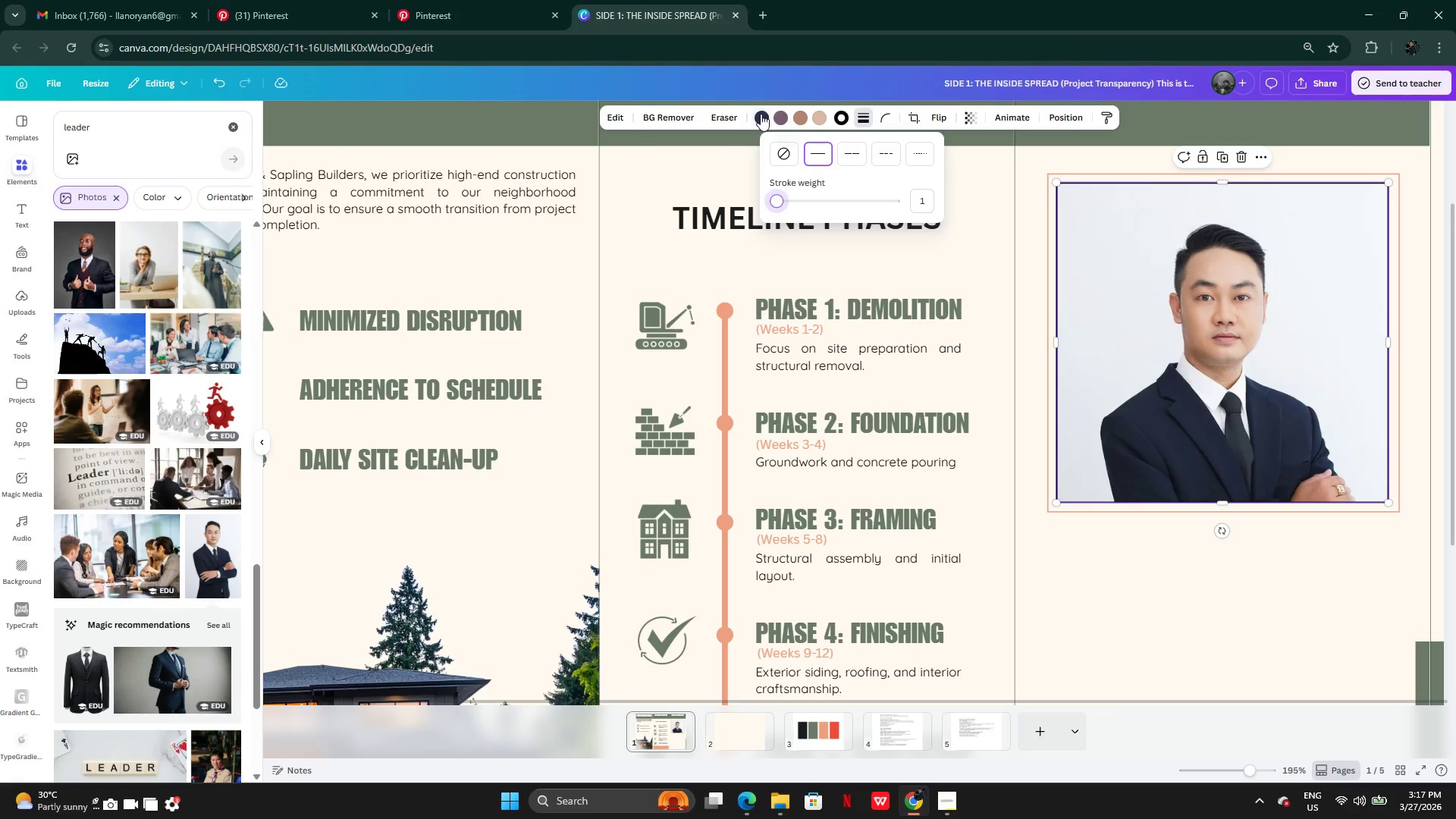 
left_click([761, 114])
 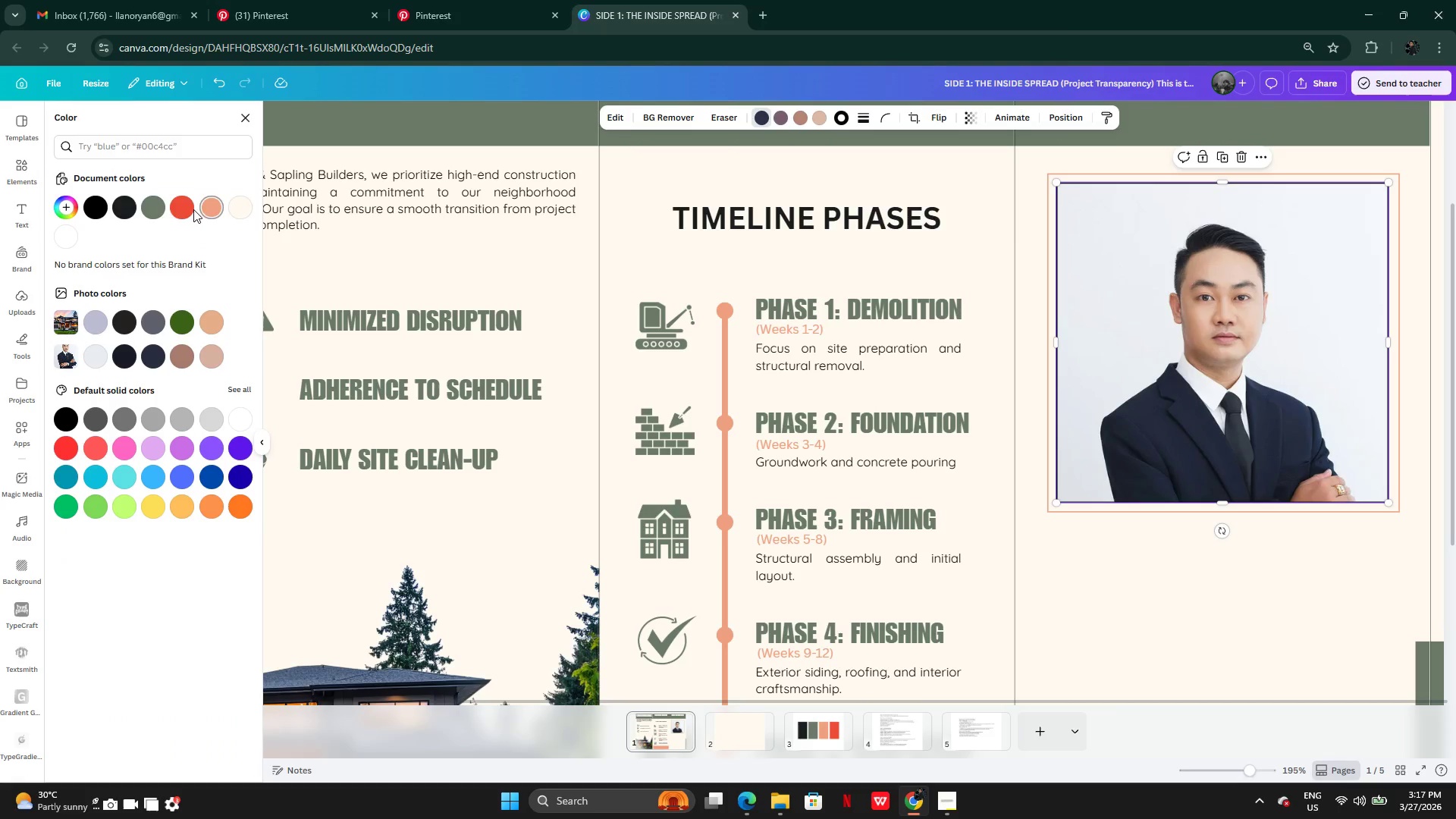 
left_click([155, 206])
 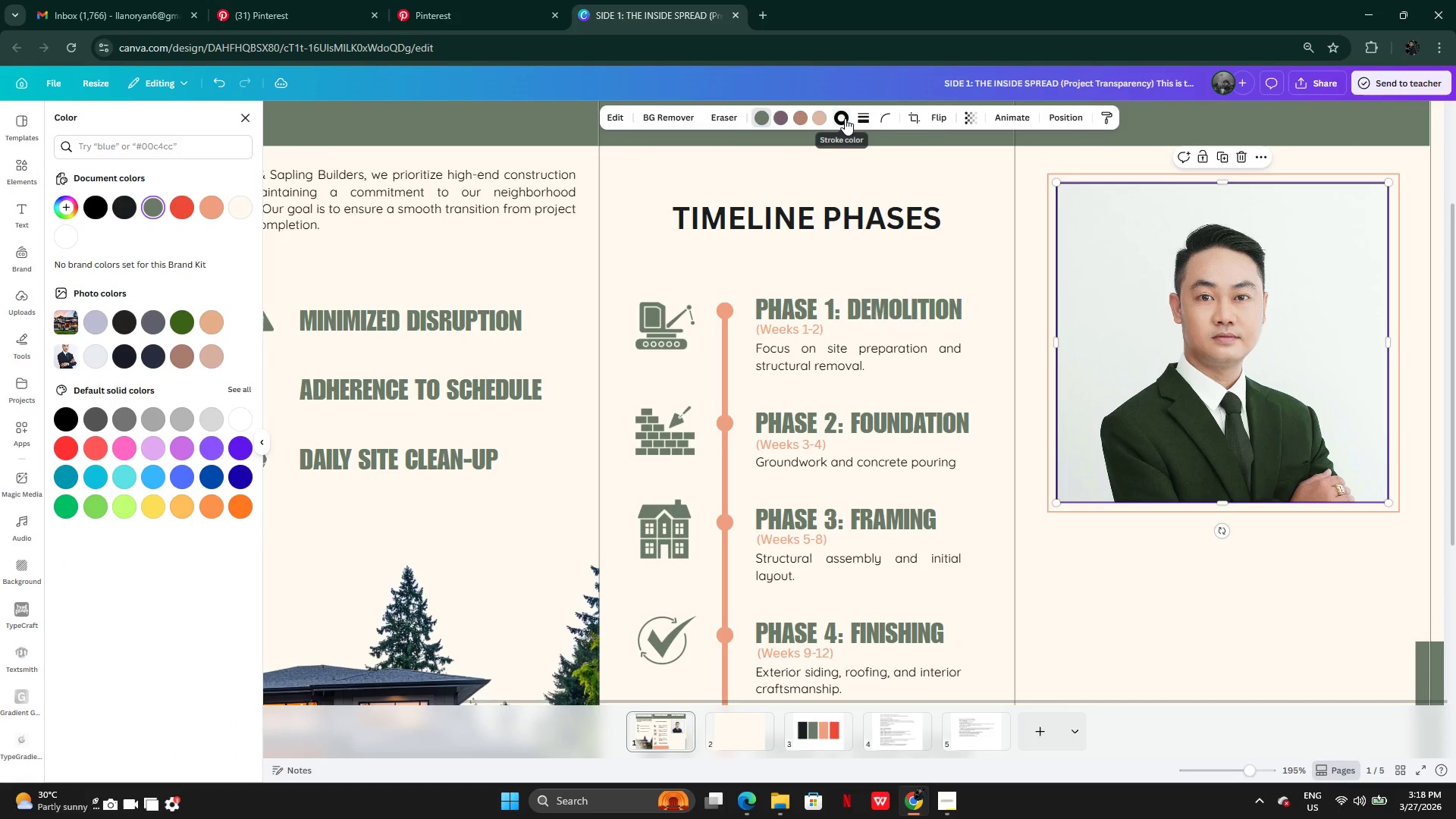 
wait(5.67)
 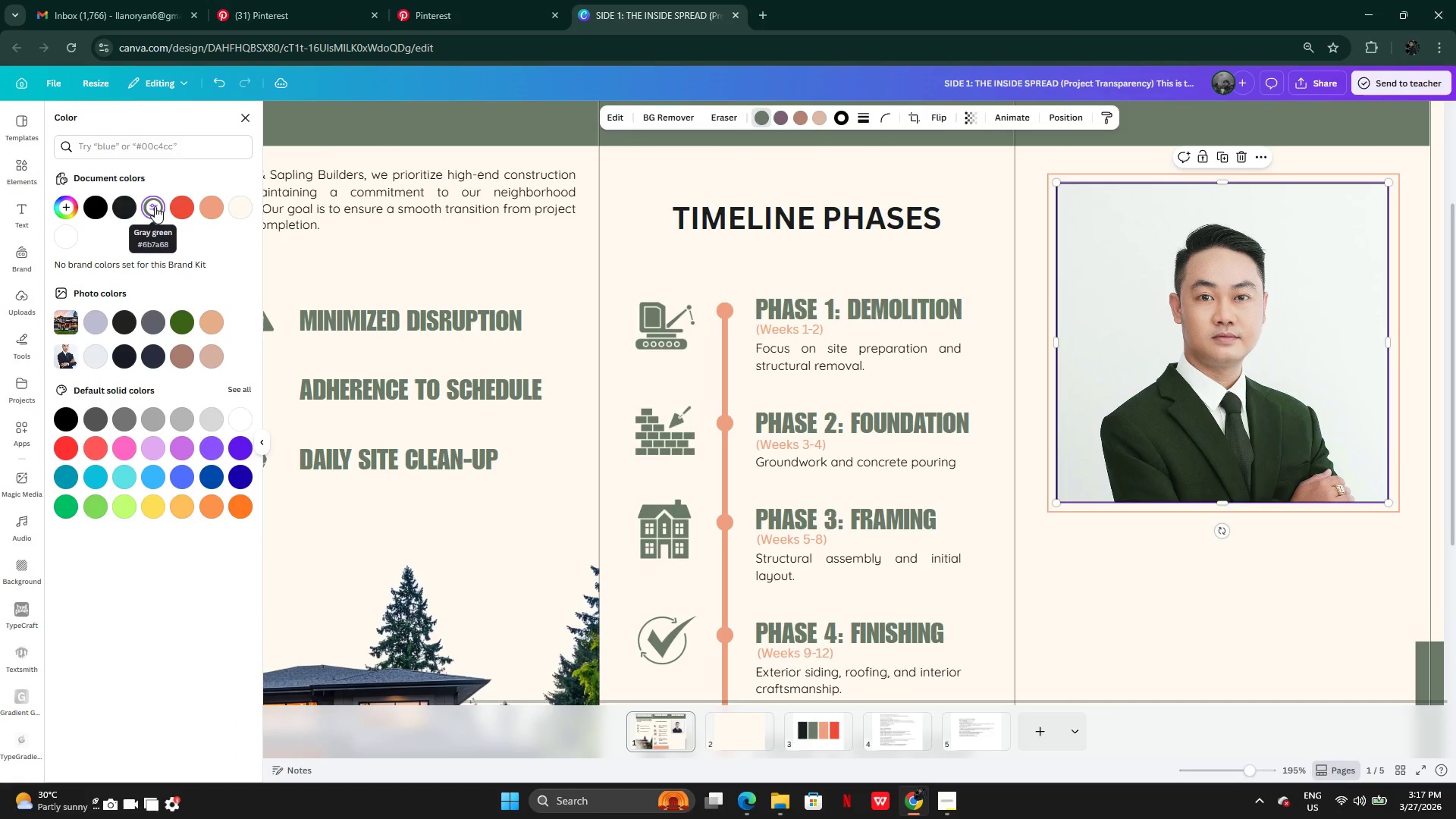 
key(Control+Z)
 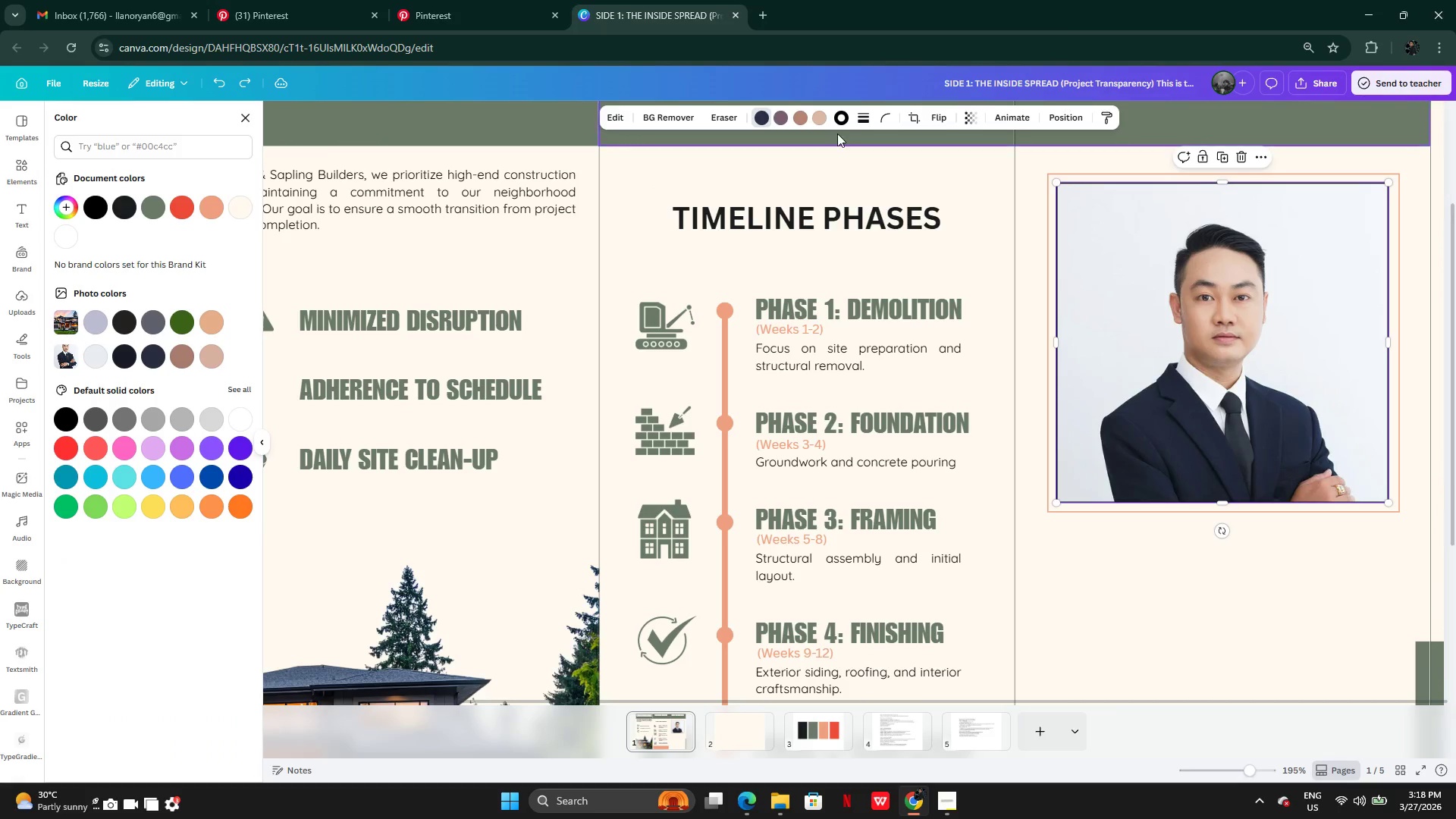 
left_click([839, 123])
 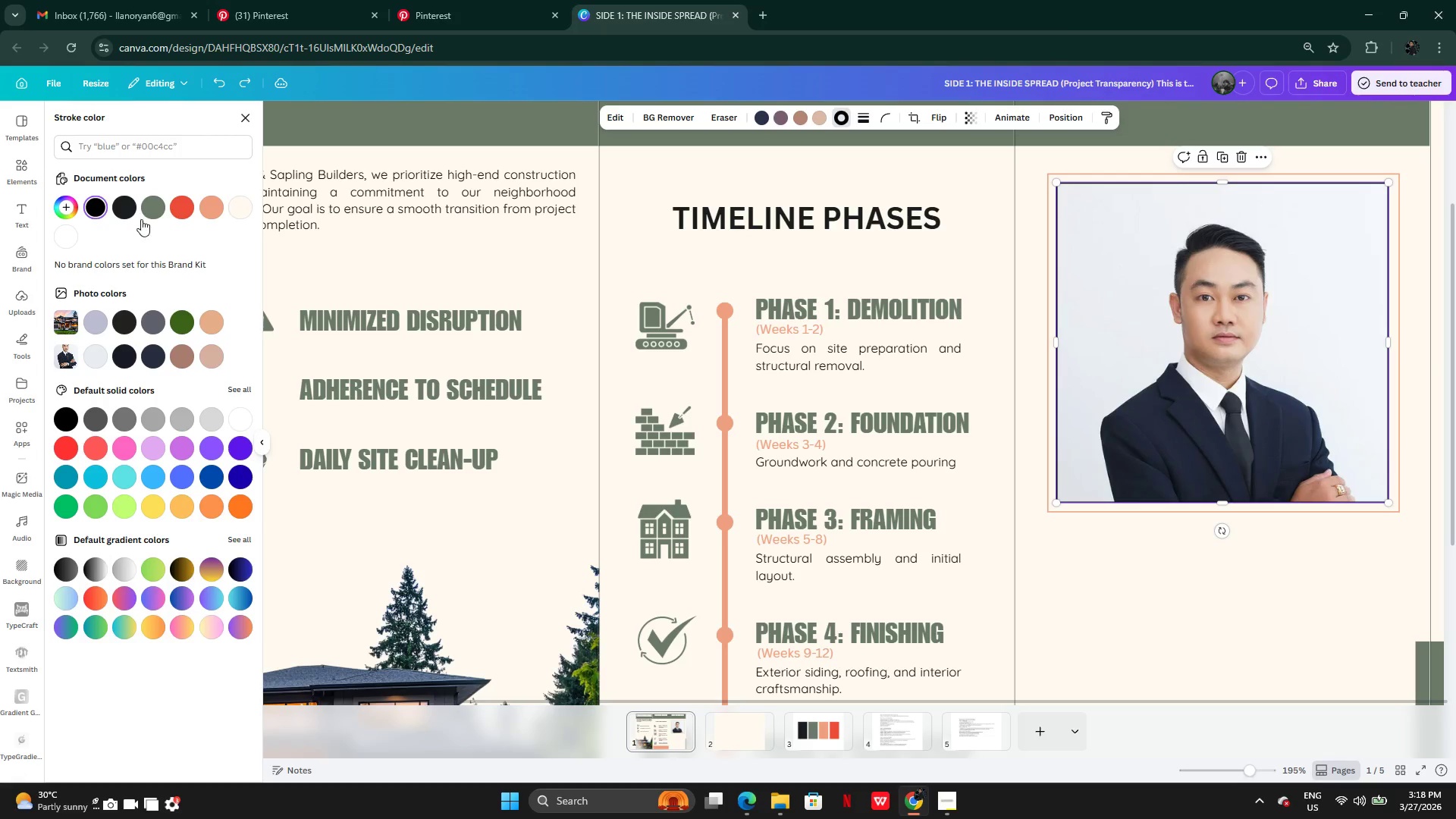 
left_click([154, 204])
 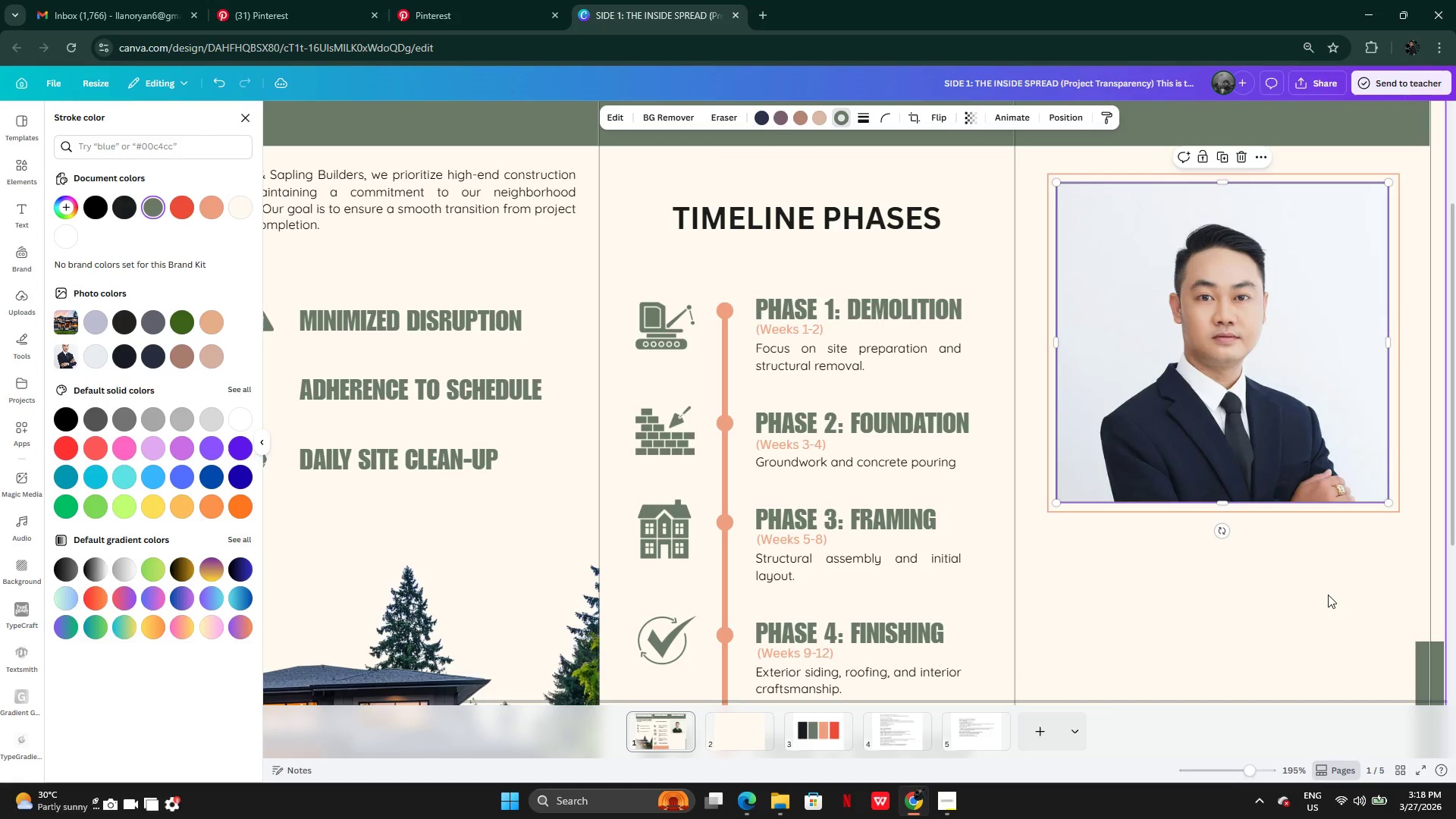 
double_click([1328, 595])
 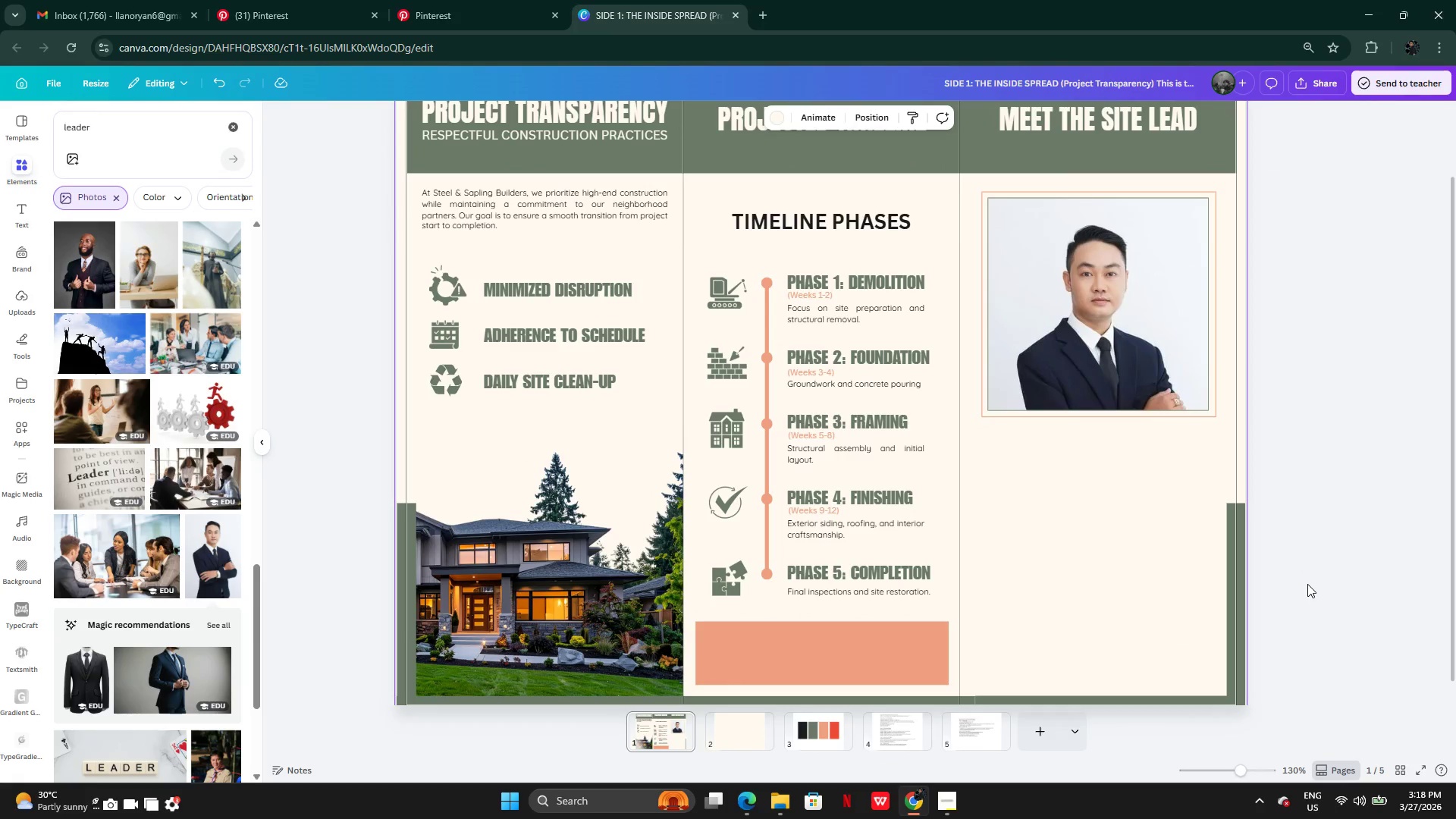 
wait(6.11)
 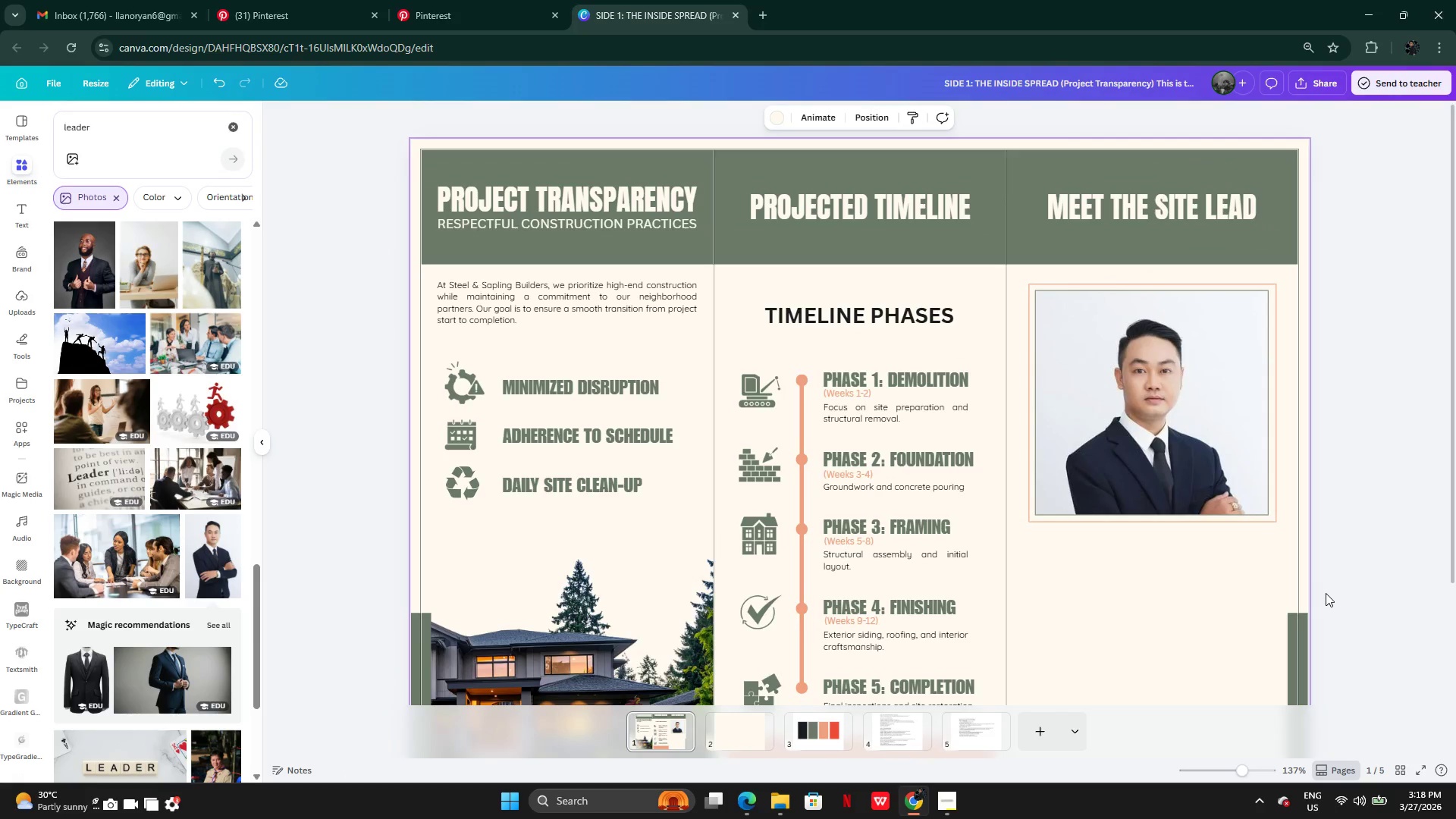 
left_click([912, 730])
 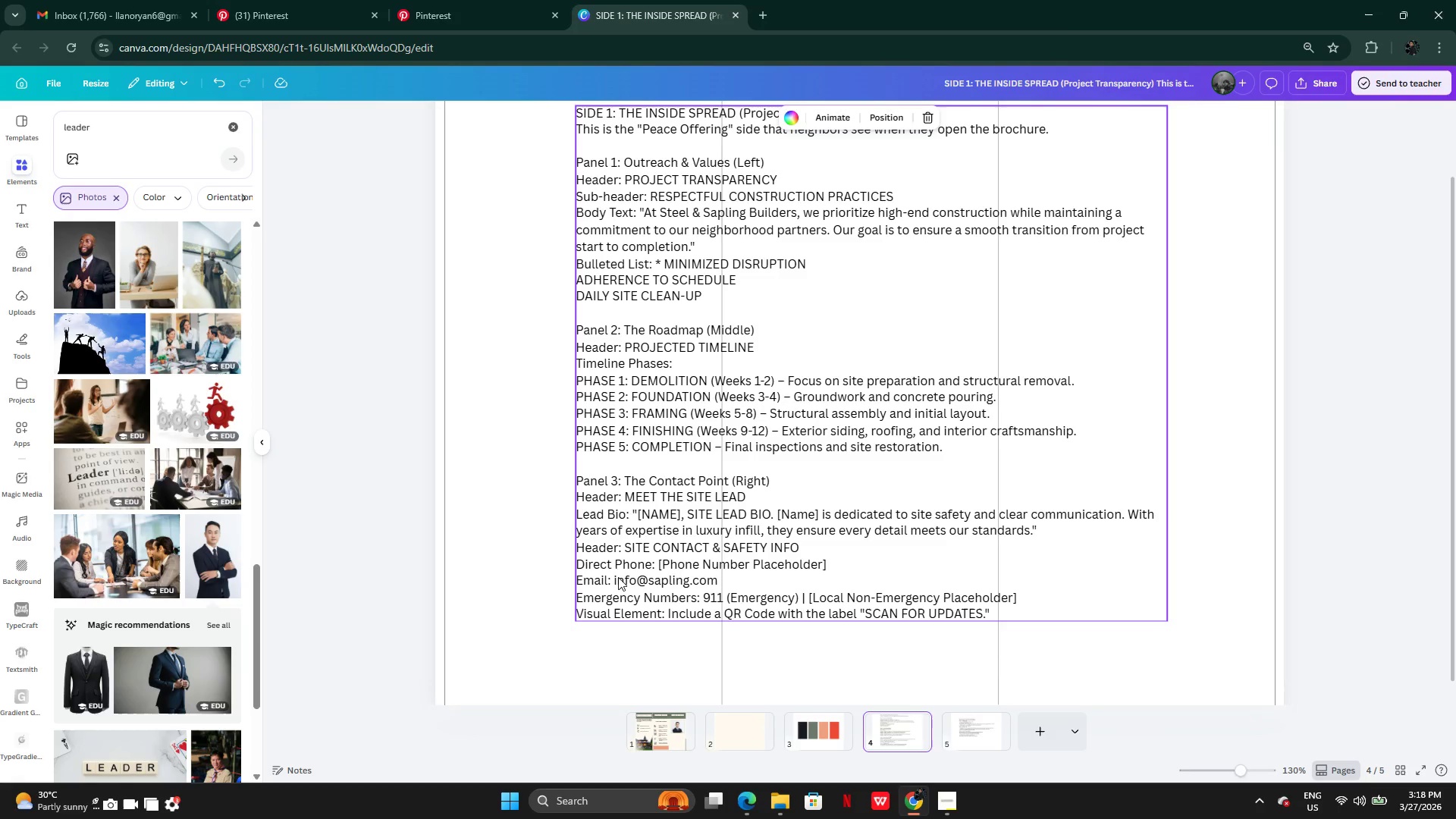 
wait(12.73)
 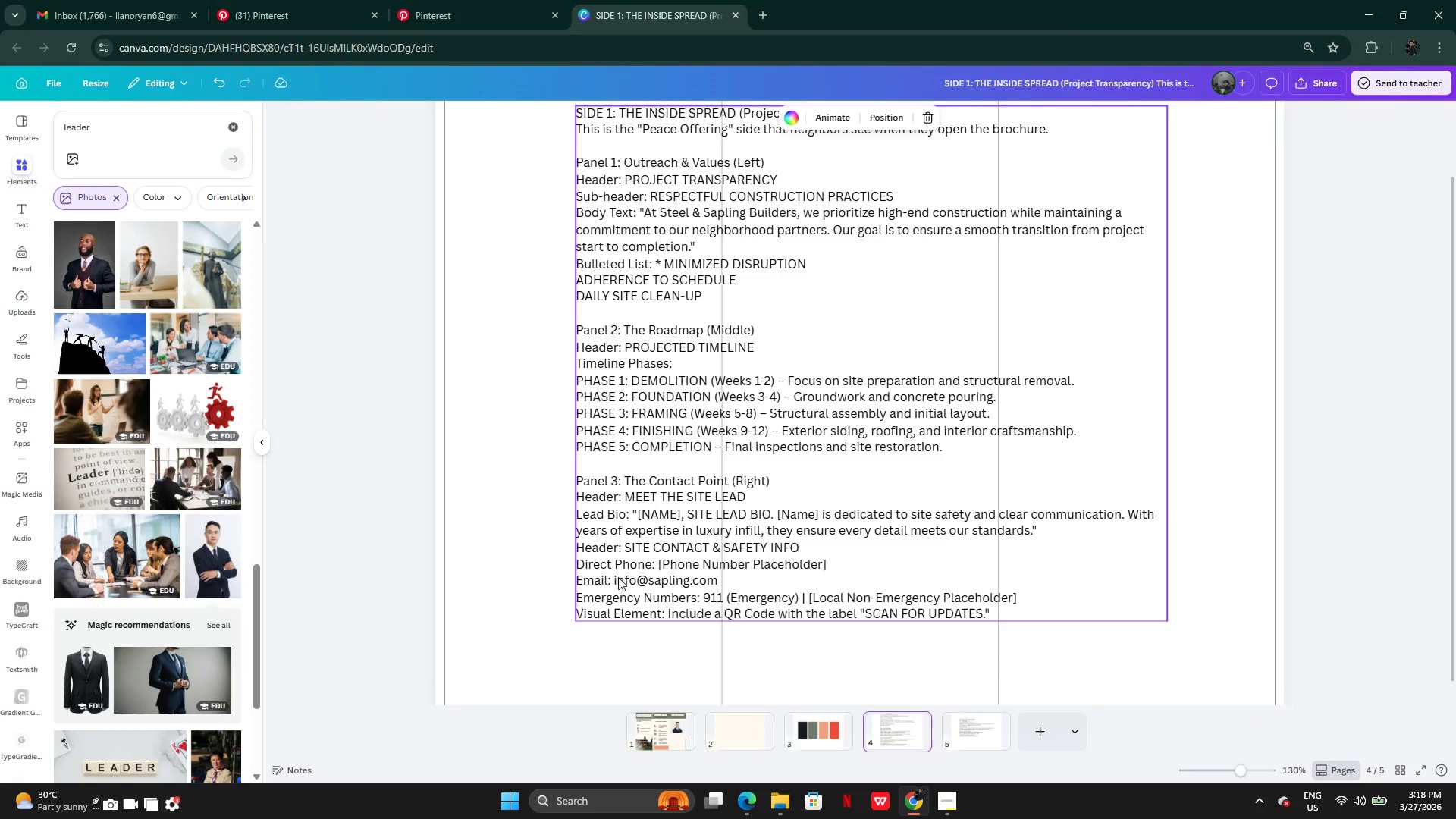 
left_click([638, 513])
 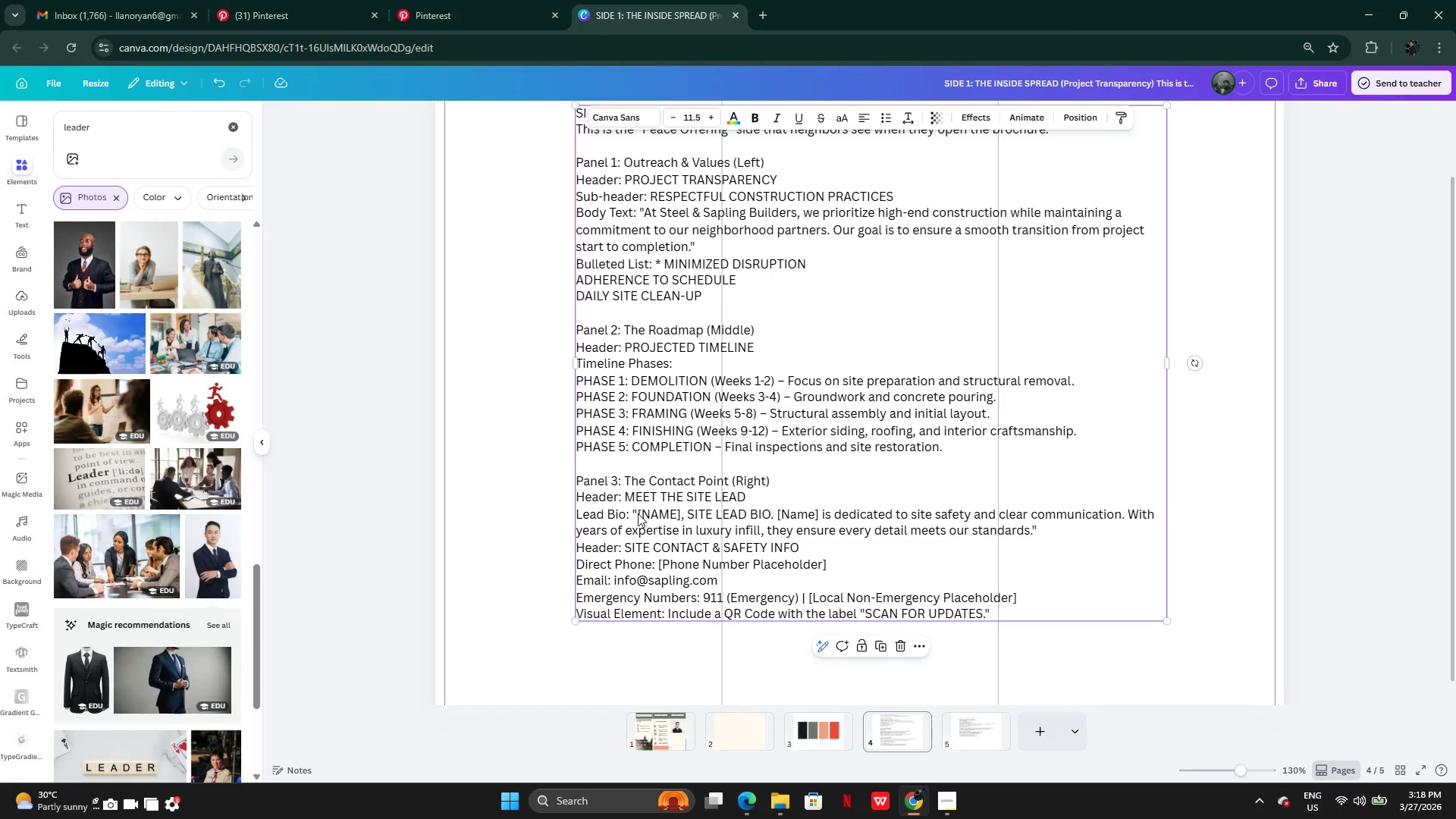 
left_click([638, 513])
 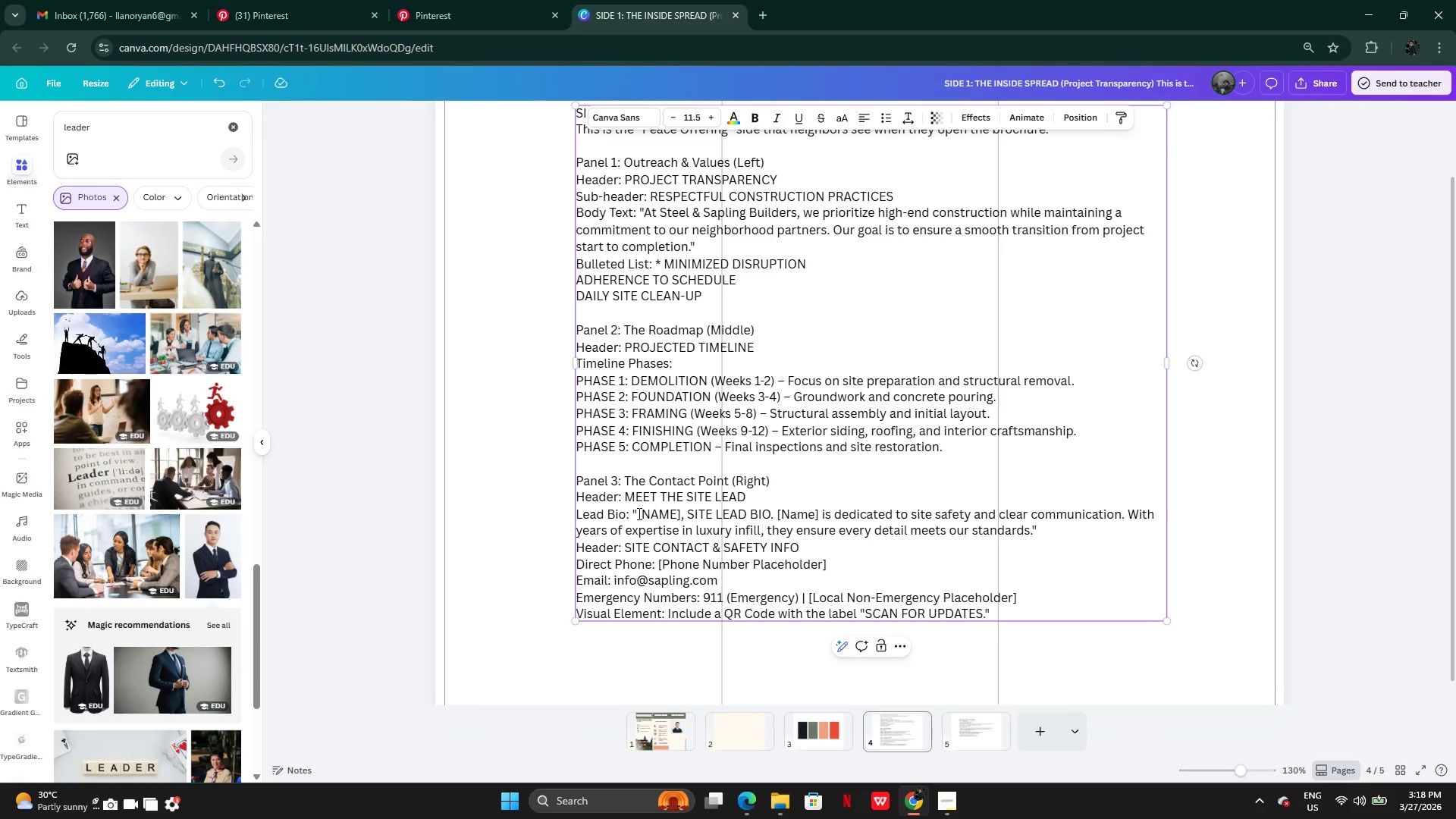 
left_click_drag(start_coordinate=[638, 513], to_coordinate=[818, 520])
 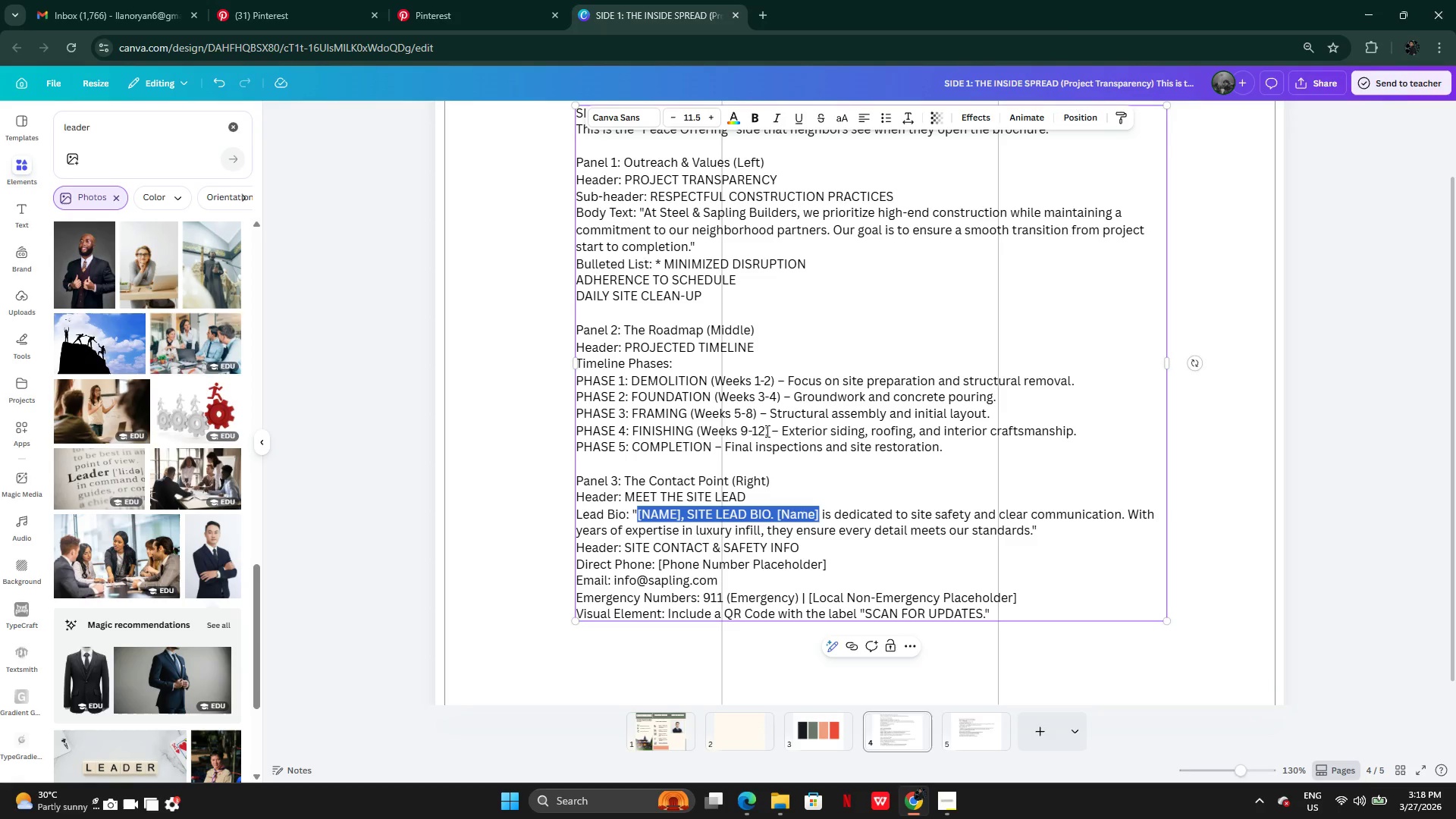 
key(Control+C)
 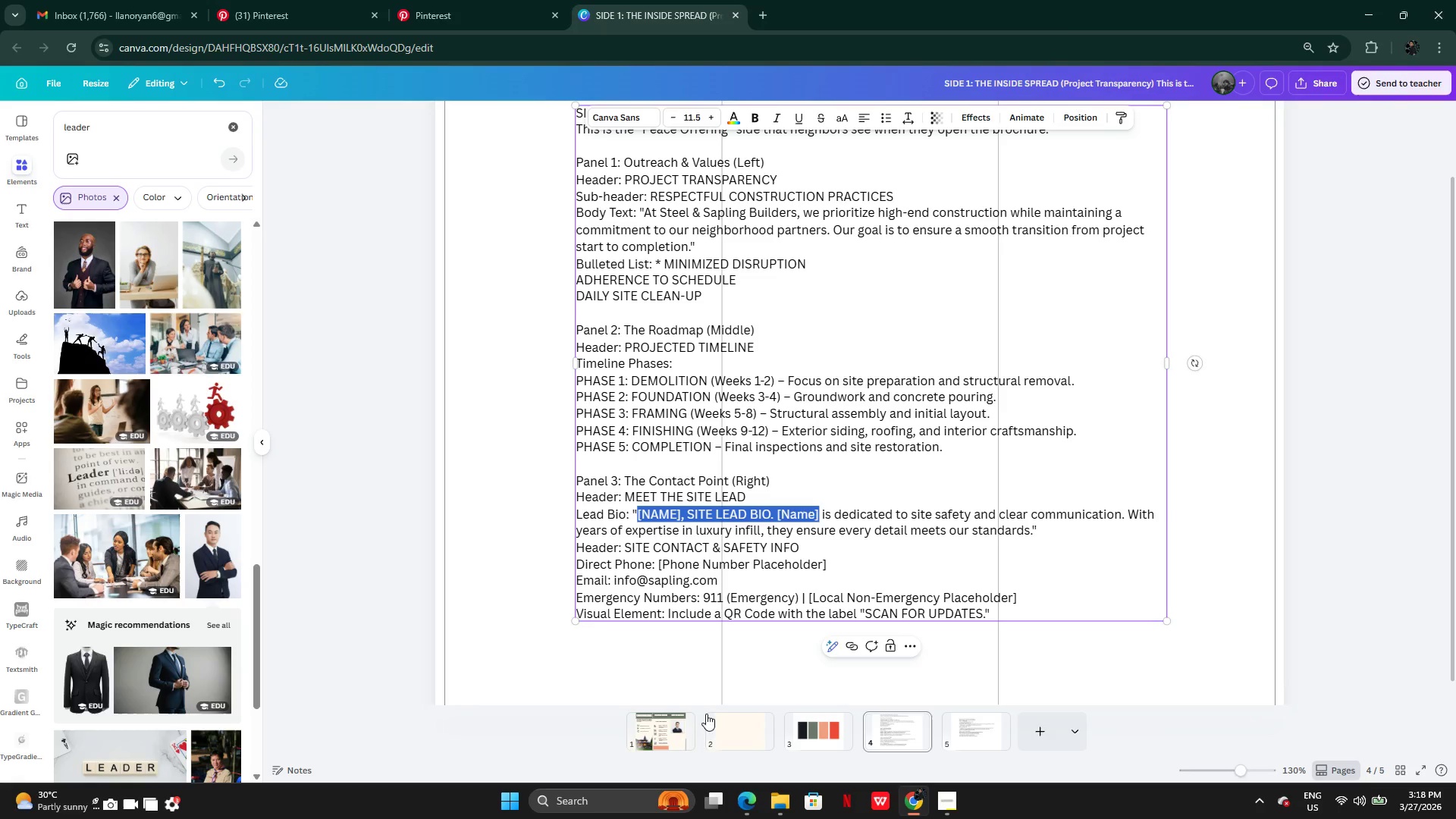 
left_click([672, 731])
 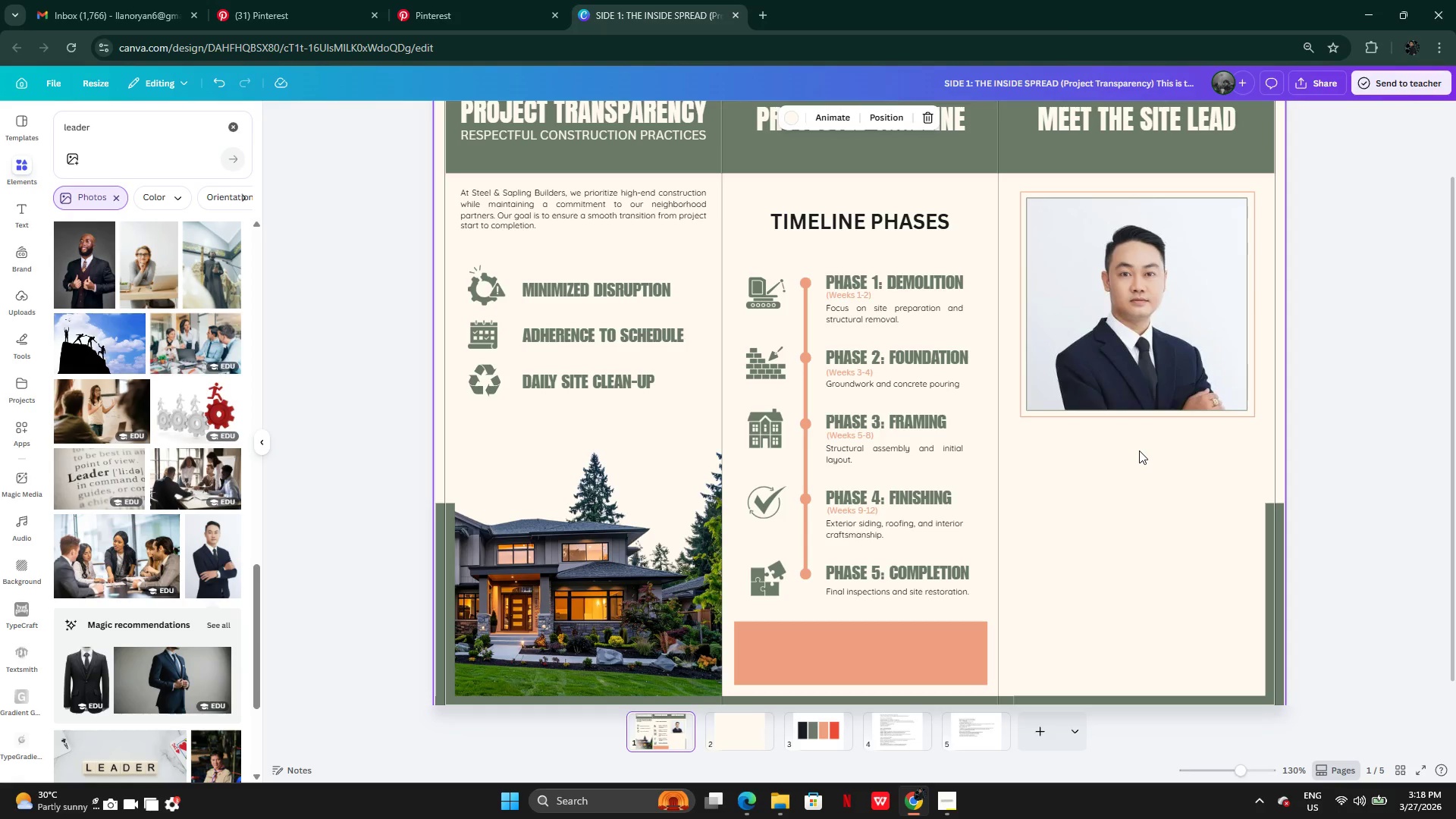 
key(Control+V)
 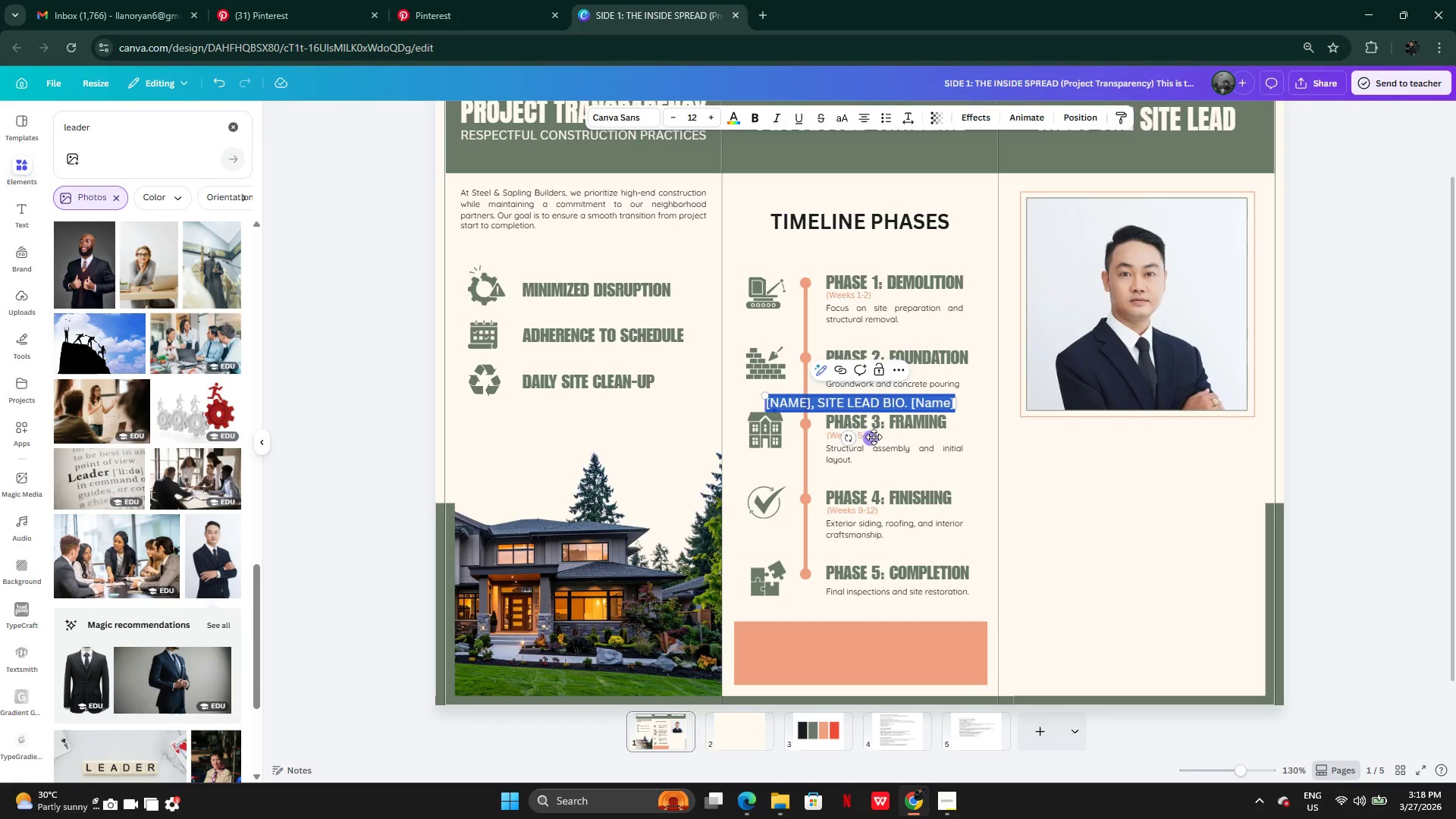 
left_click_drag(start_coordinate=[873, 436], to_coordinate=[1138, 470])
 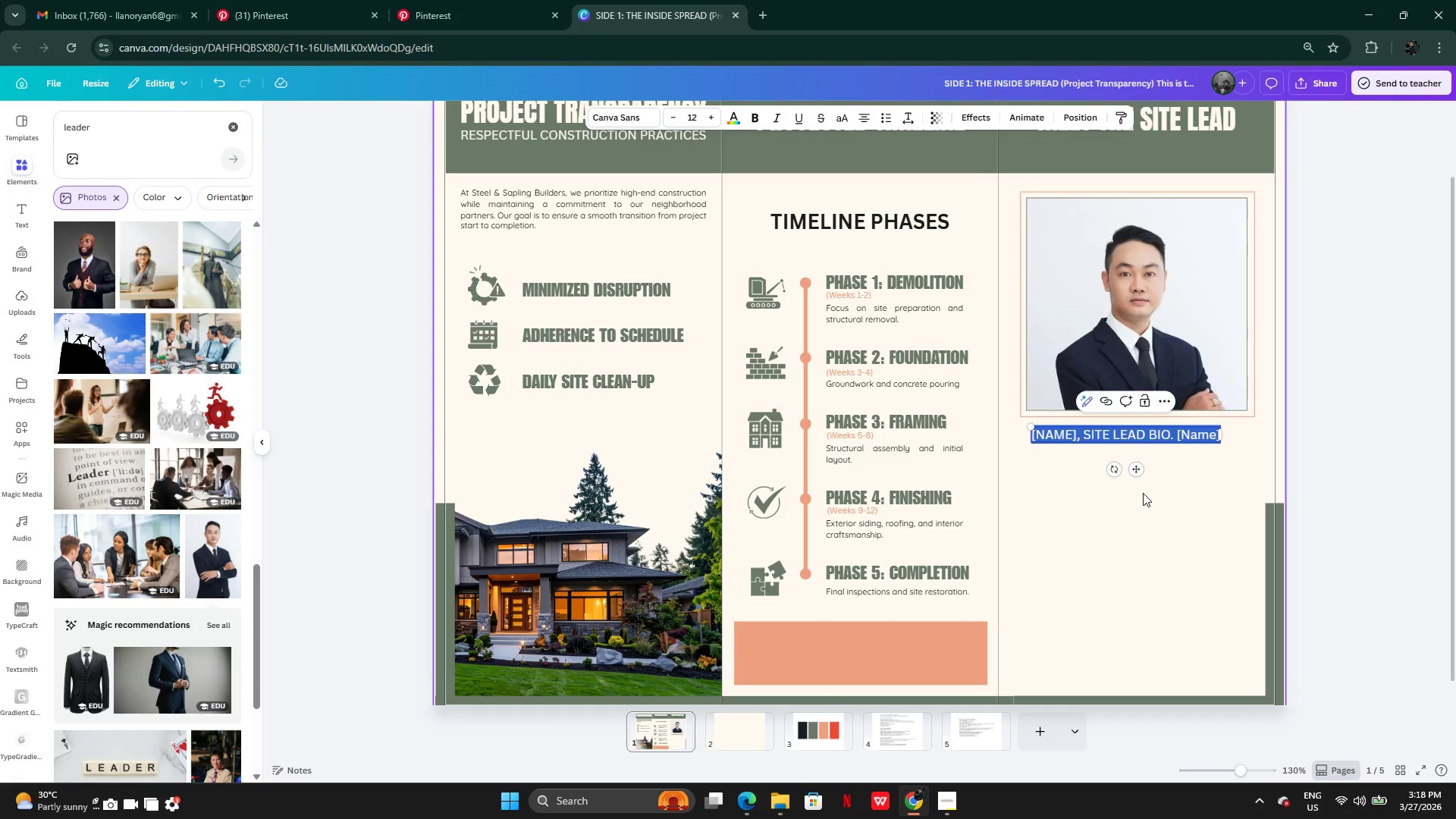 
left_click([1143, 493])
 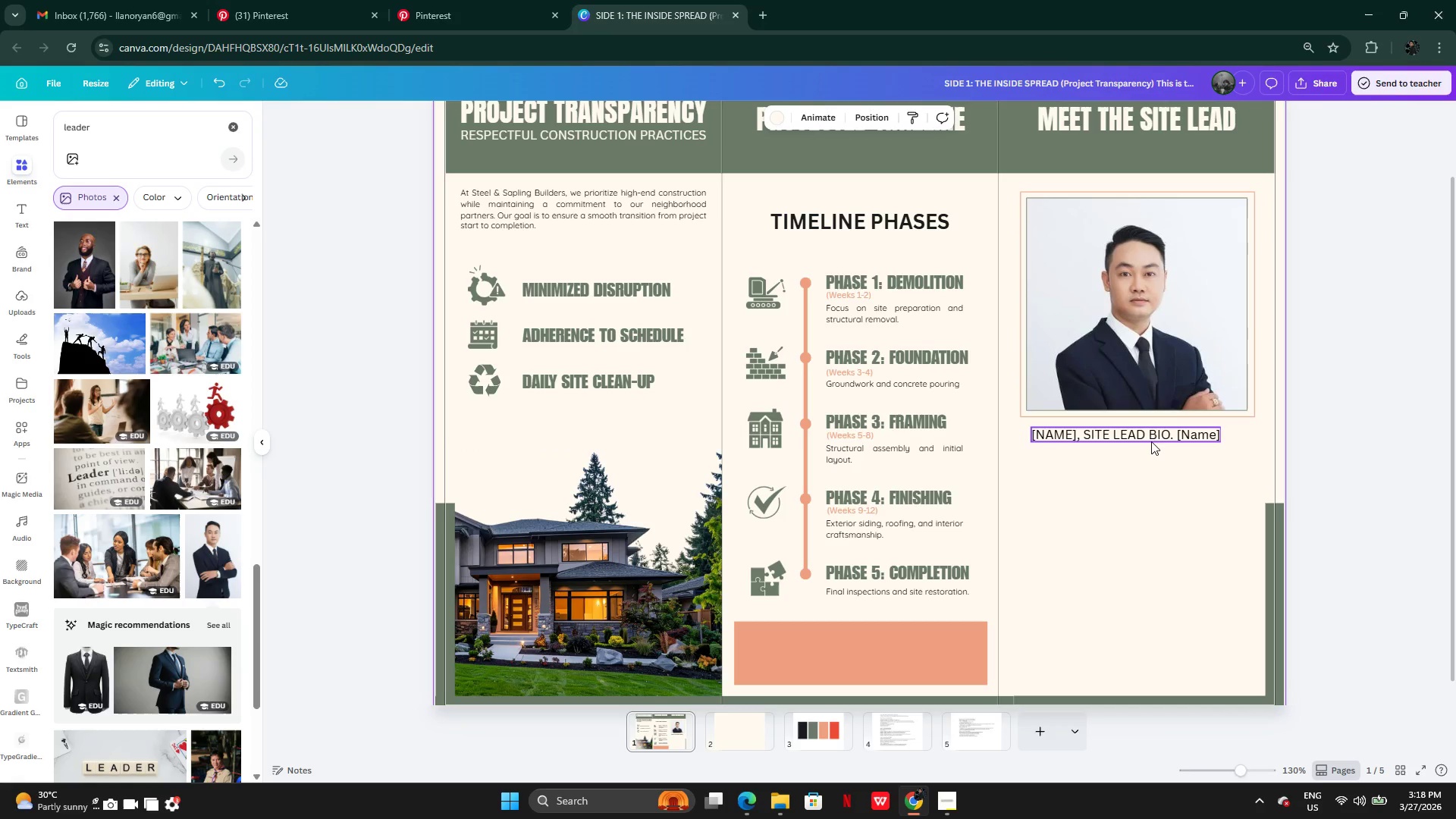 
left_click([1152, 435])
 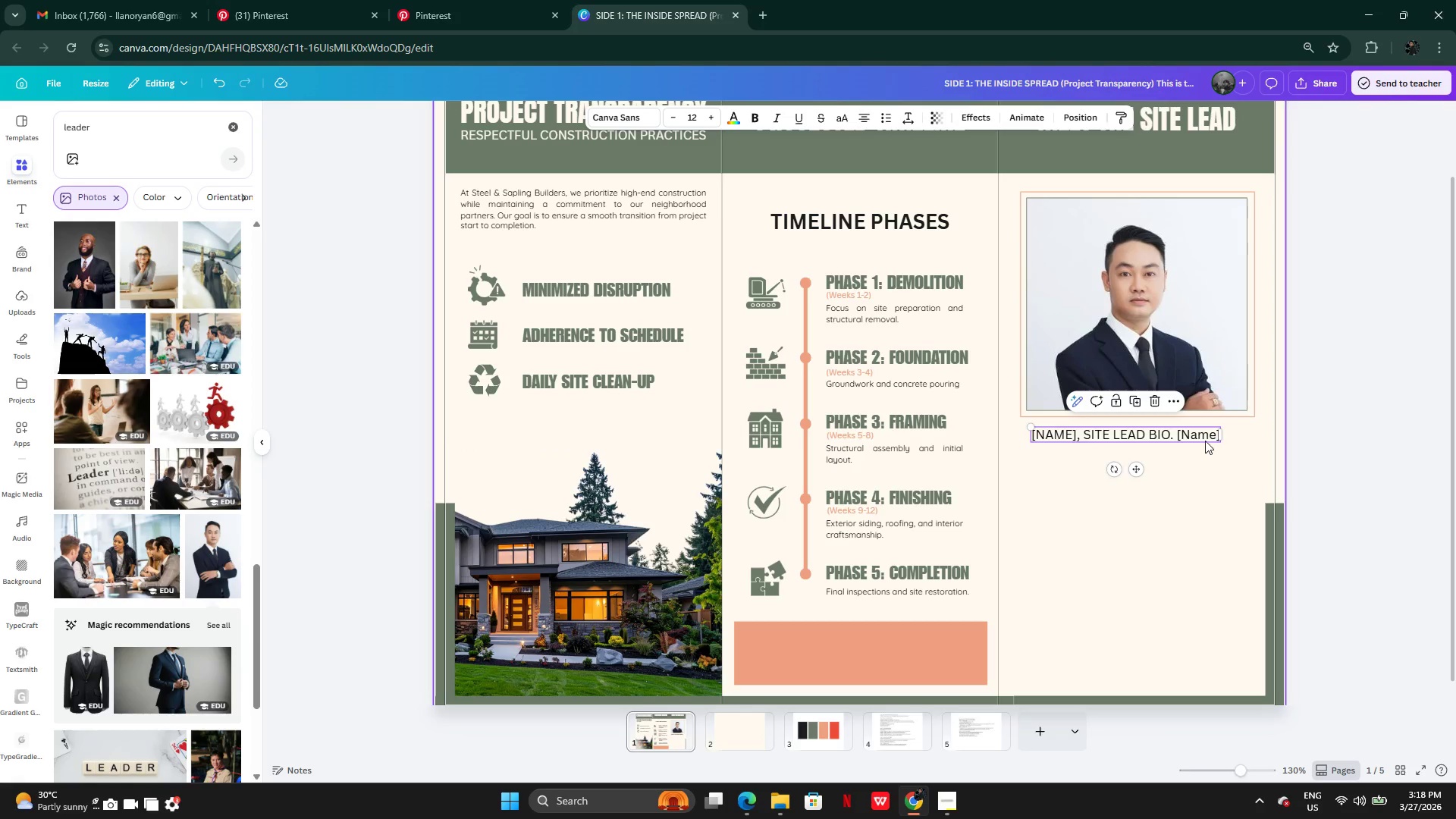 
left_click_drag(start_coordinate=[1165, 434], to_coordinate=[1177, 433])
 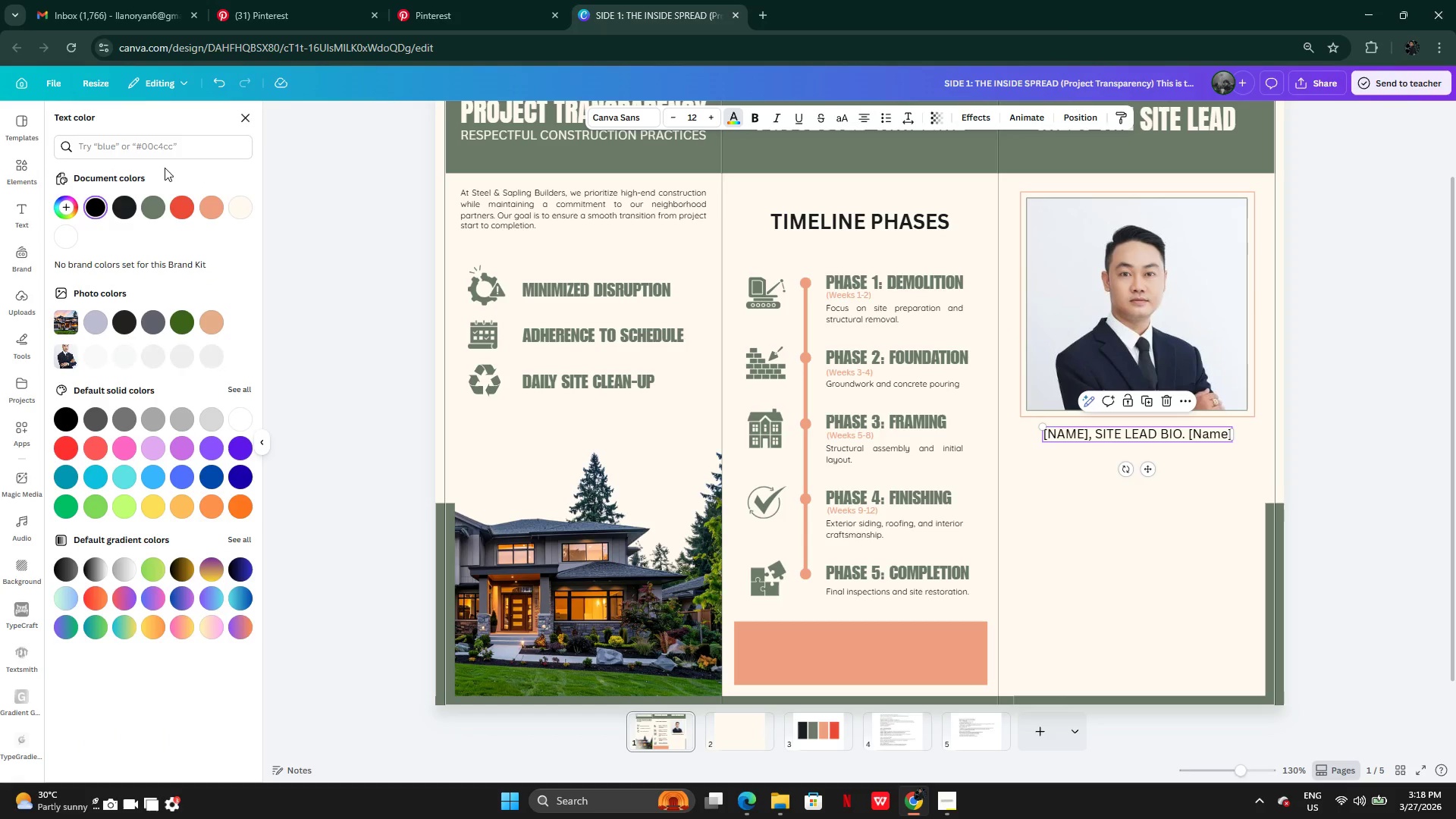 
left_click([124, 210])
 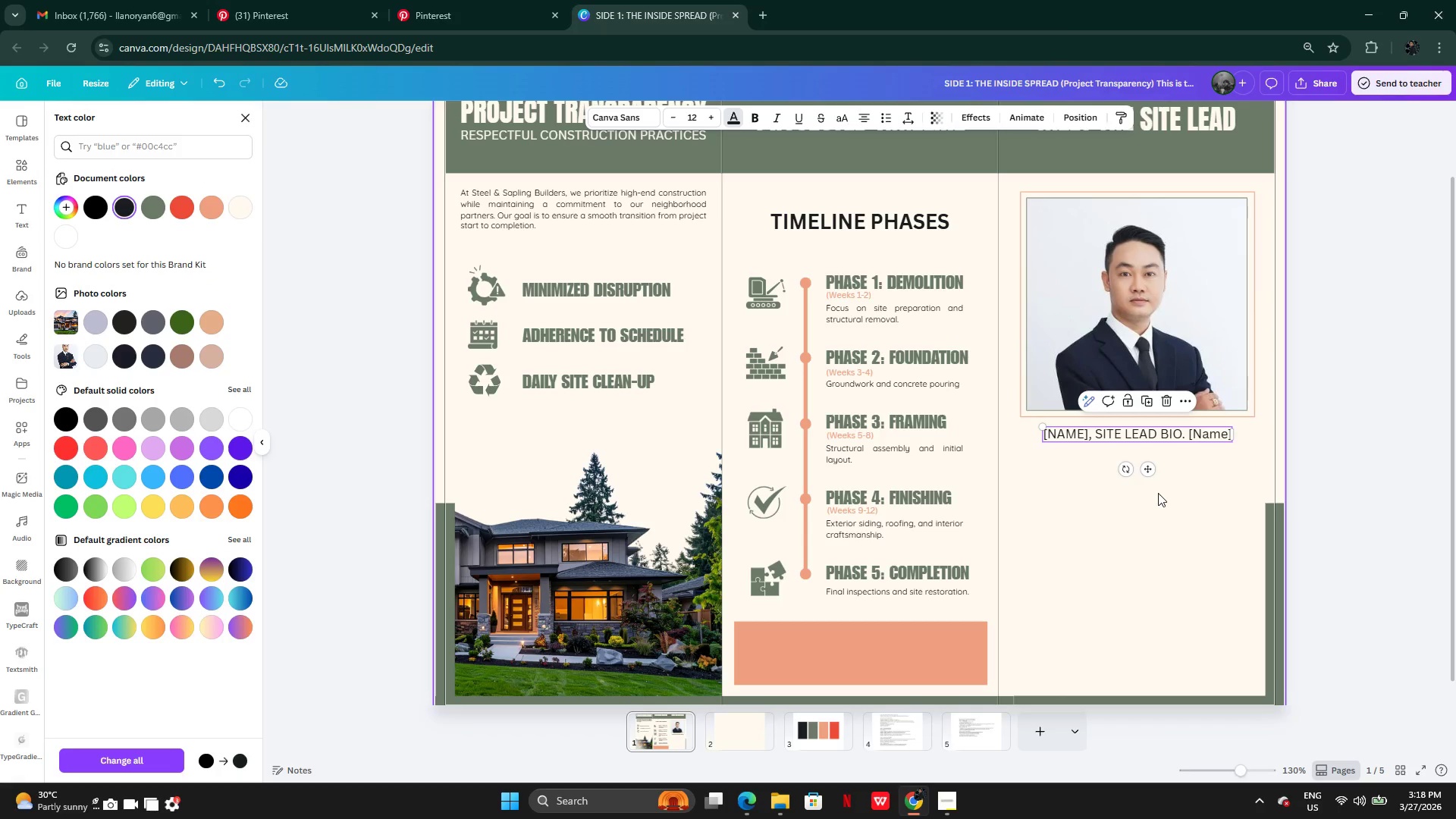 
left_click([1158, 493])
 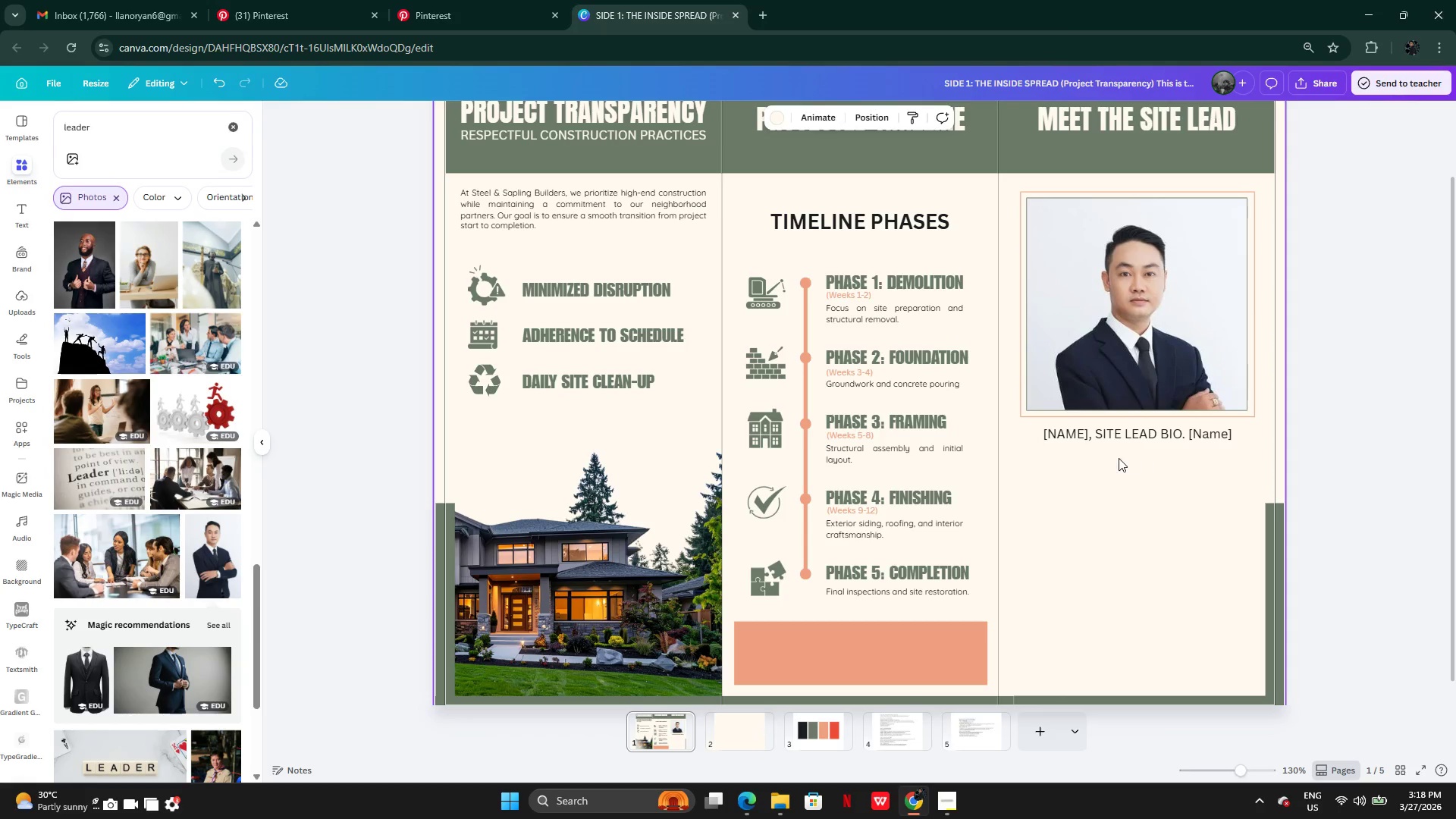 
left_click([1104, 438])
 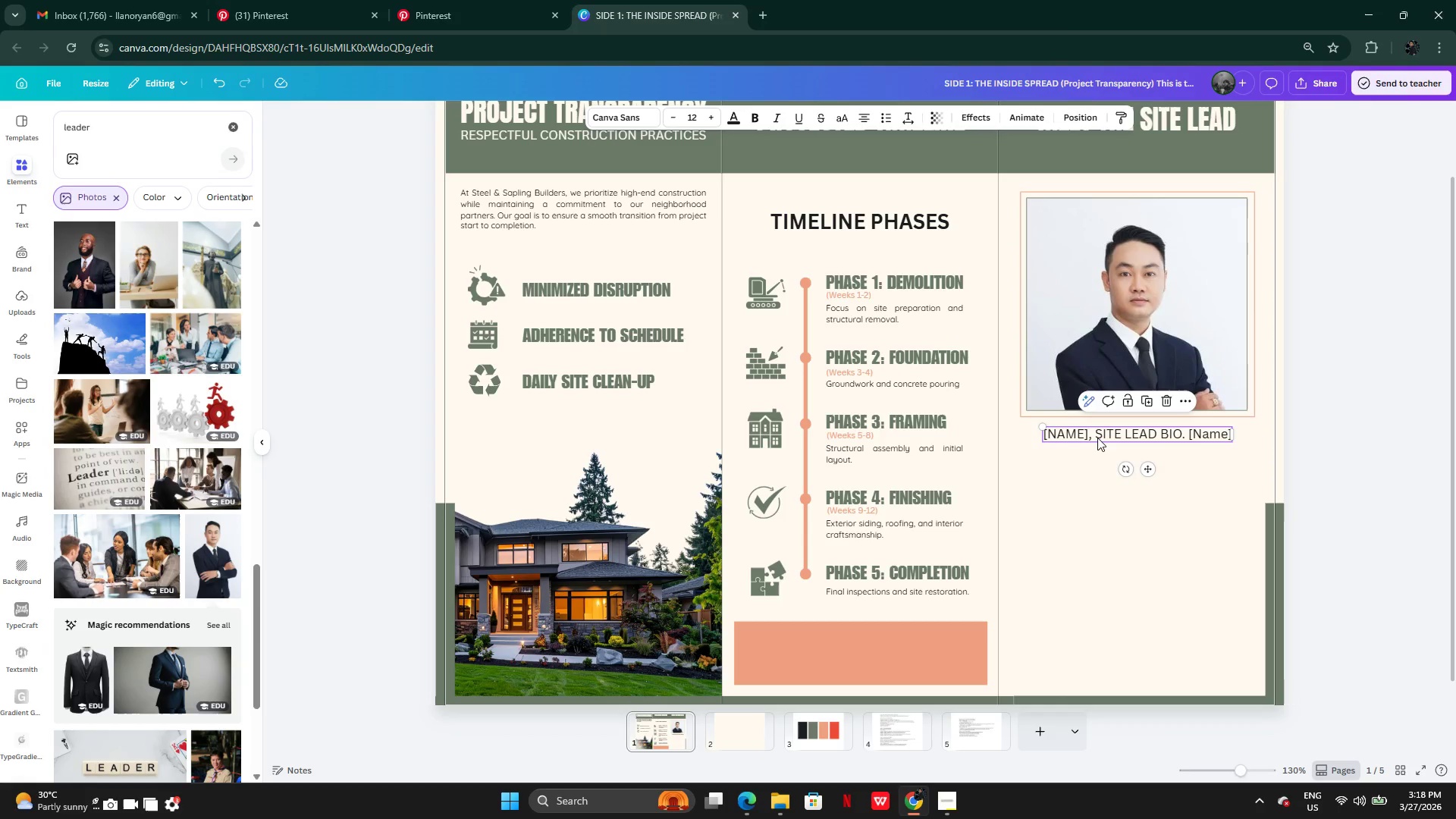 
left_click([1097, 438])
 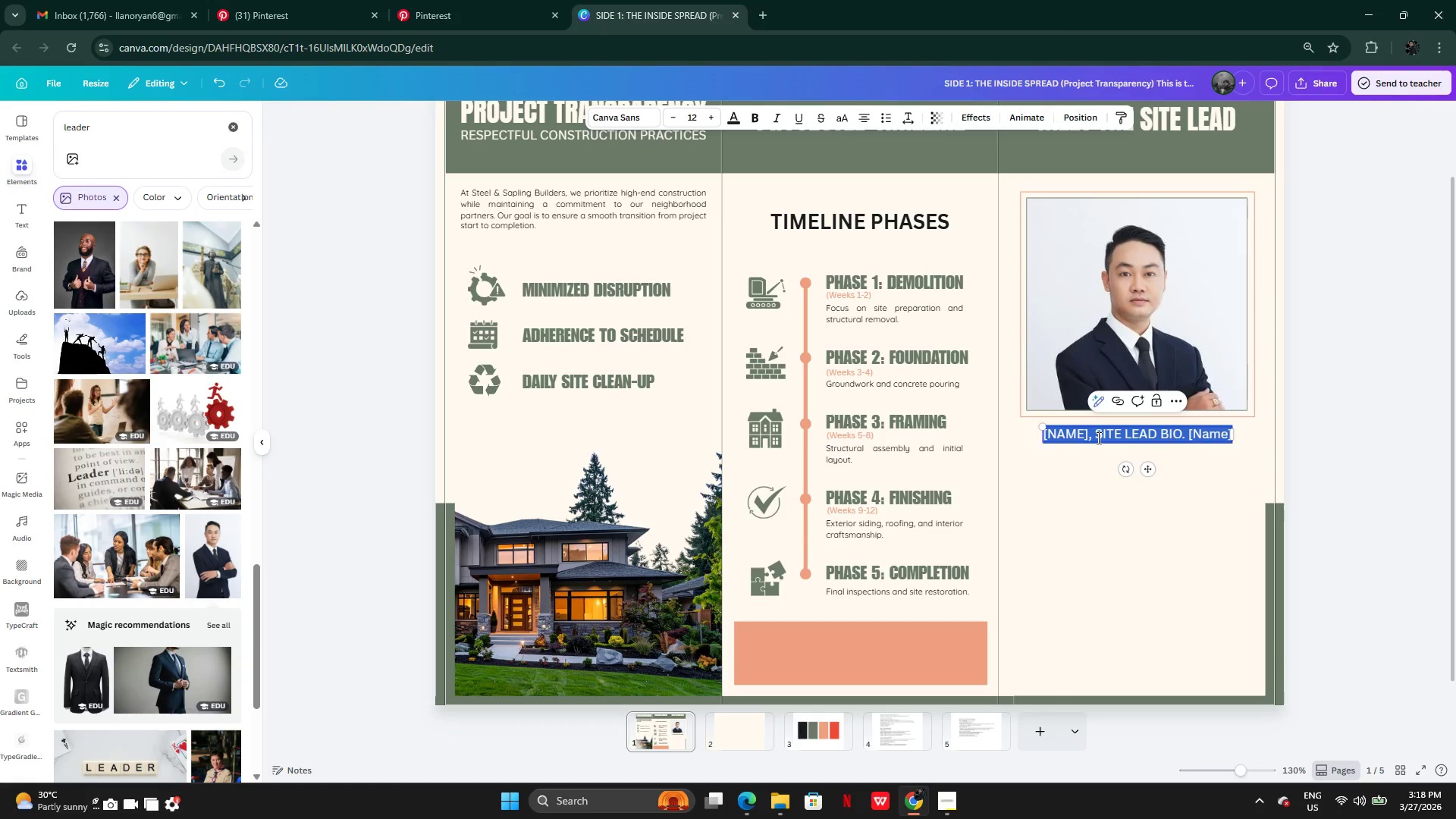 
left_click([1097, 438])
 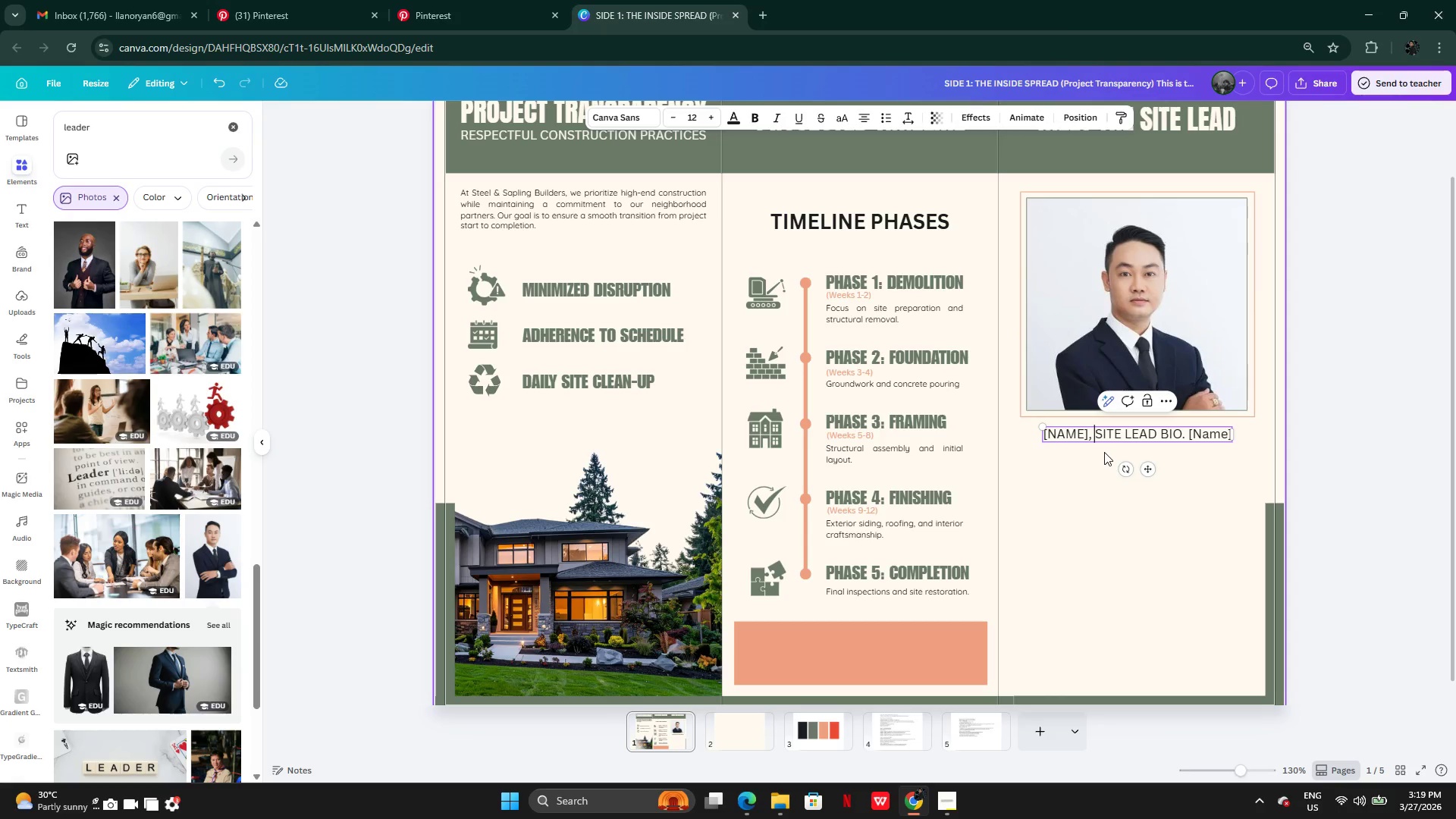 
key(Enter)
 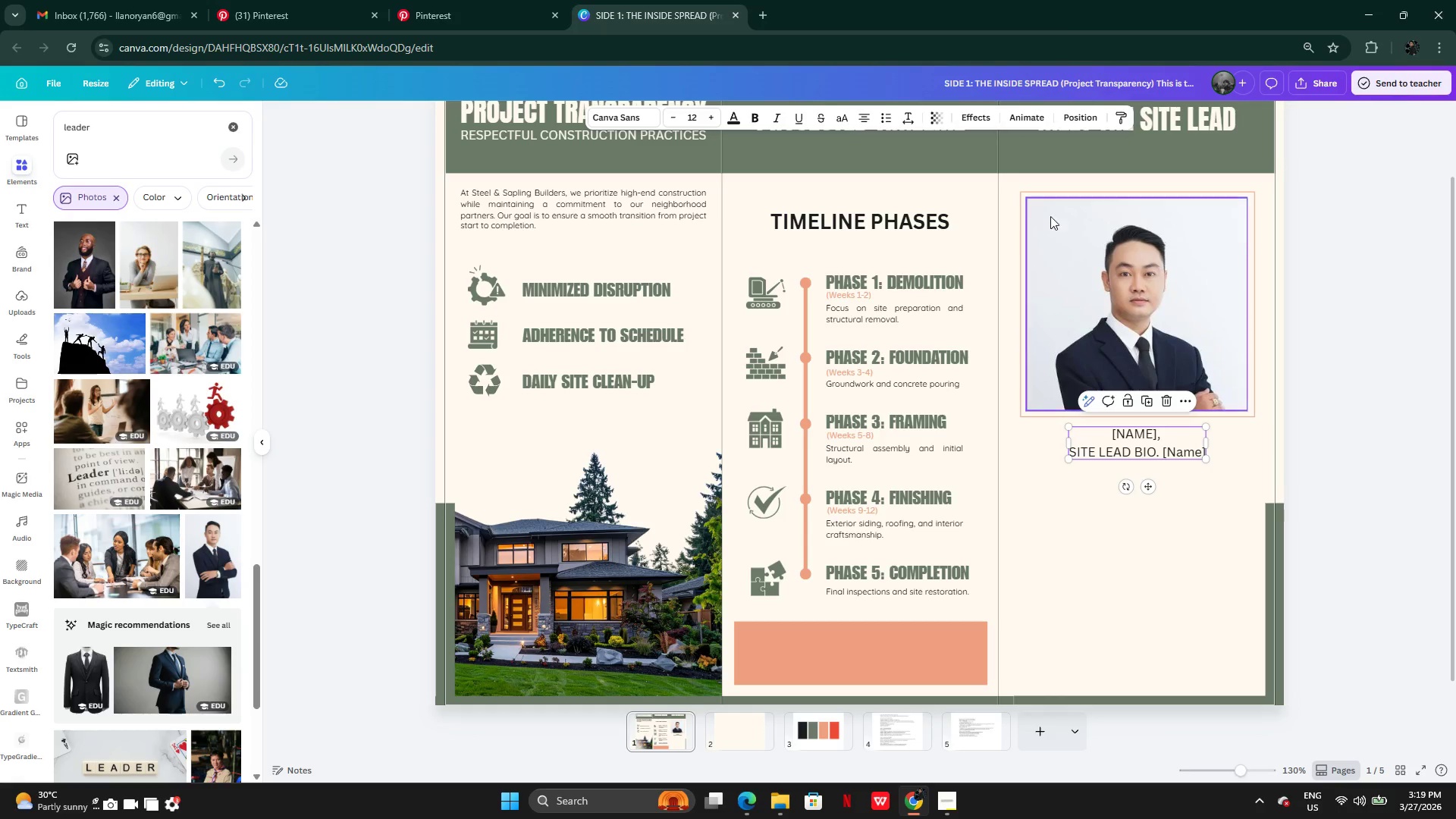 
left_click([863, 121])
 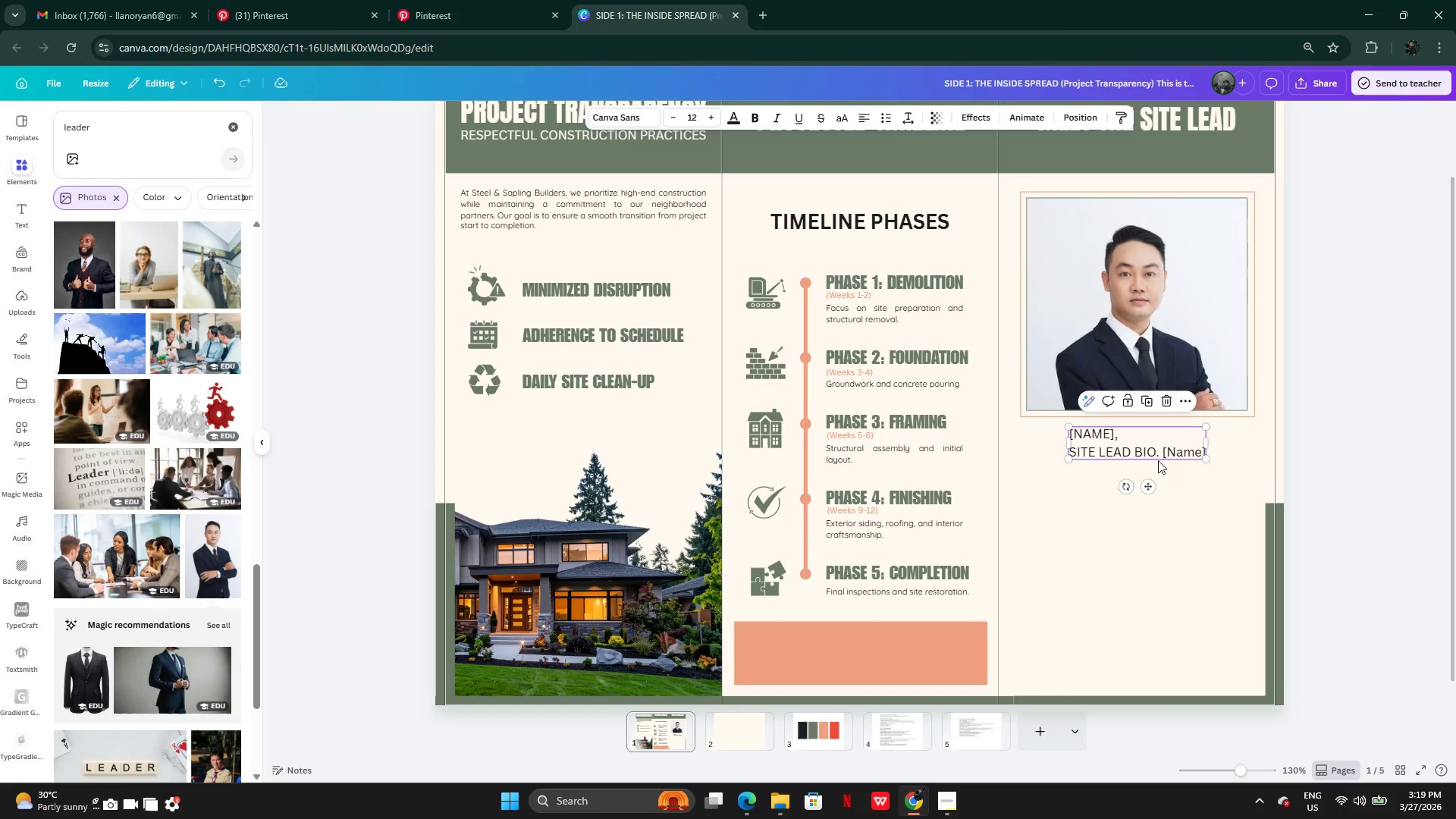 
left_click([1159, 455])
 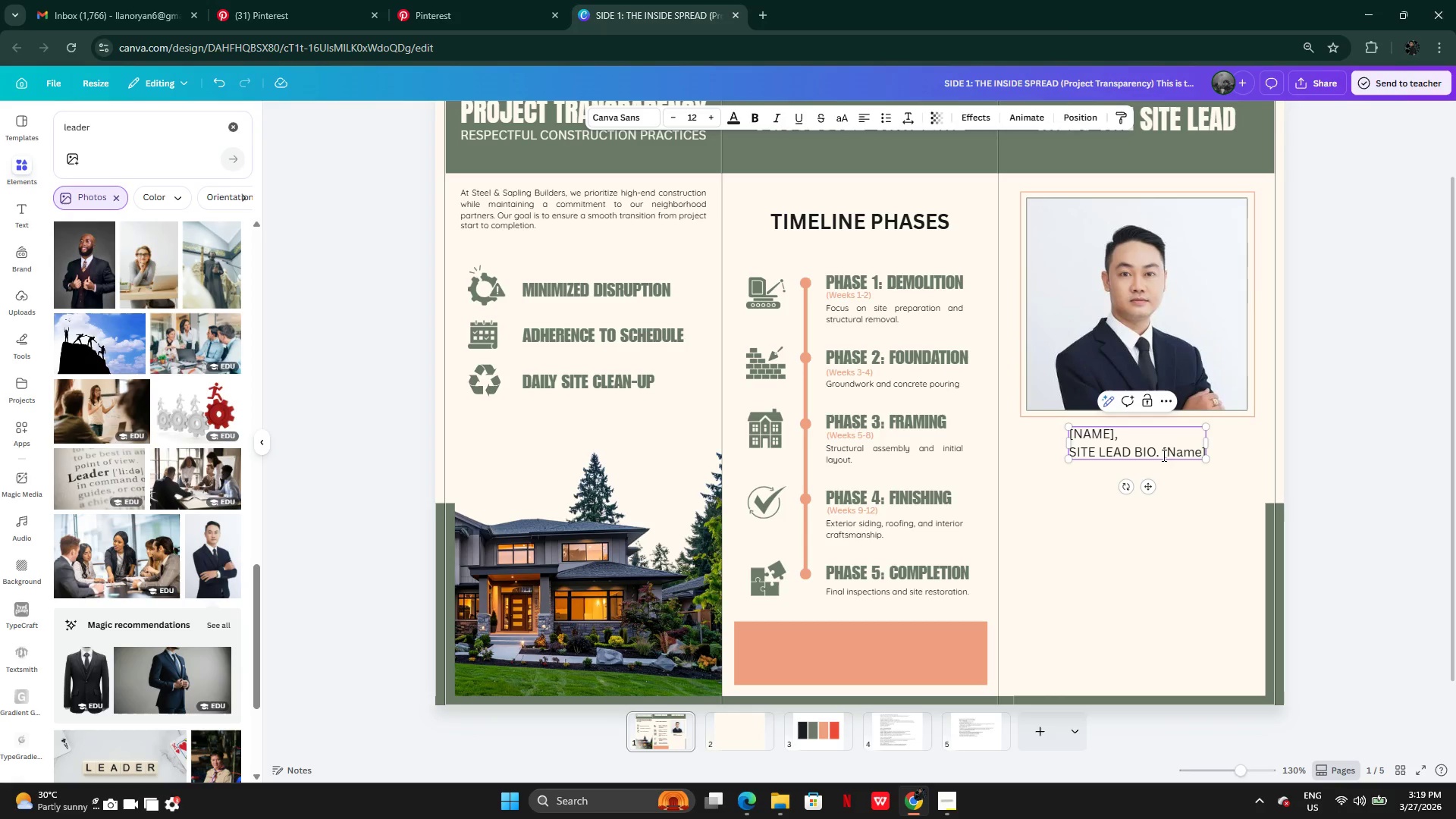 
left_click([1163, 454])
 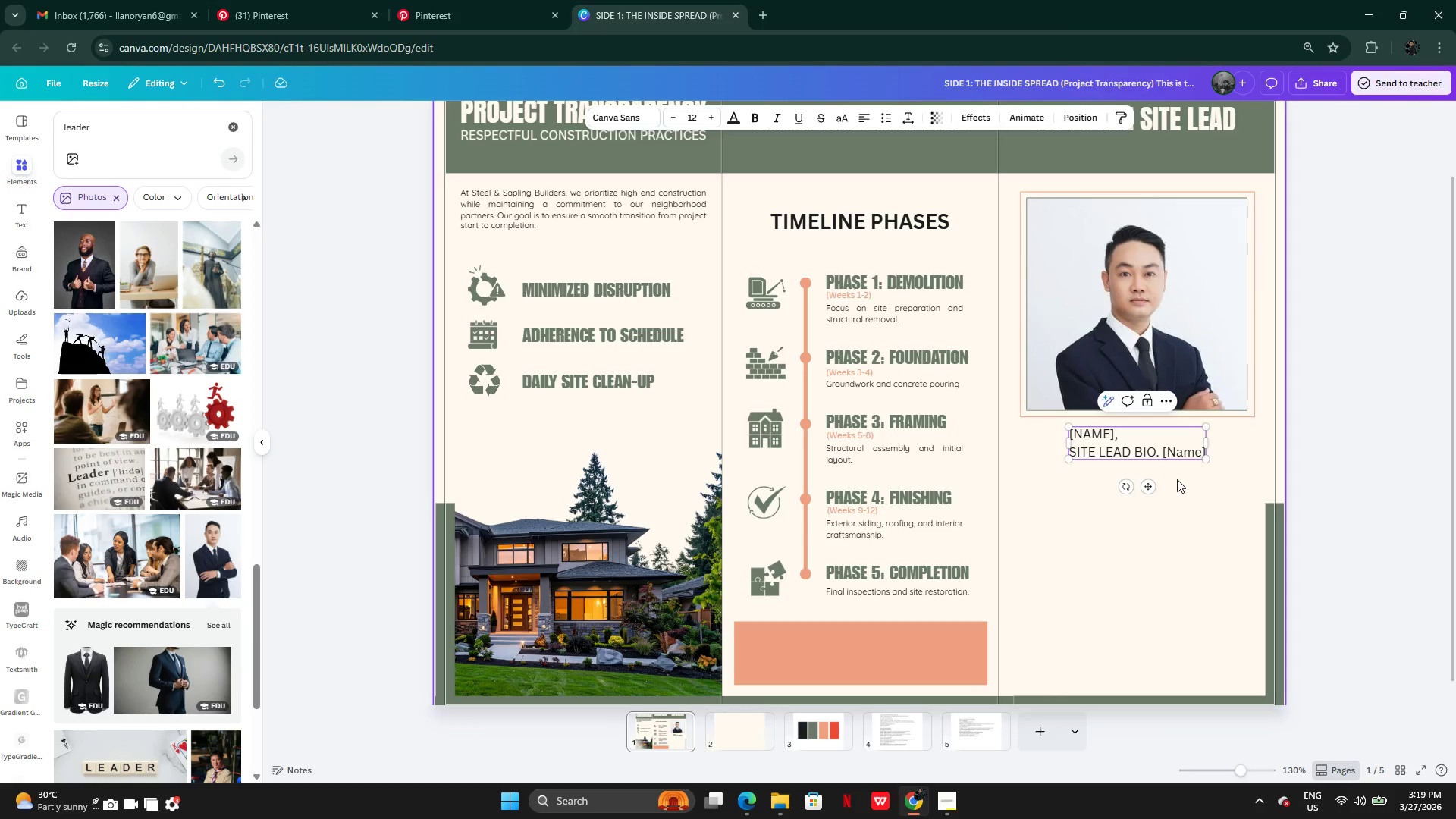 
left_click_drag(start_coordinate=[1174, 444], to_coordinate=[1125, 444])
 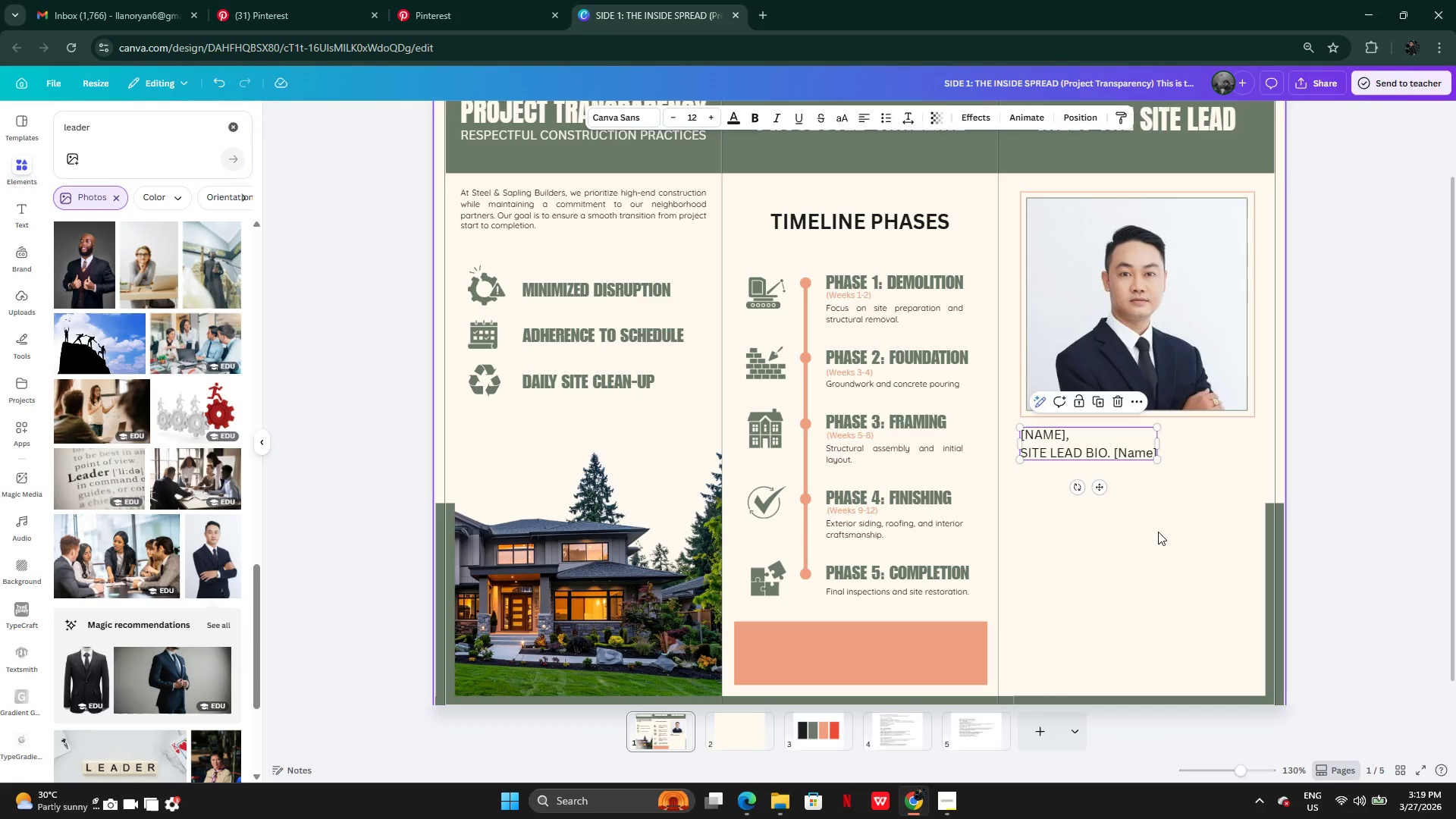 
left_click([1158, 532])
 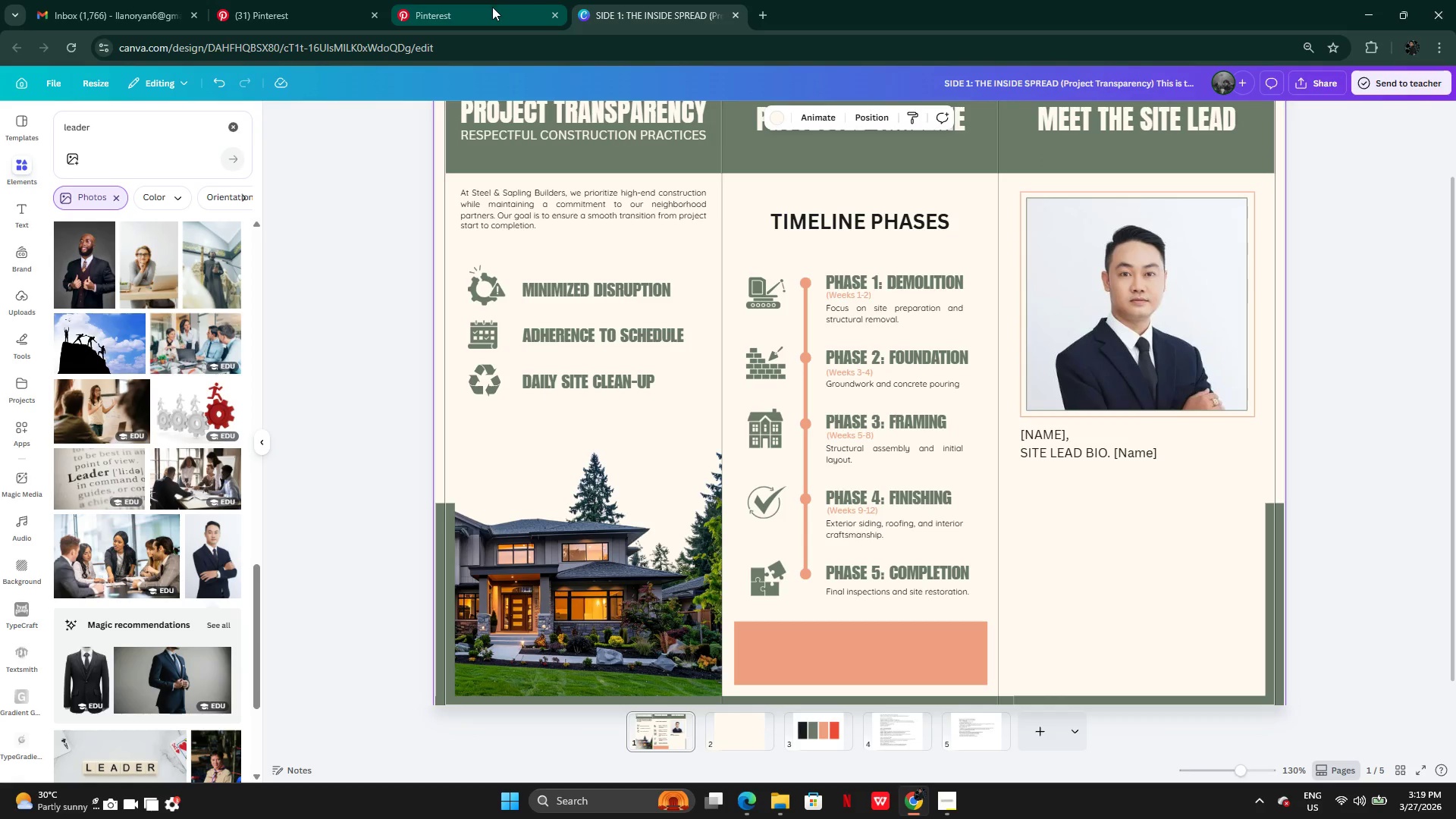 
left_click([491, 7])
 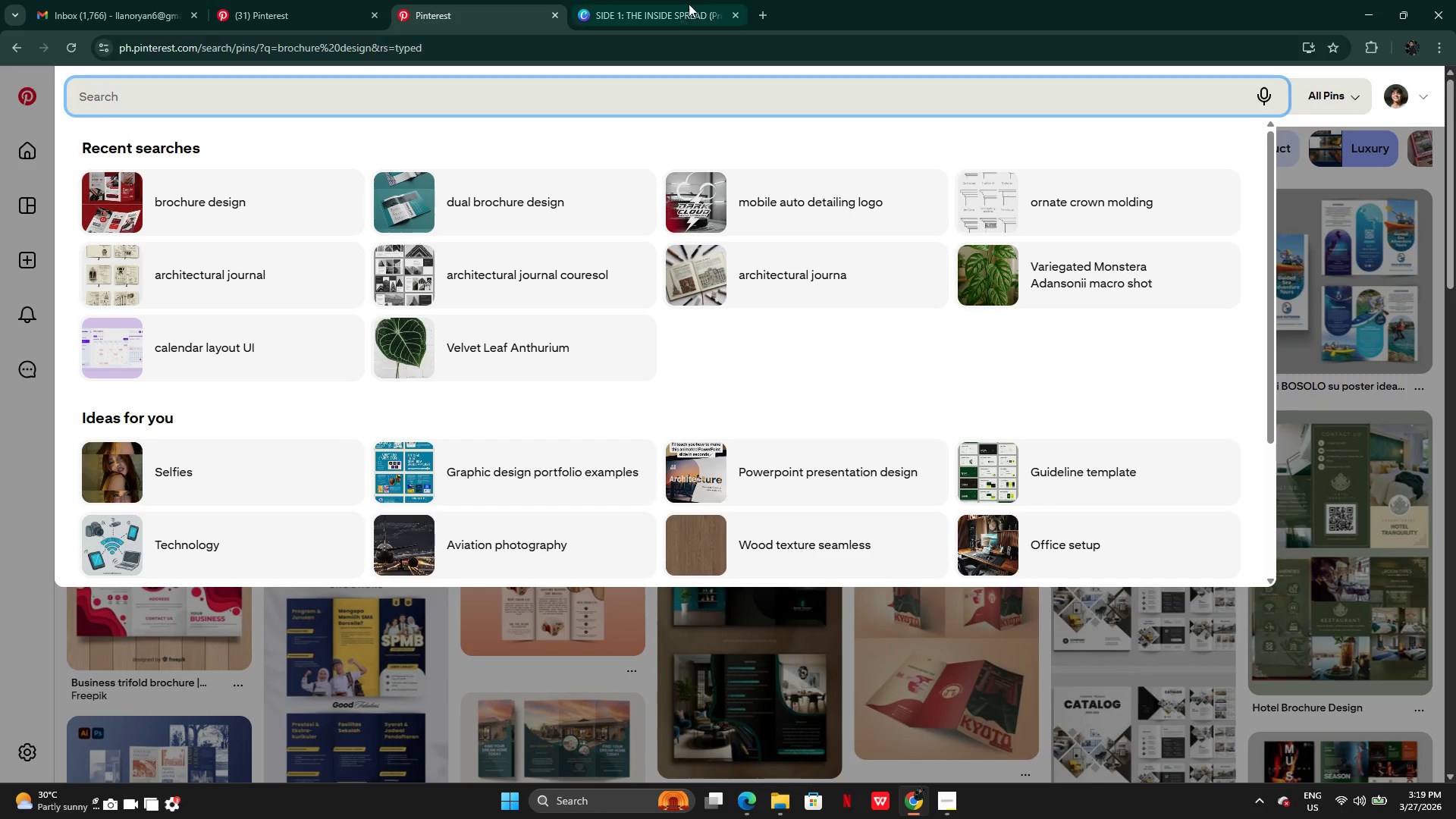 
left_click([696, 0])
 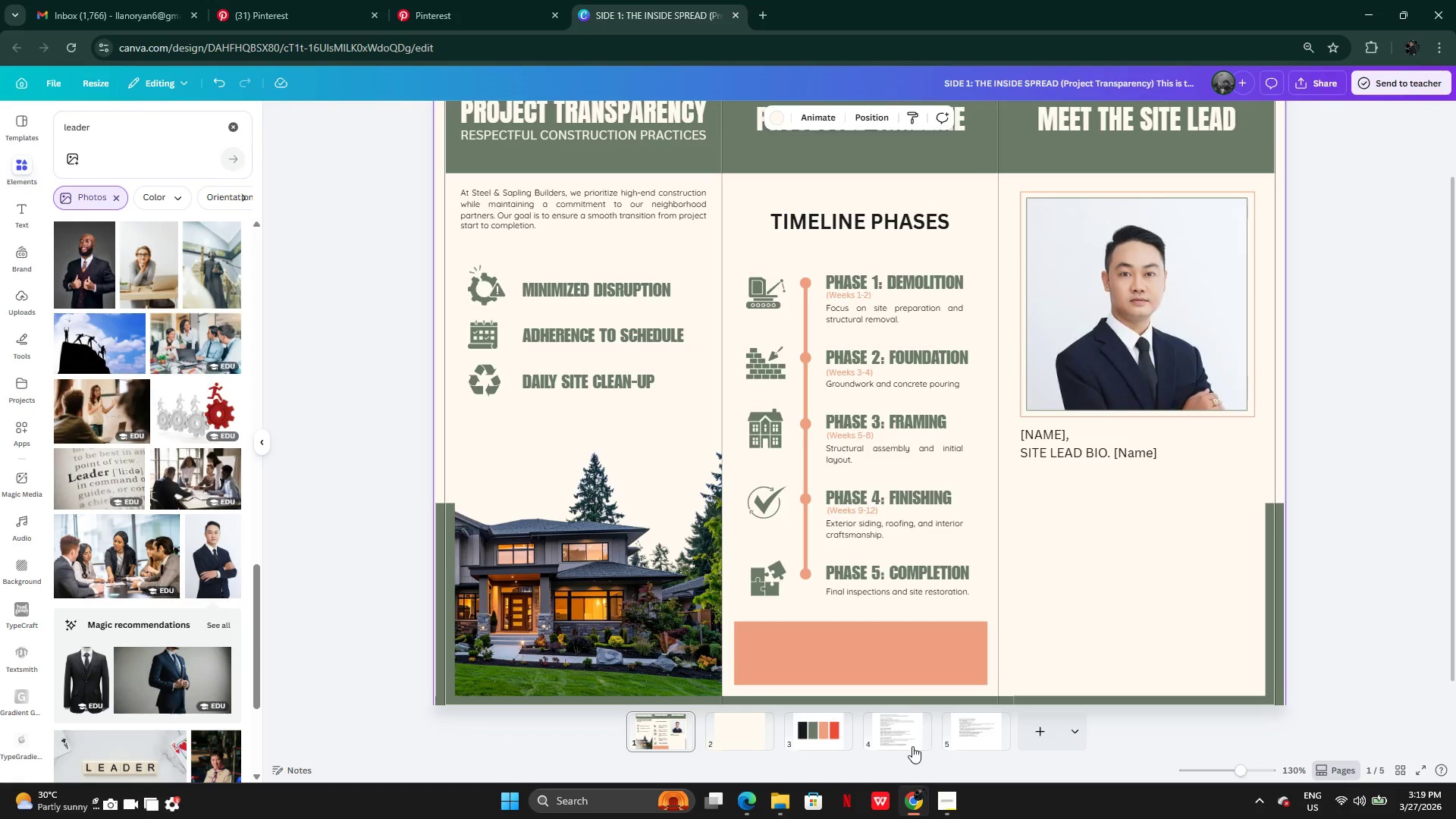 
left_click([971, 736])
 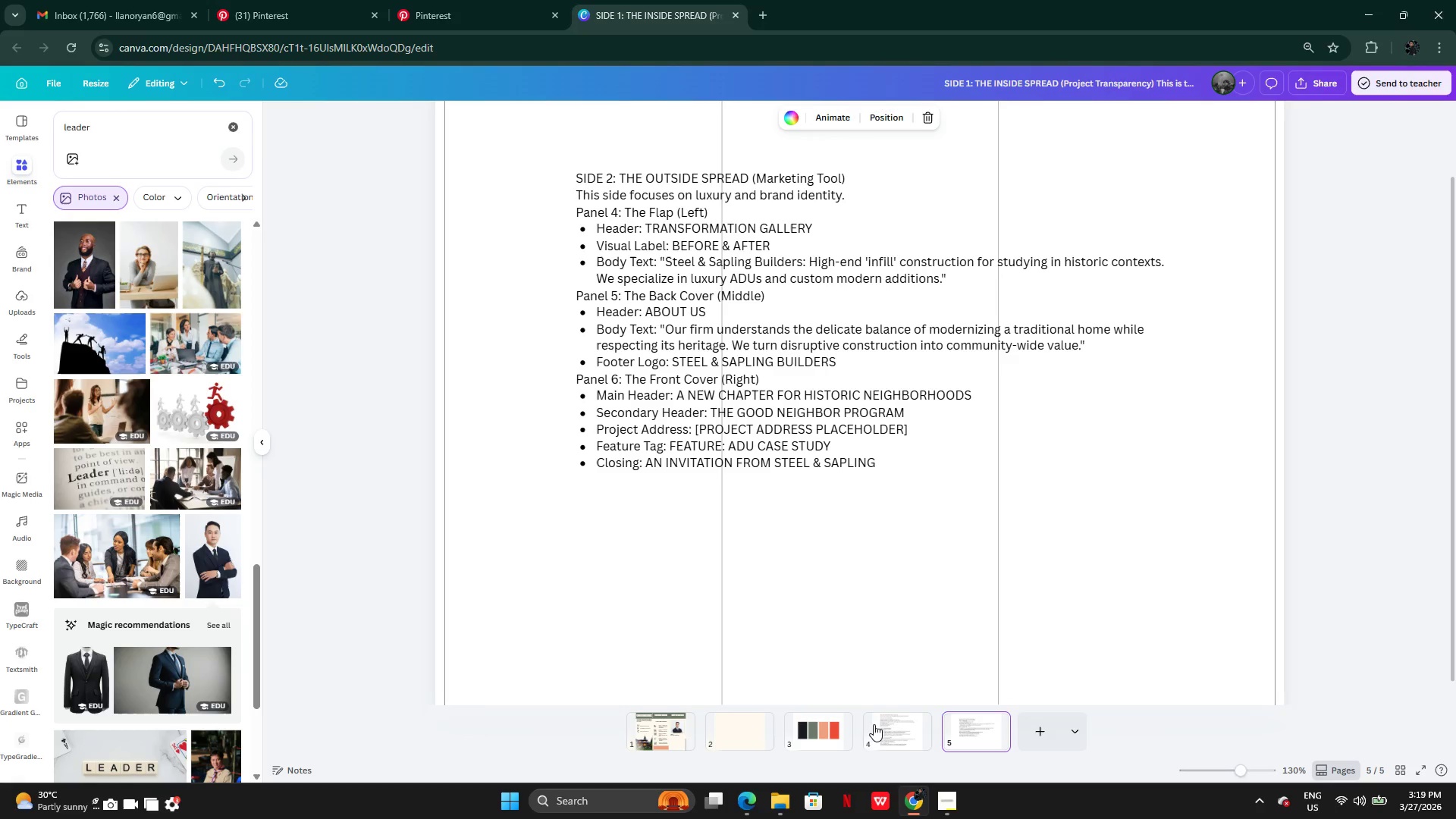 
left_click([883, 730])
 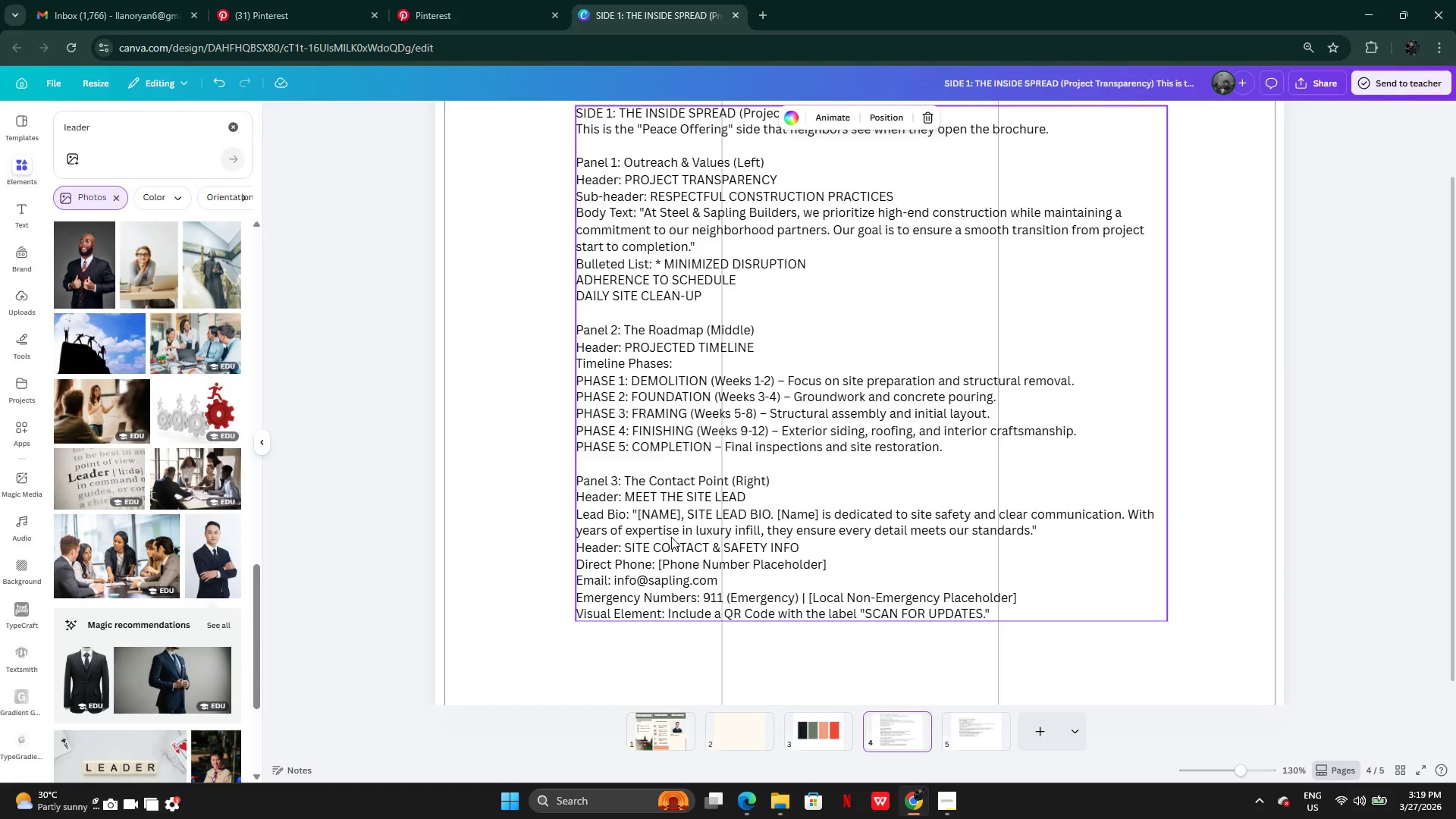 
left_click([671, 537])
 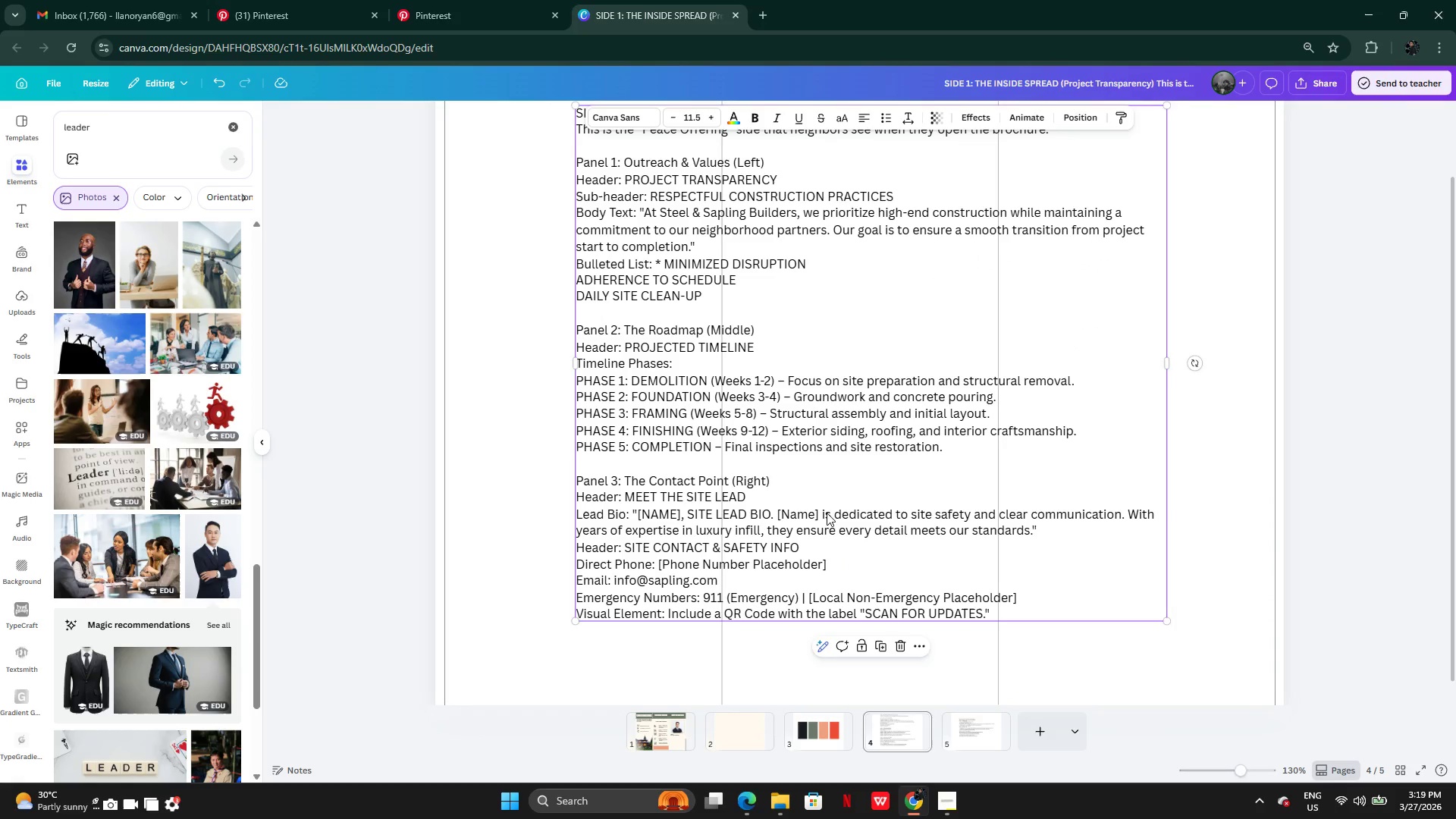 
double_click([826, 513])
 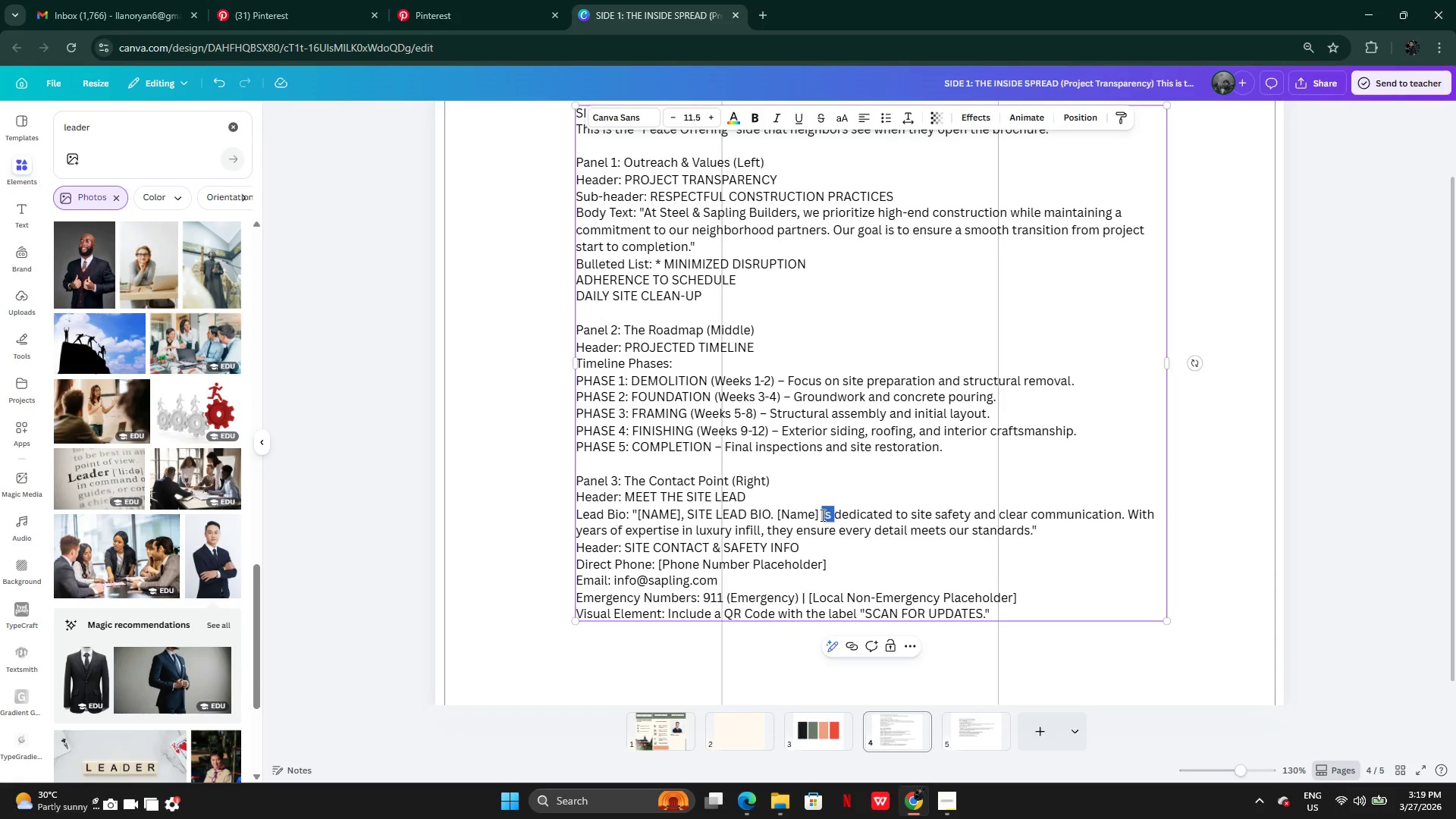 
left_click([821, 514])
 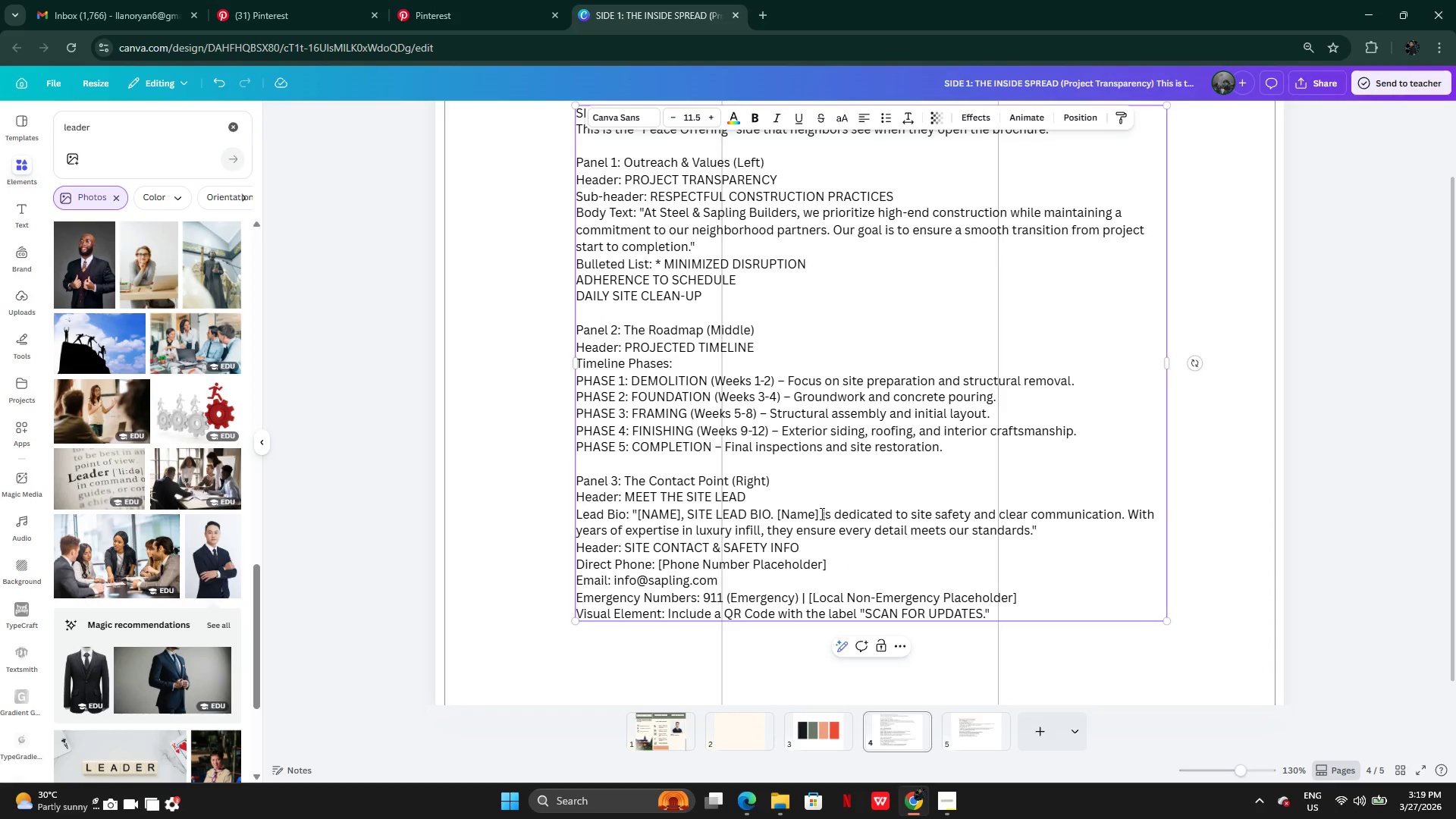 
left_click_drag(start_coordinate=[819, 513], to_coordinate=[1032, 538])
 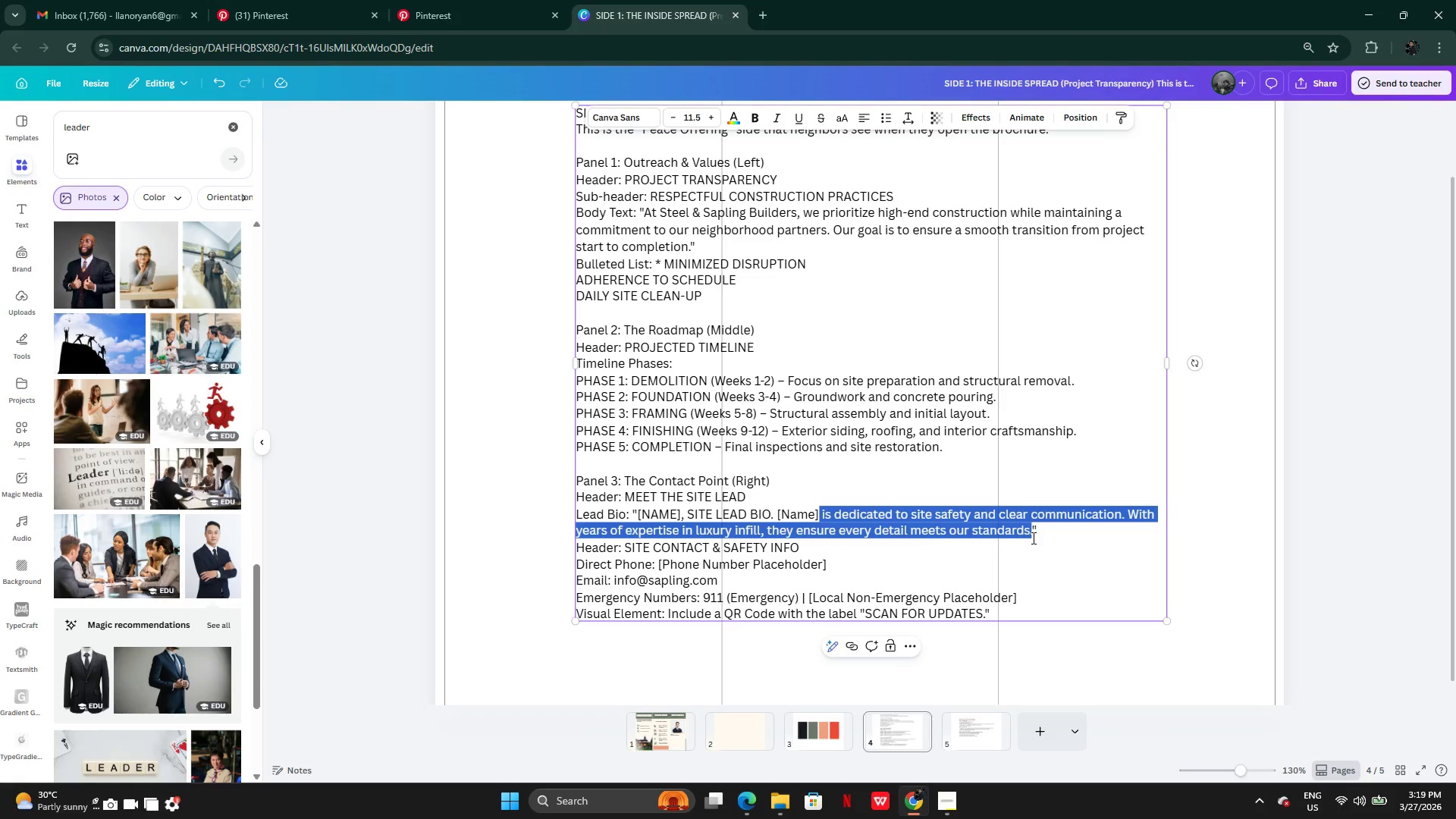 
key(Control+C)
 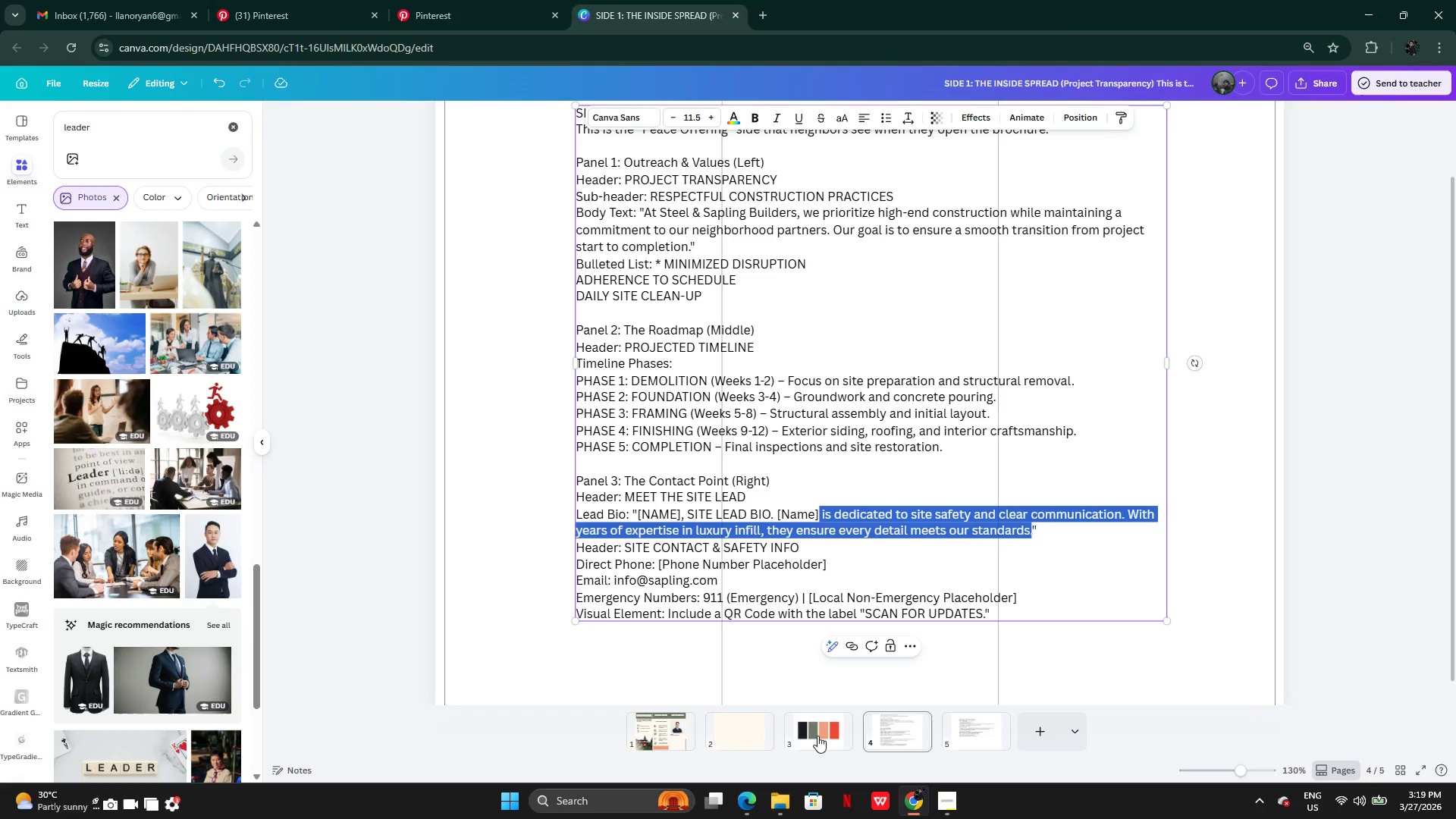 
left_click([661, 735])
 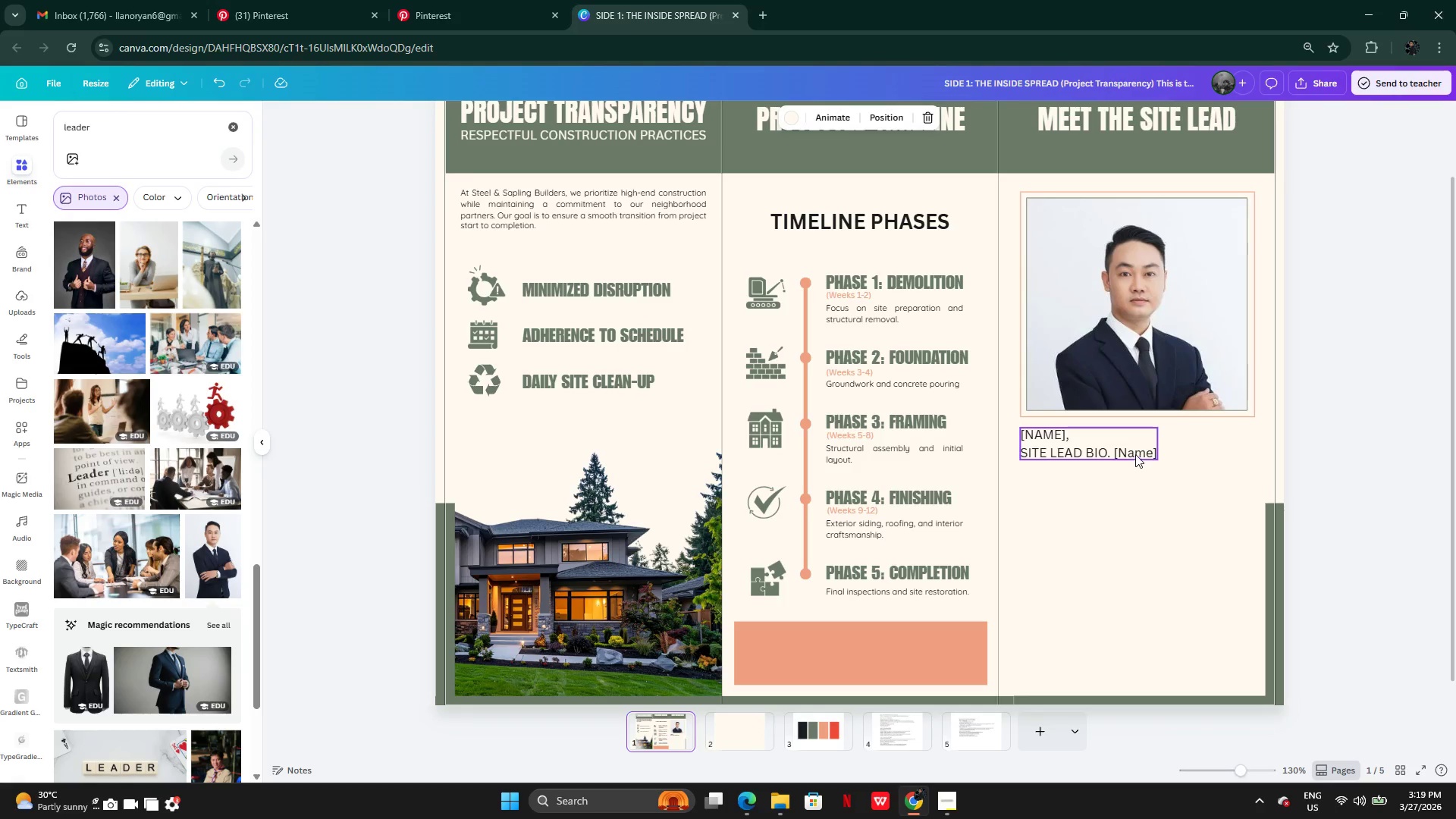 
double_click([1135, 453])
 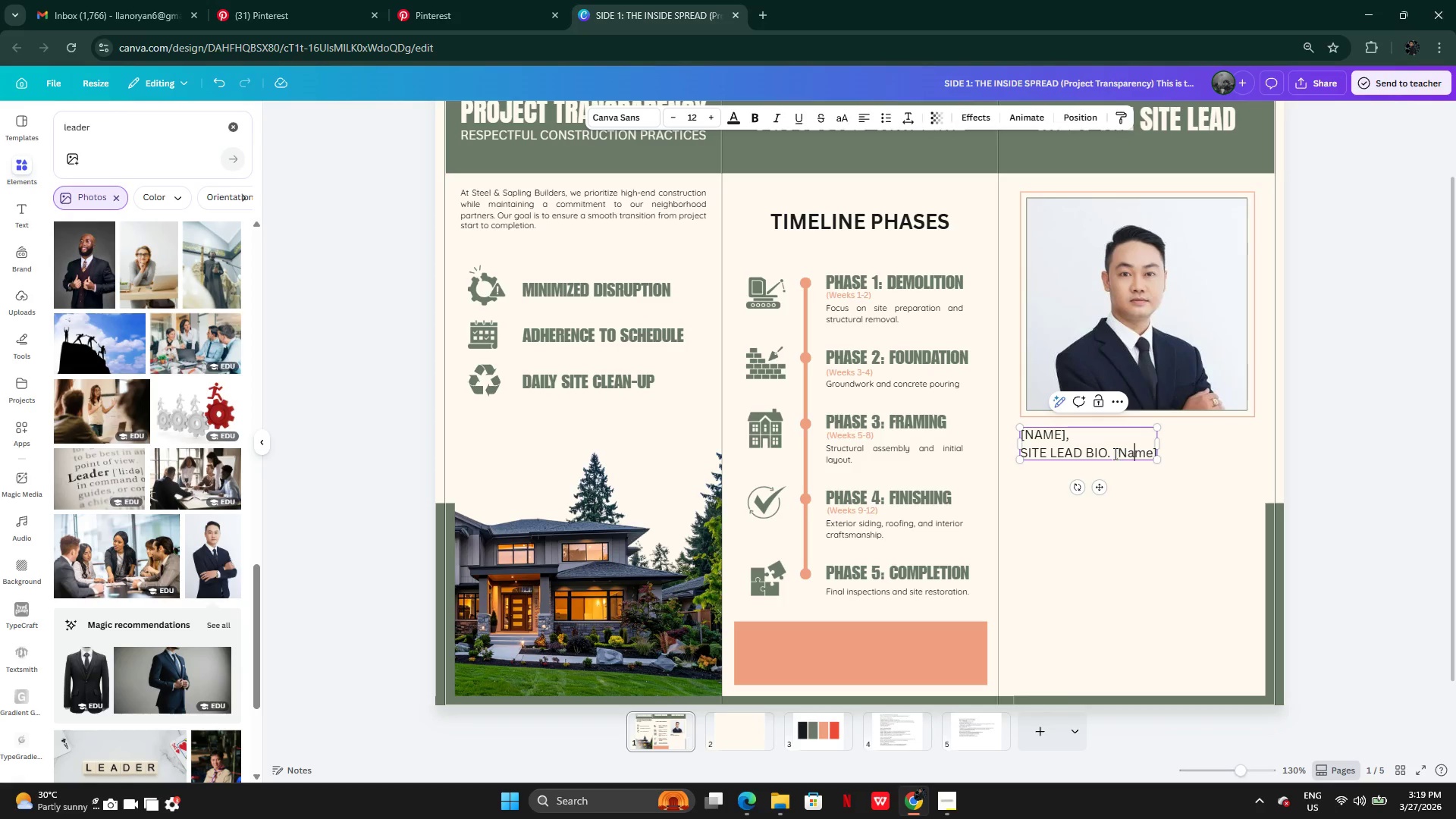 
left_click_drag(start_coordinate=[1114, 453], to_coordinate=[1157, 453])
 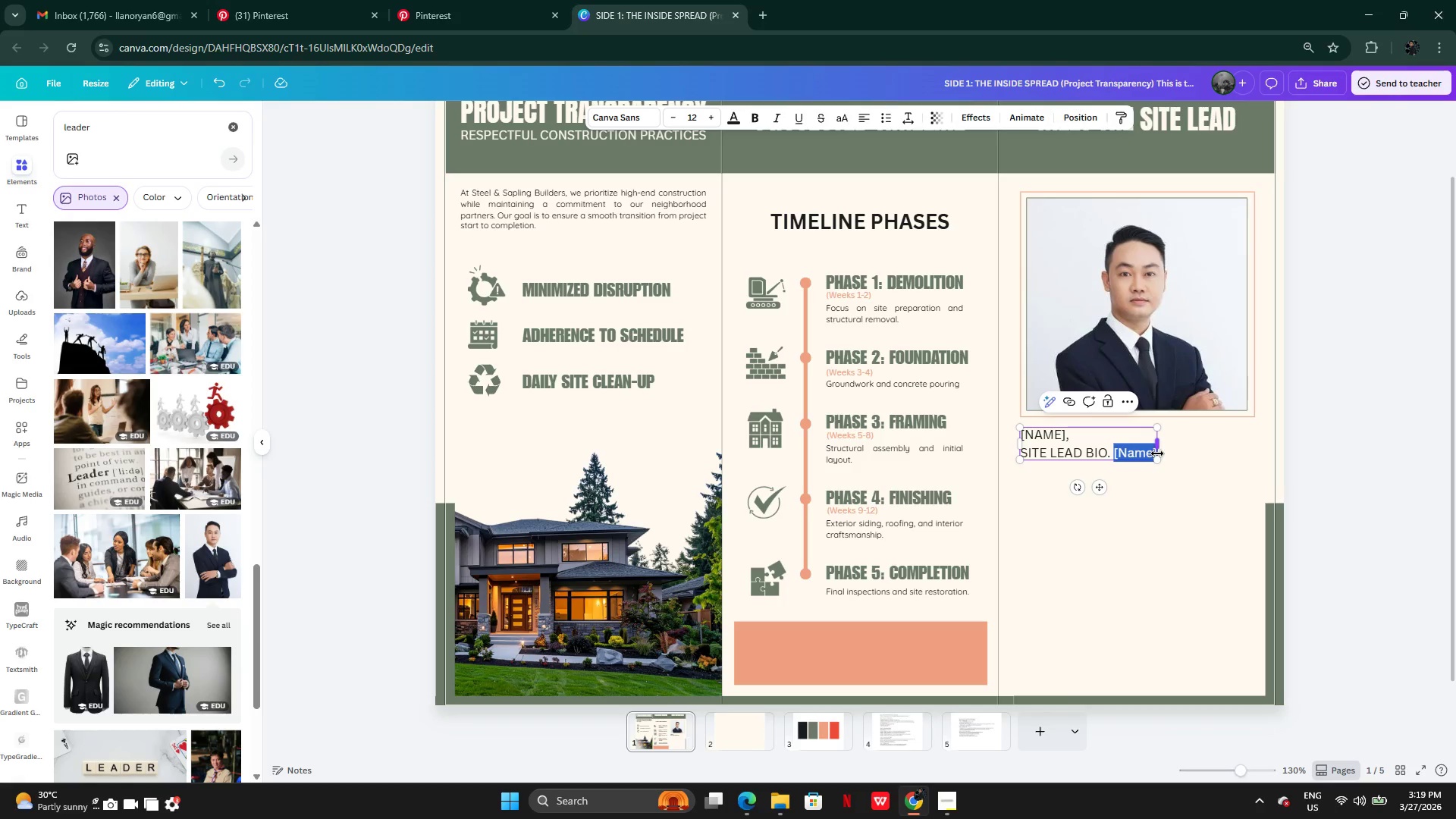 
key(Backspace)
 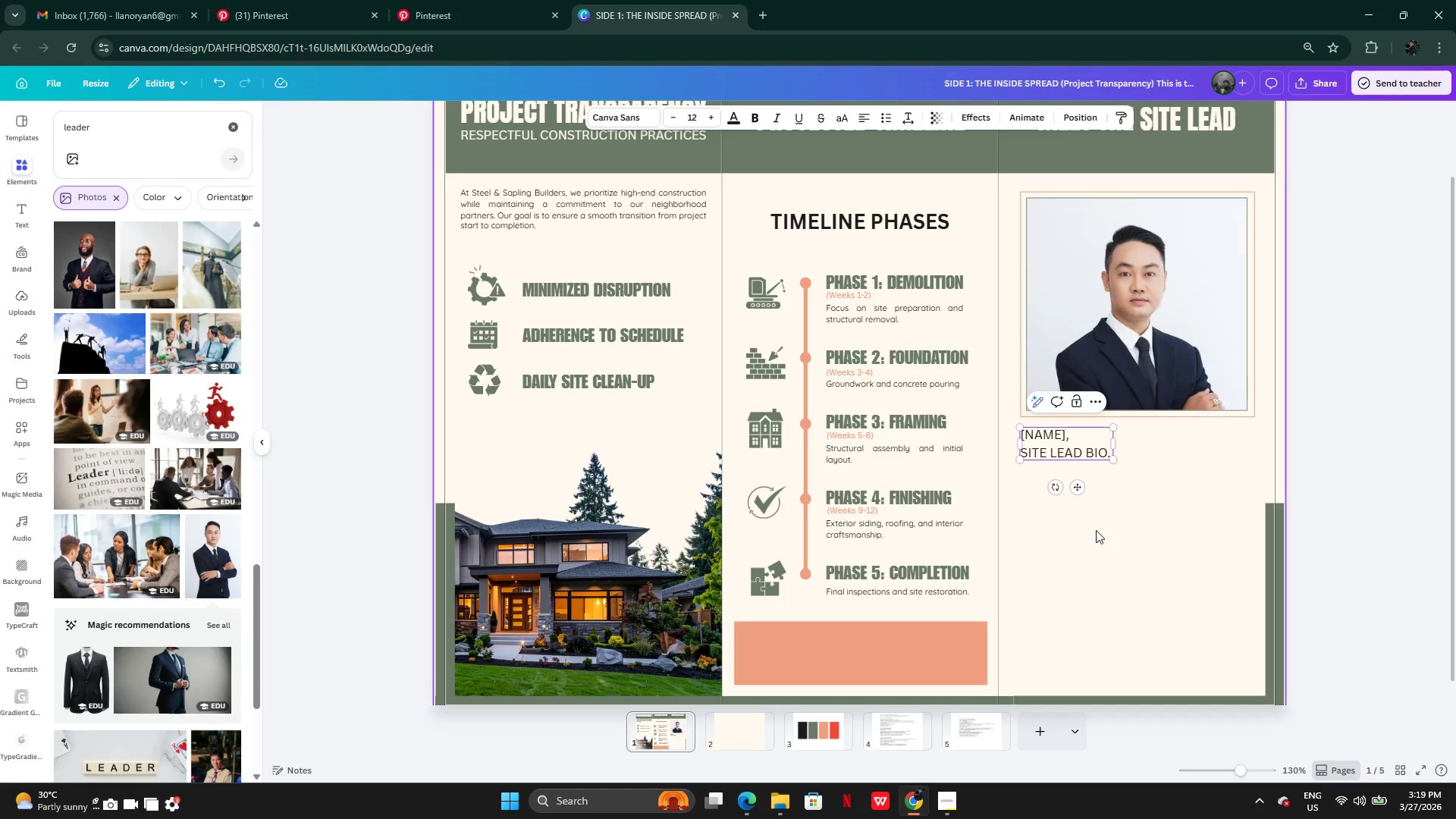 
left_click([1087, 557])
 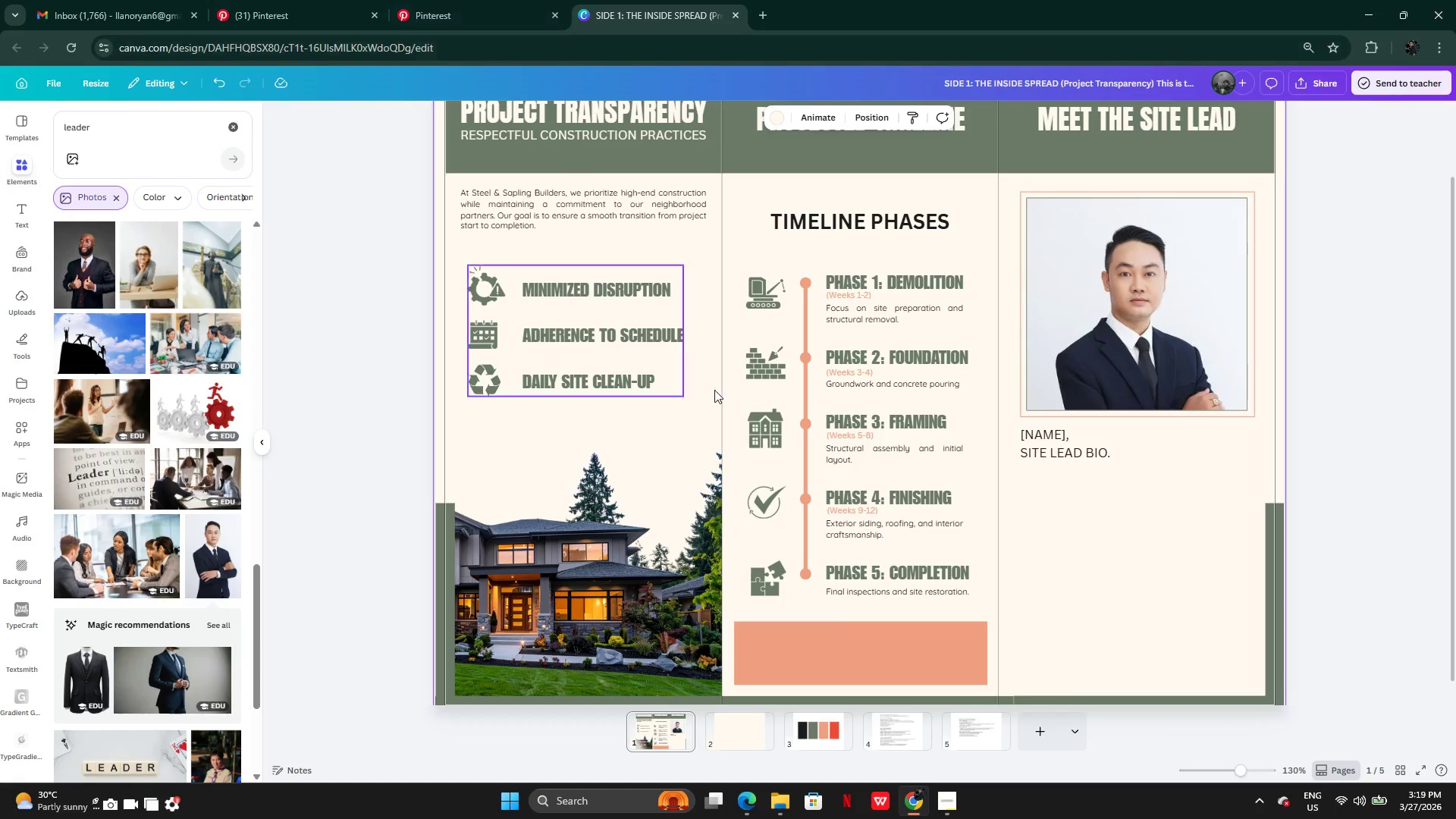 
left_click([920, 728])
 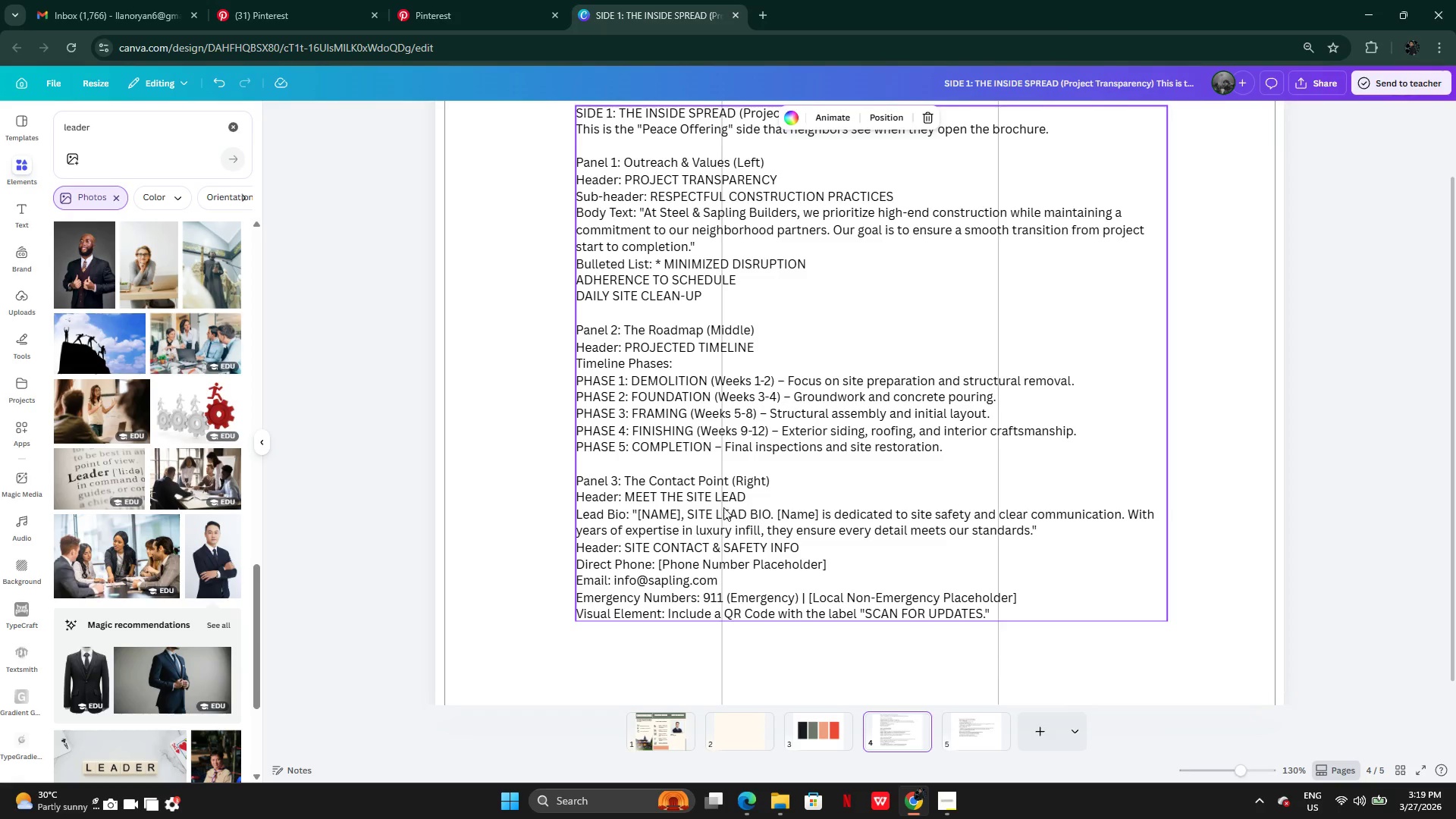 
left_click([684, 507])
 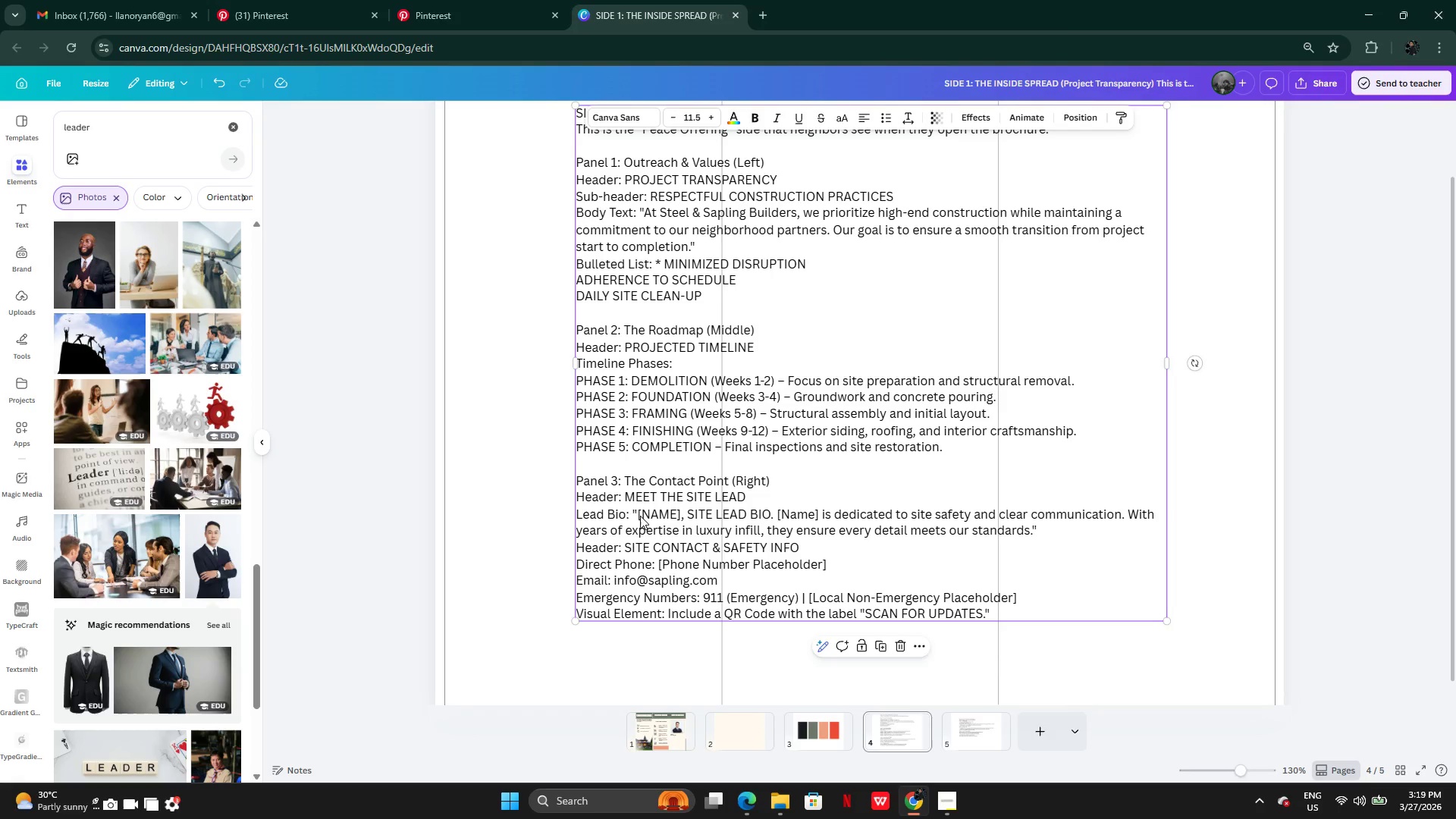 
double_click([640, 516])
 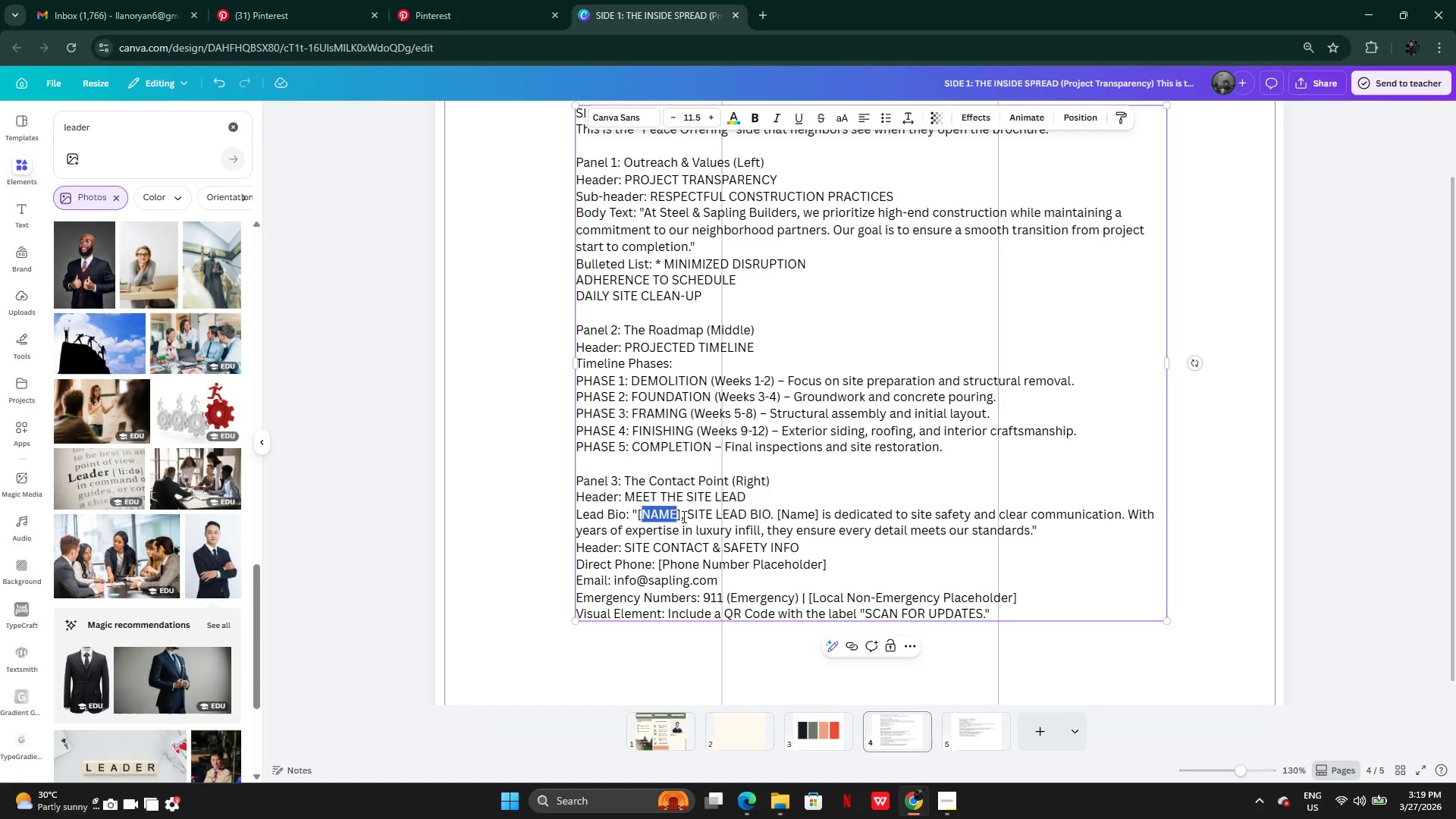 
left_click([683, 516])
 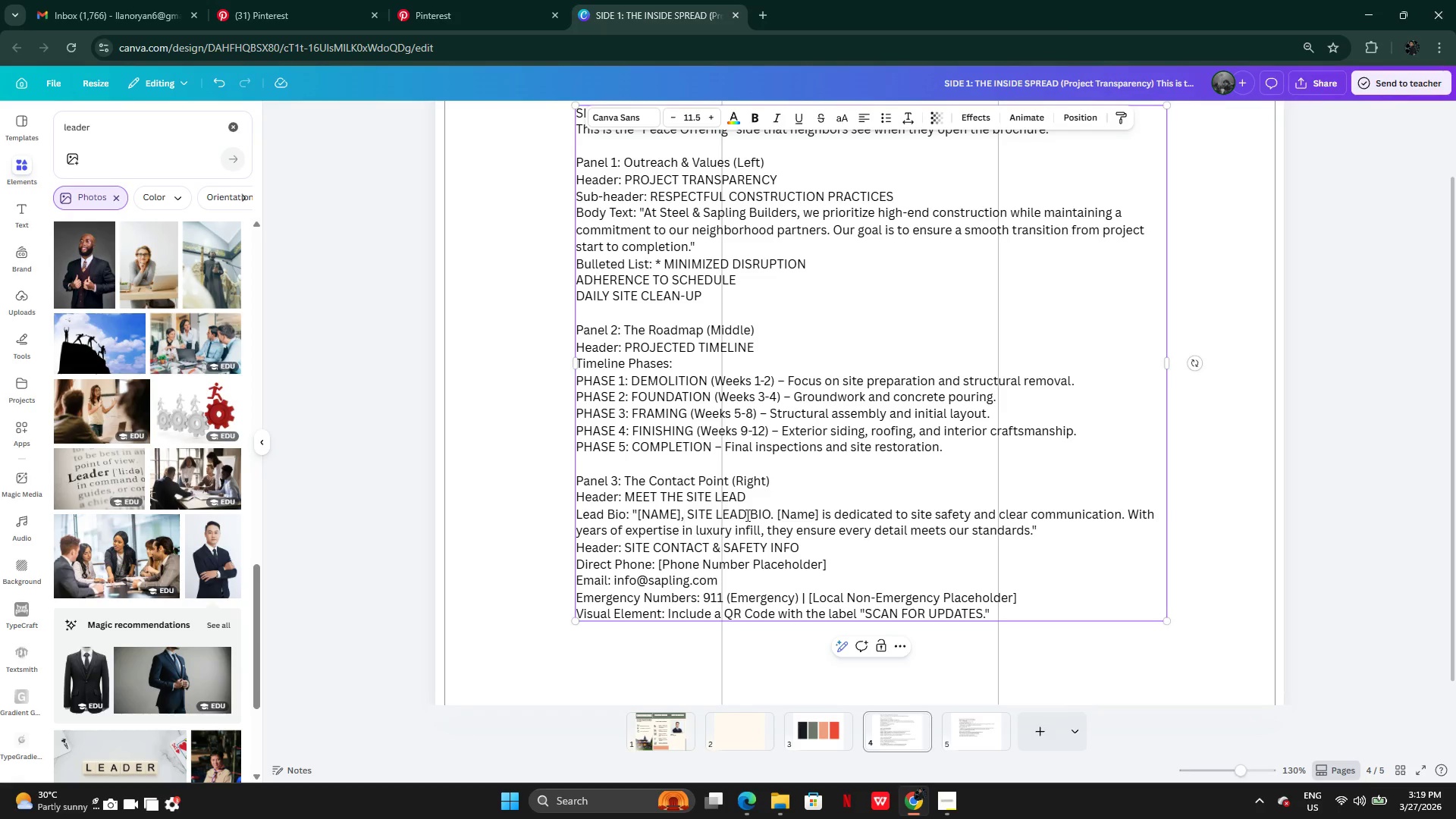 
left_click([774, 519])
 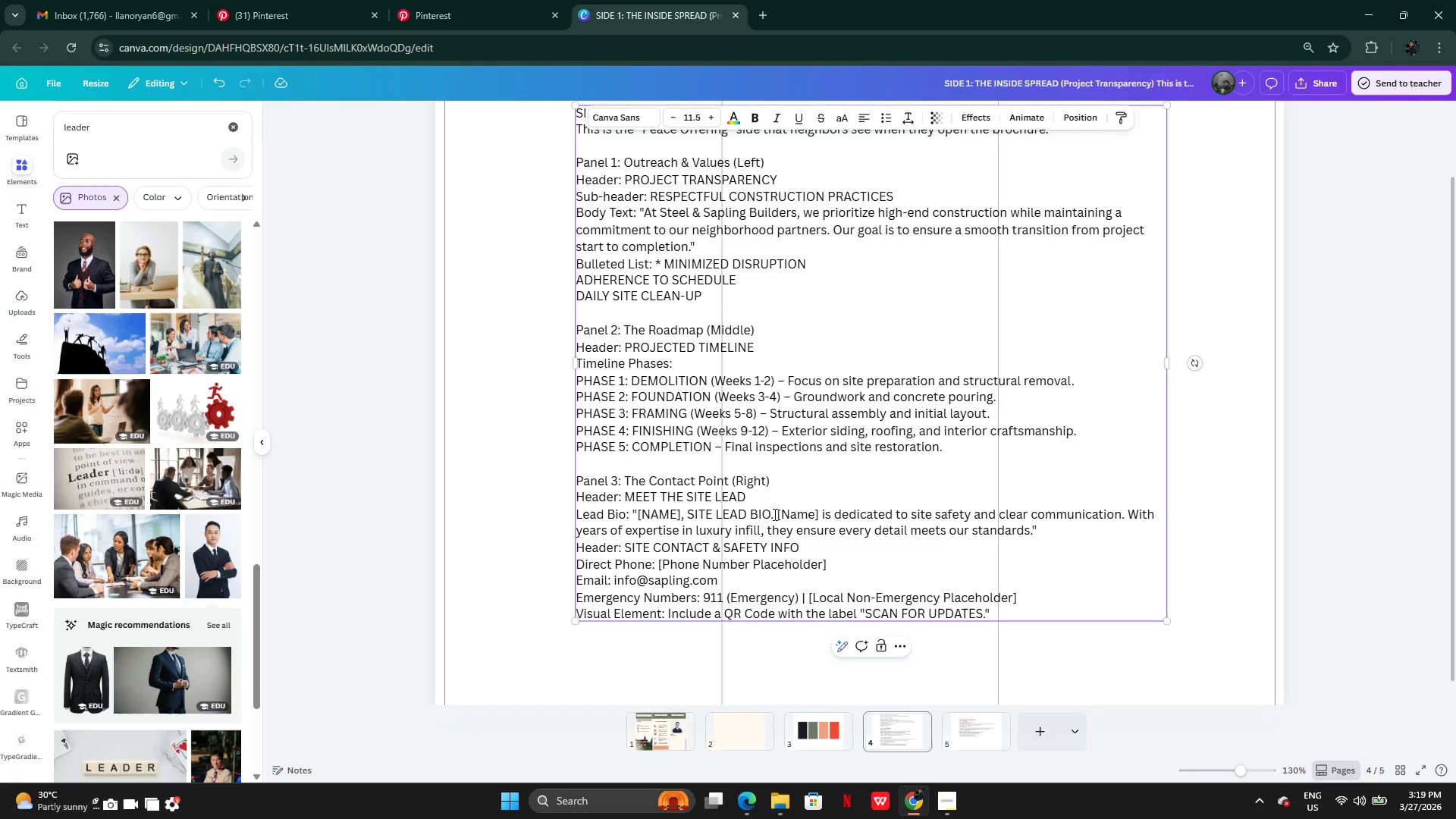 
left_click_drag(start_coordinate=[774, 514], to_coordinate=[1034, 536])
 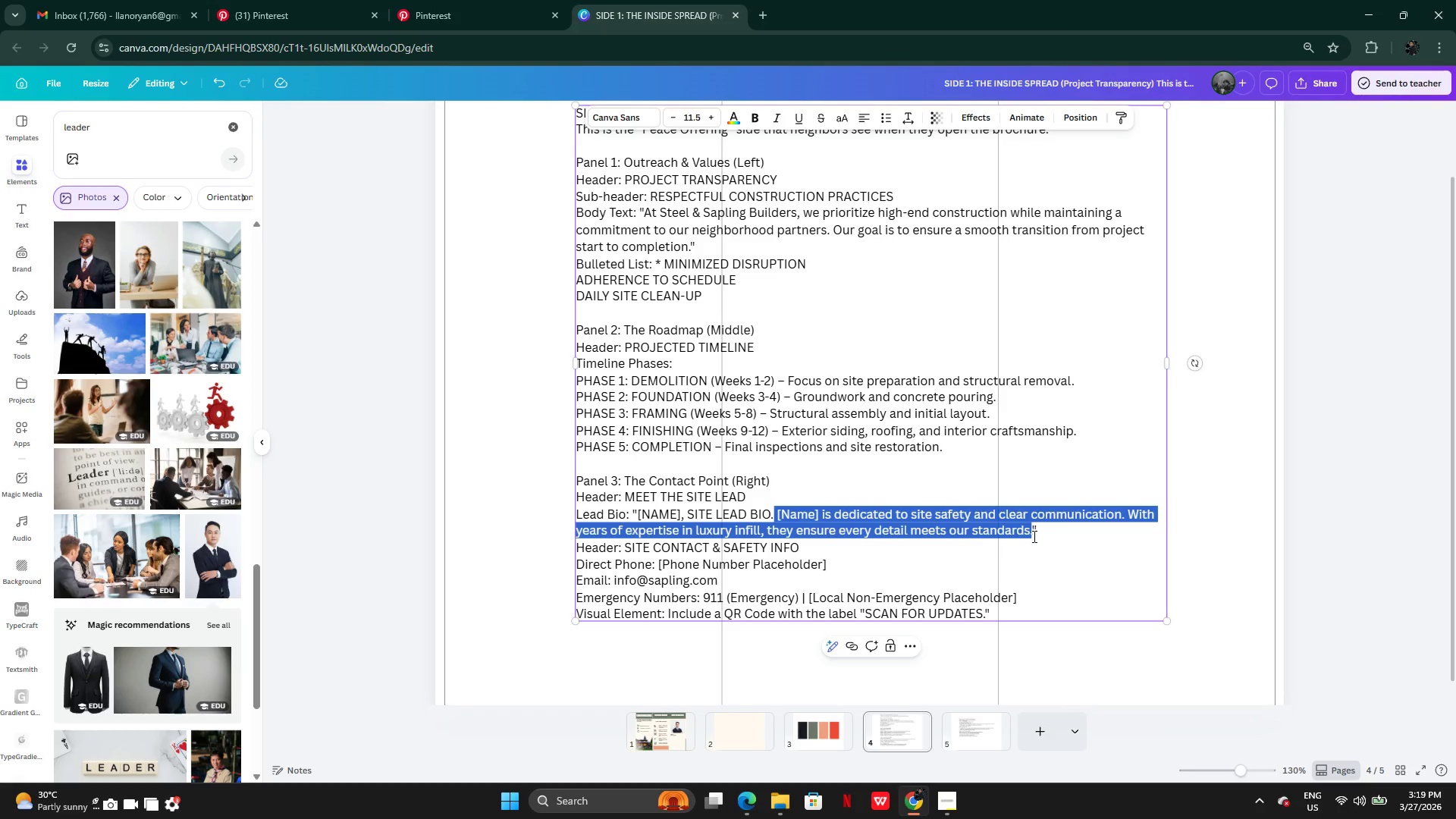 
key(Control+C)
 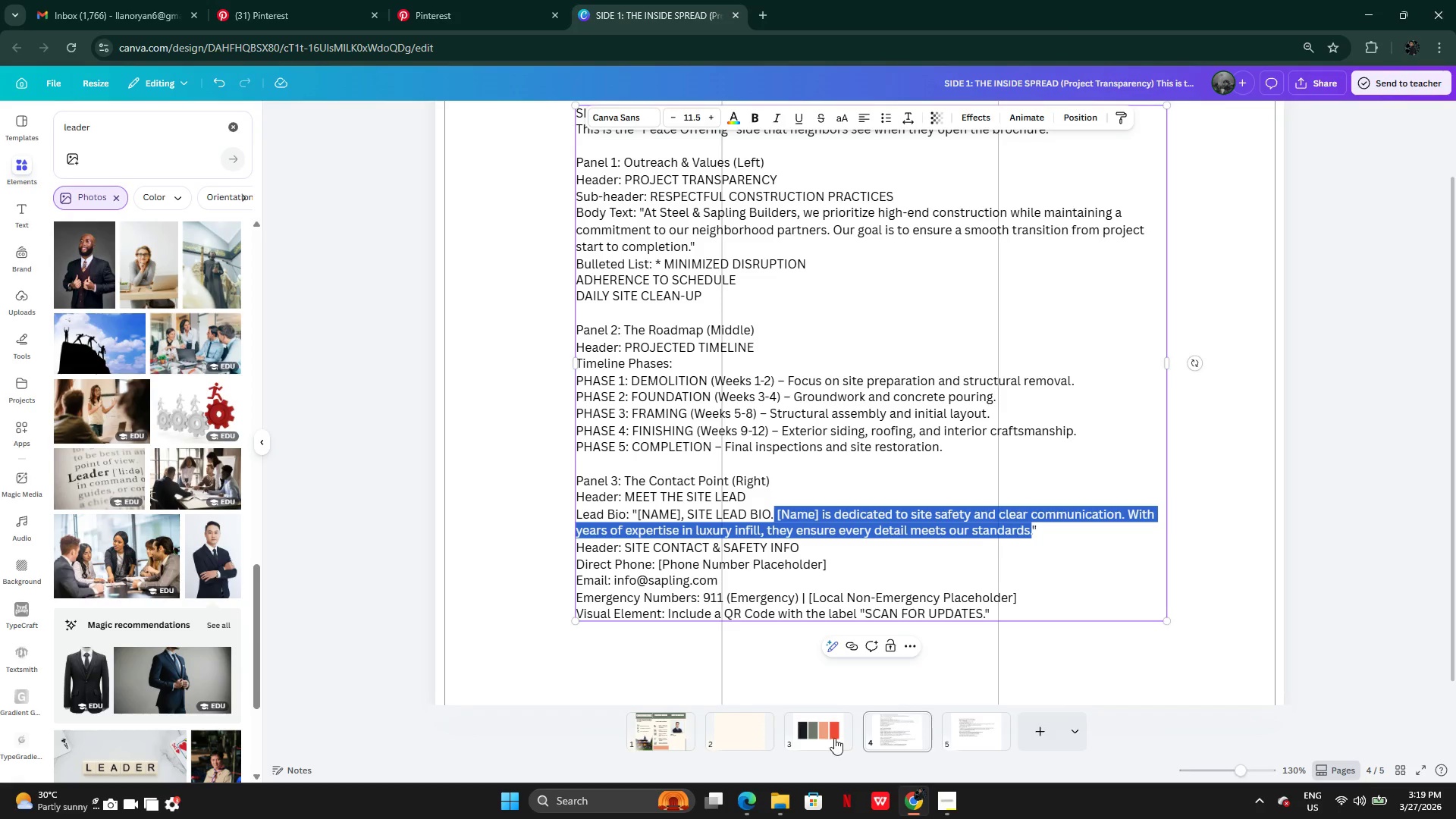 
left_click([833, 738])
 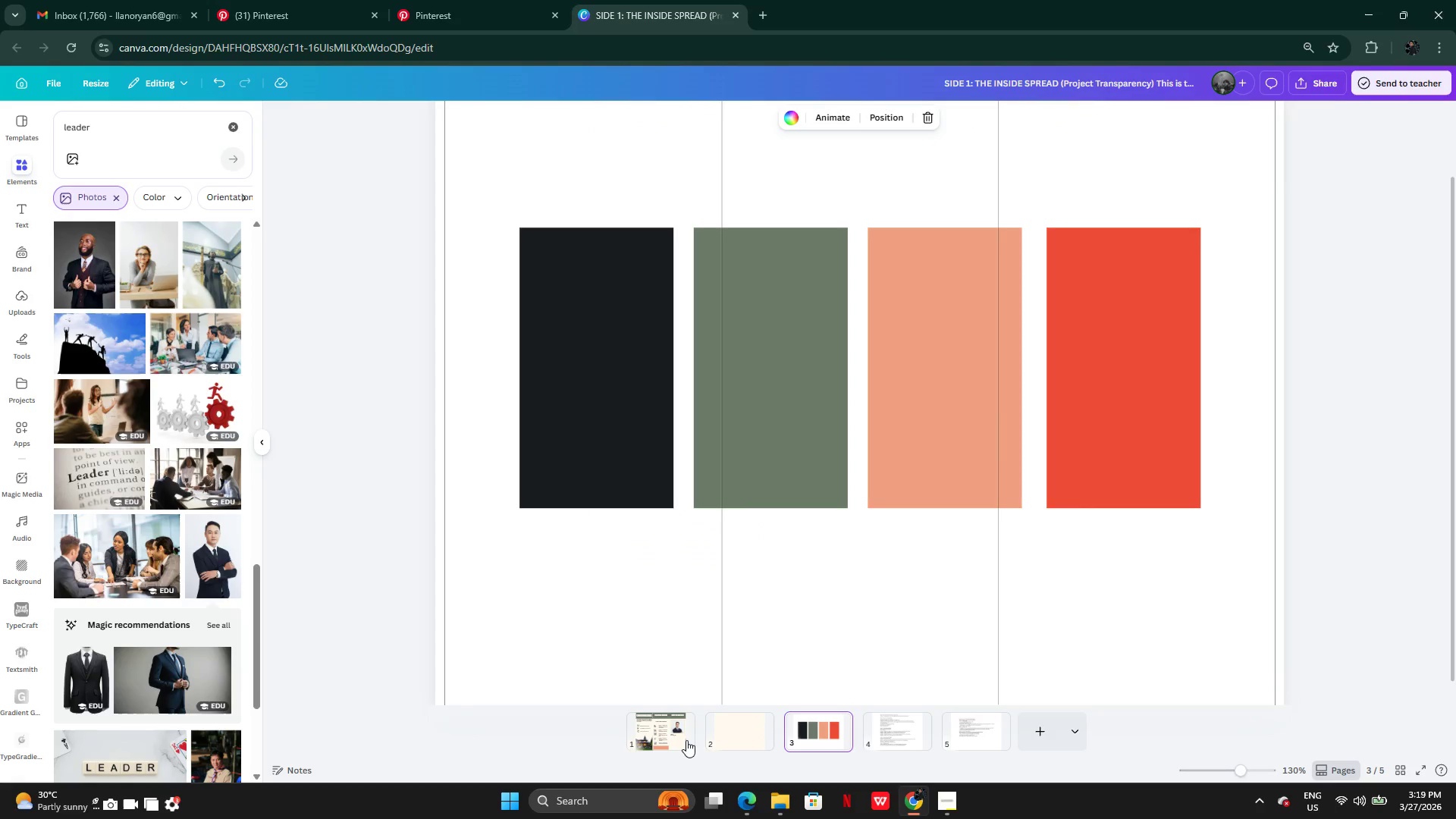 
left_click([684, 740])
 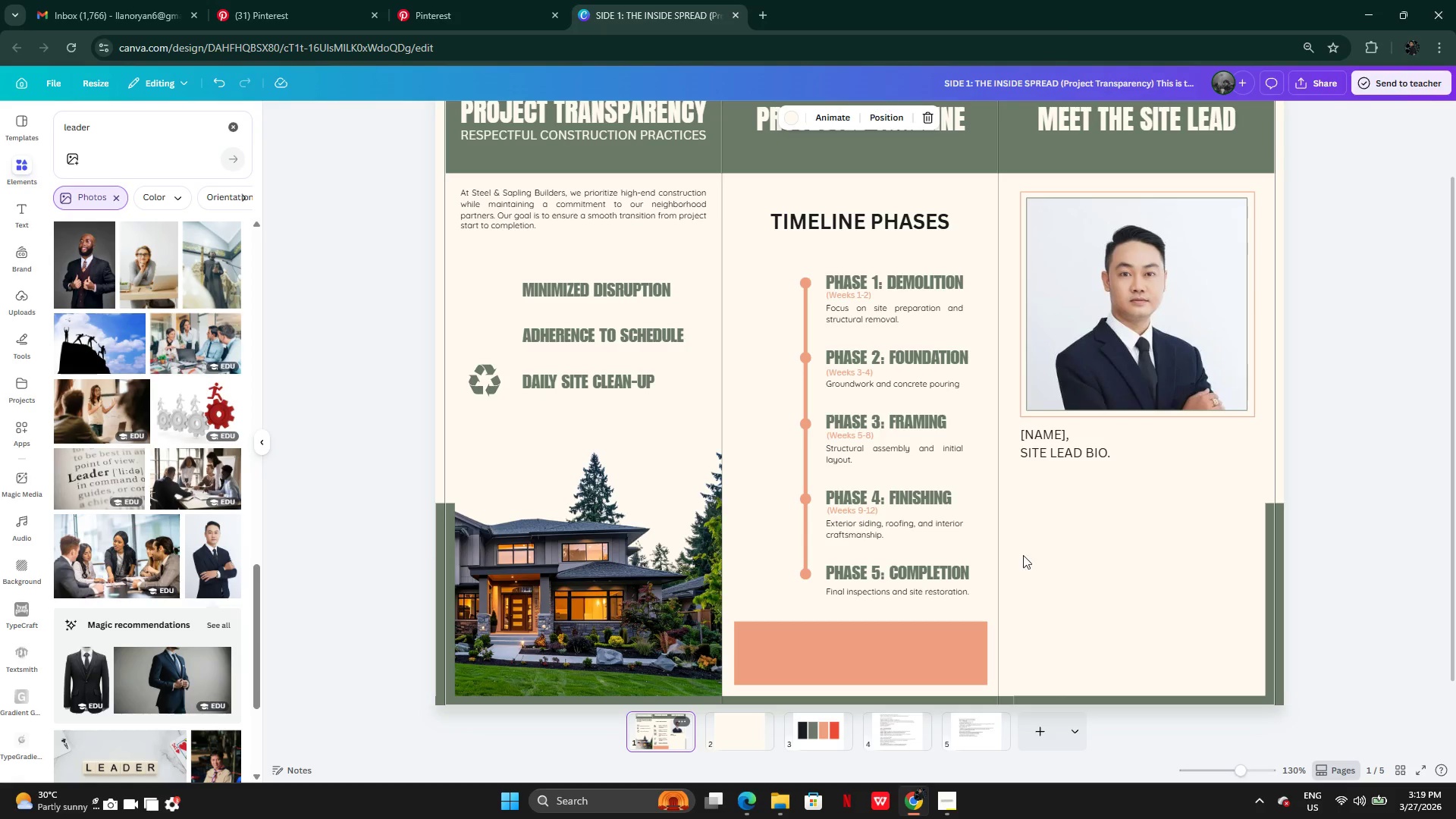 
left_click([1046, 554])
 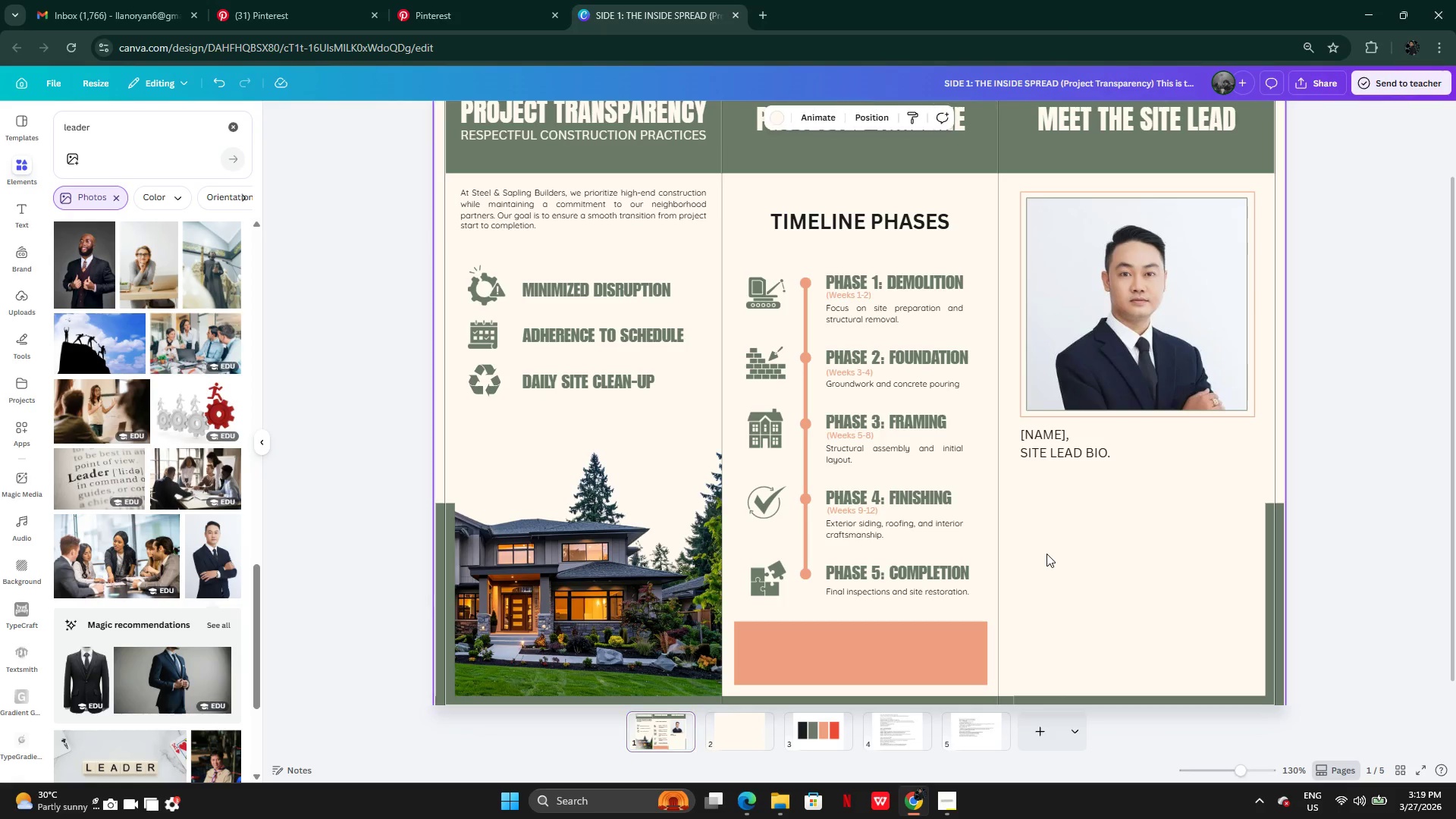 
hold_key(key=ControlLeft, duration=0.52)
 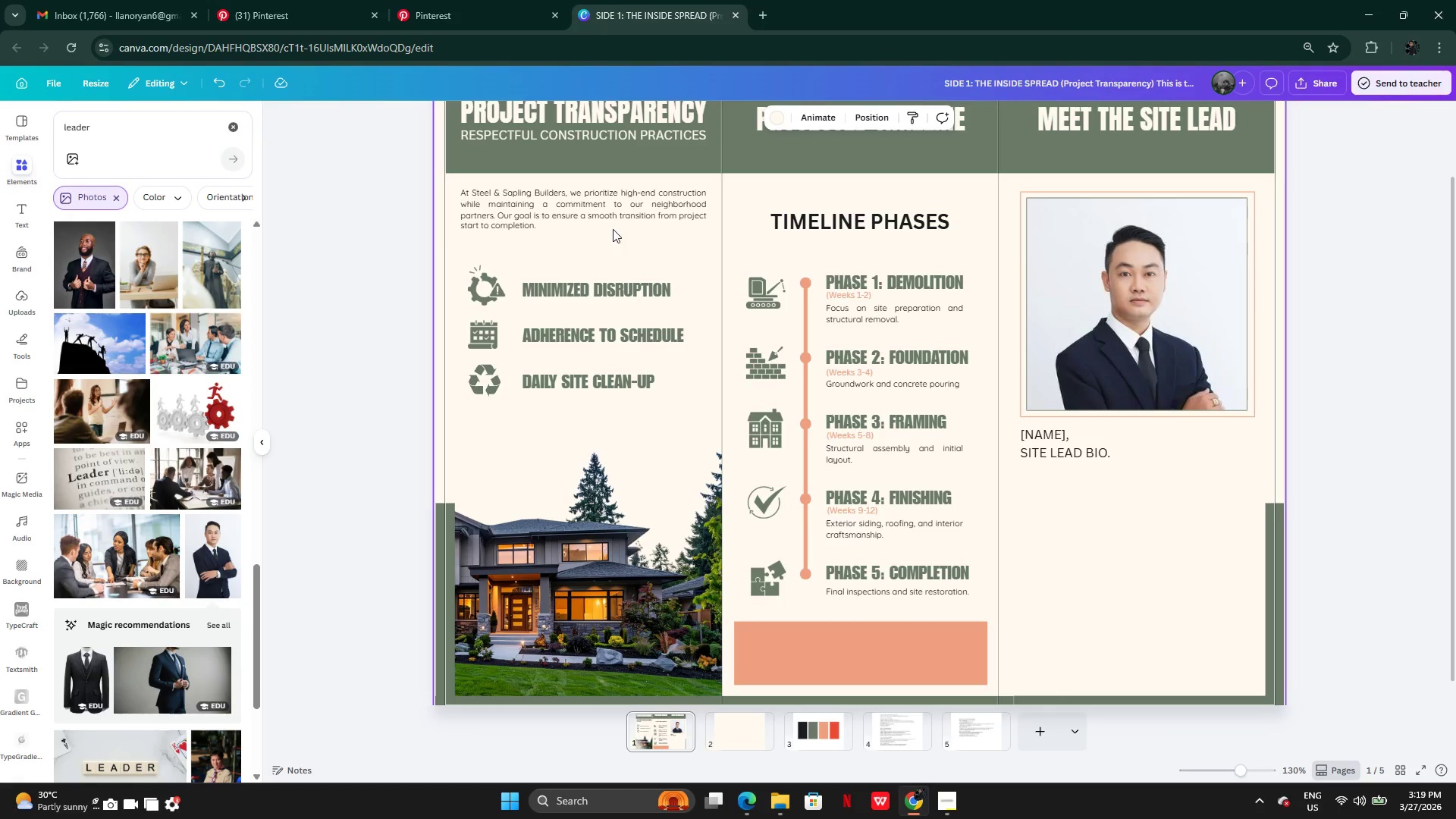 
left_click([609, 212])
 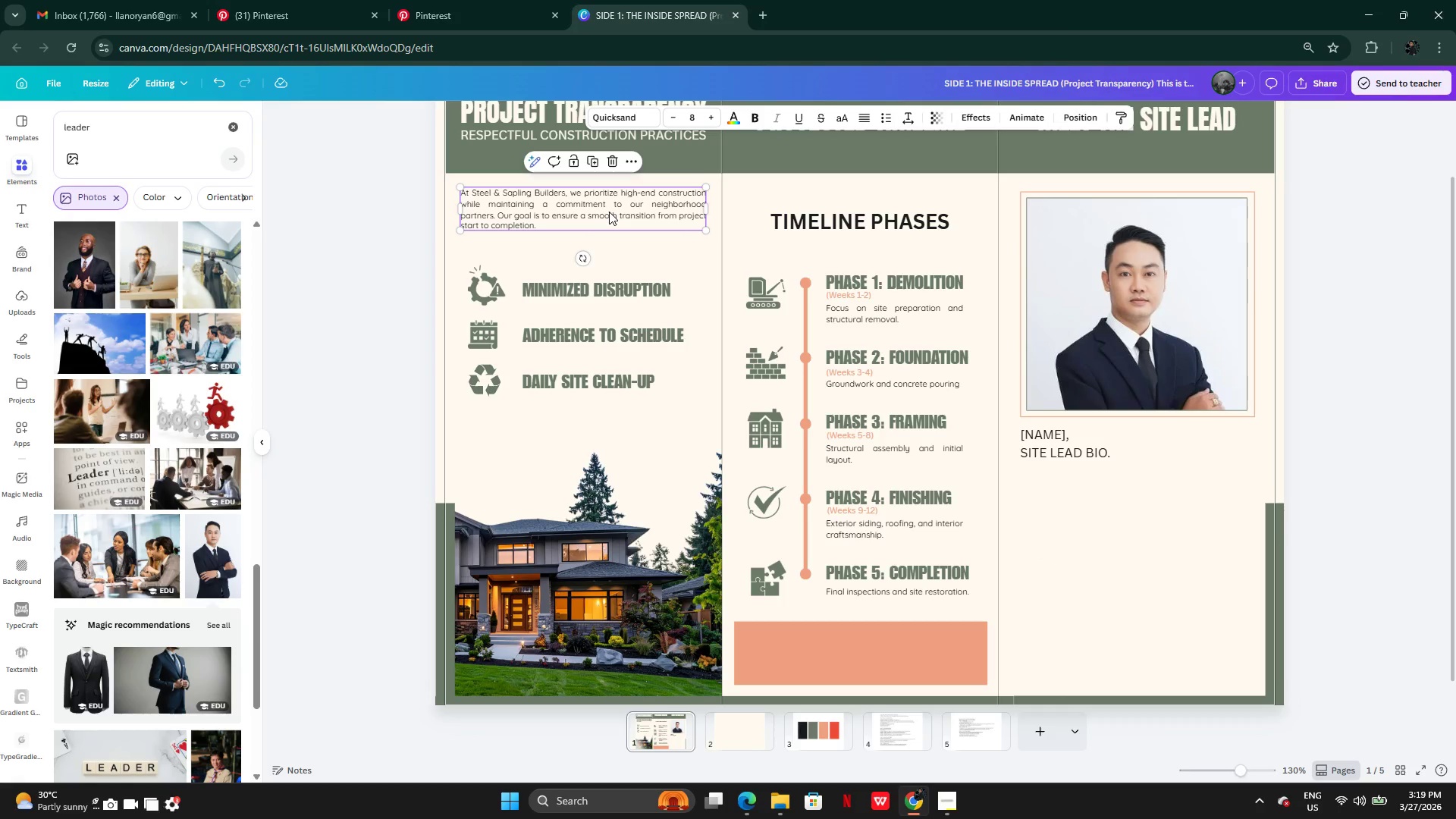 
hold_key(key=AltLeft, duration=0.36)
left_click_drag(start_coordinate=[597, 203], to_coordinate=[638, 264])
 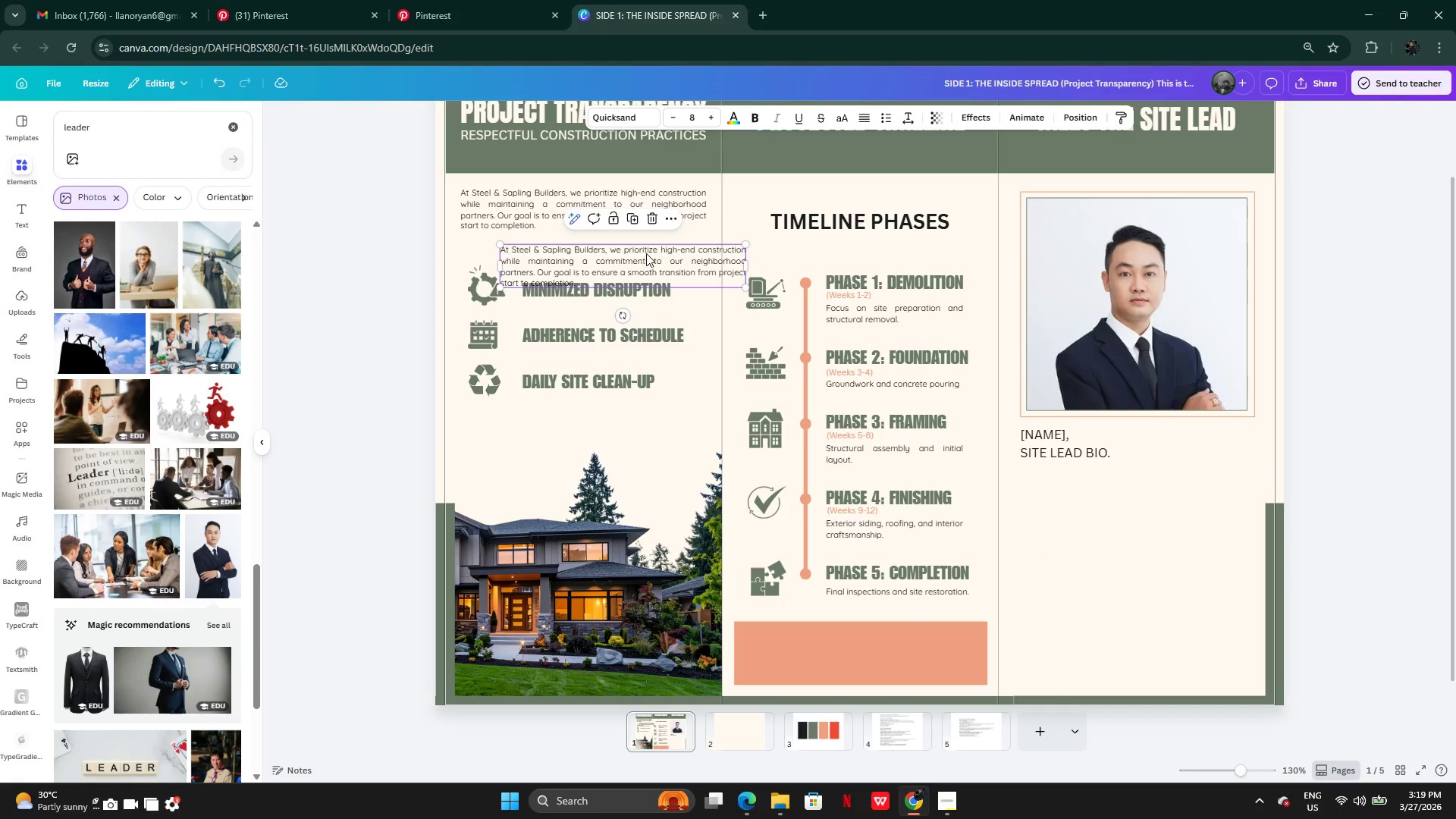 
left_click_drag(start_coordinate=[646, 253], to_coordinate=[1169, 477])
 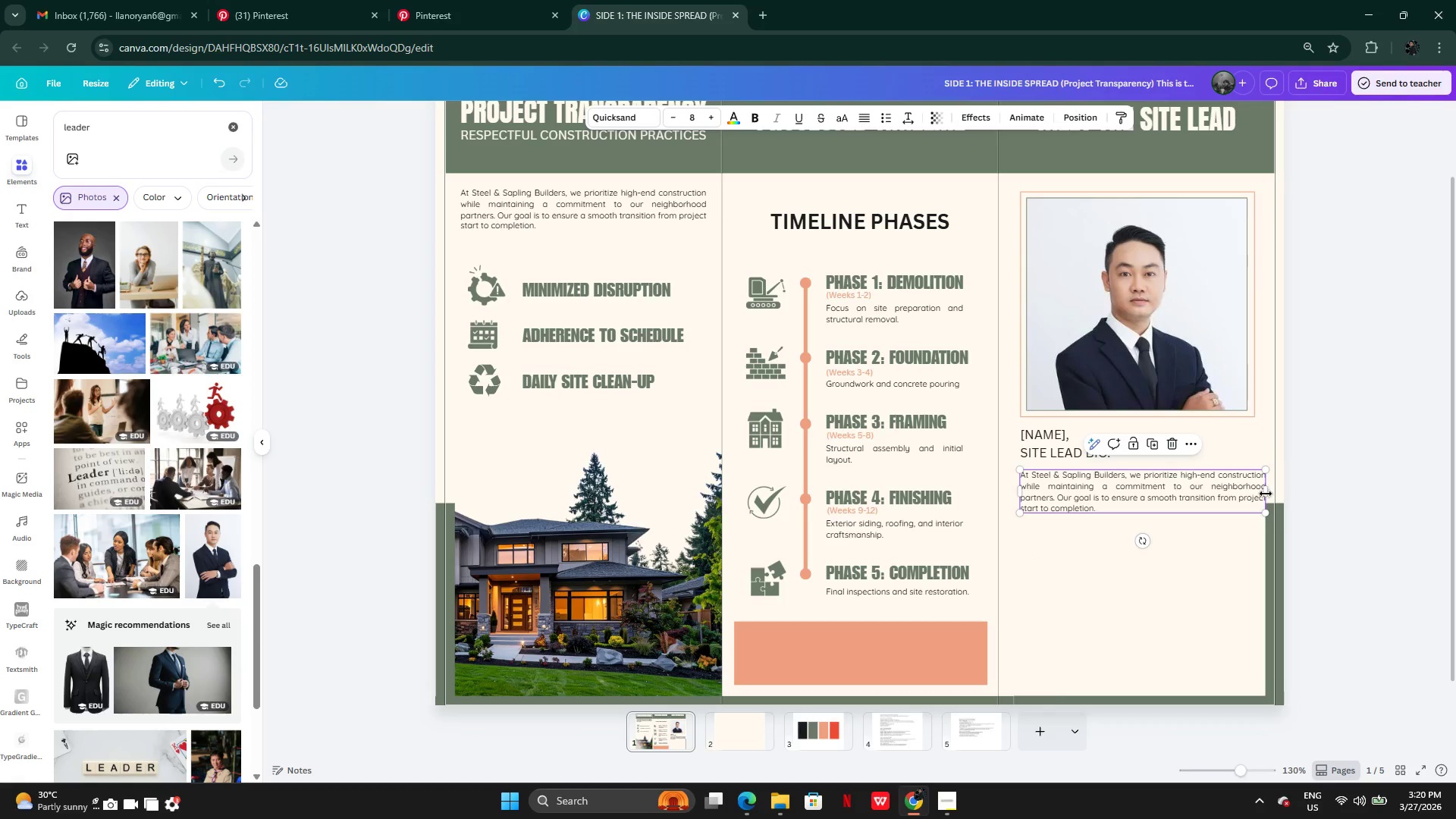 
left_click_drag(start_coordinate=[1266, 494], to_coordinate=[1254, 494])
 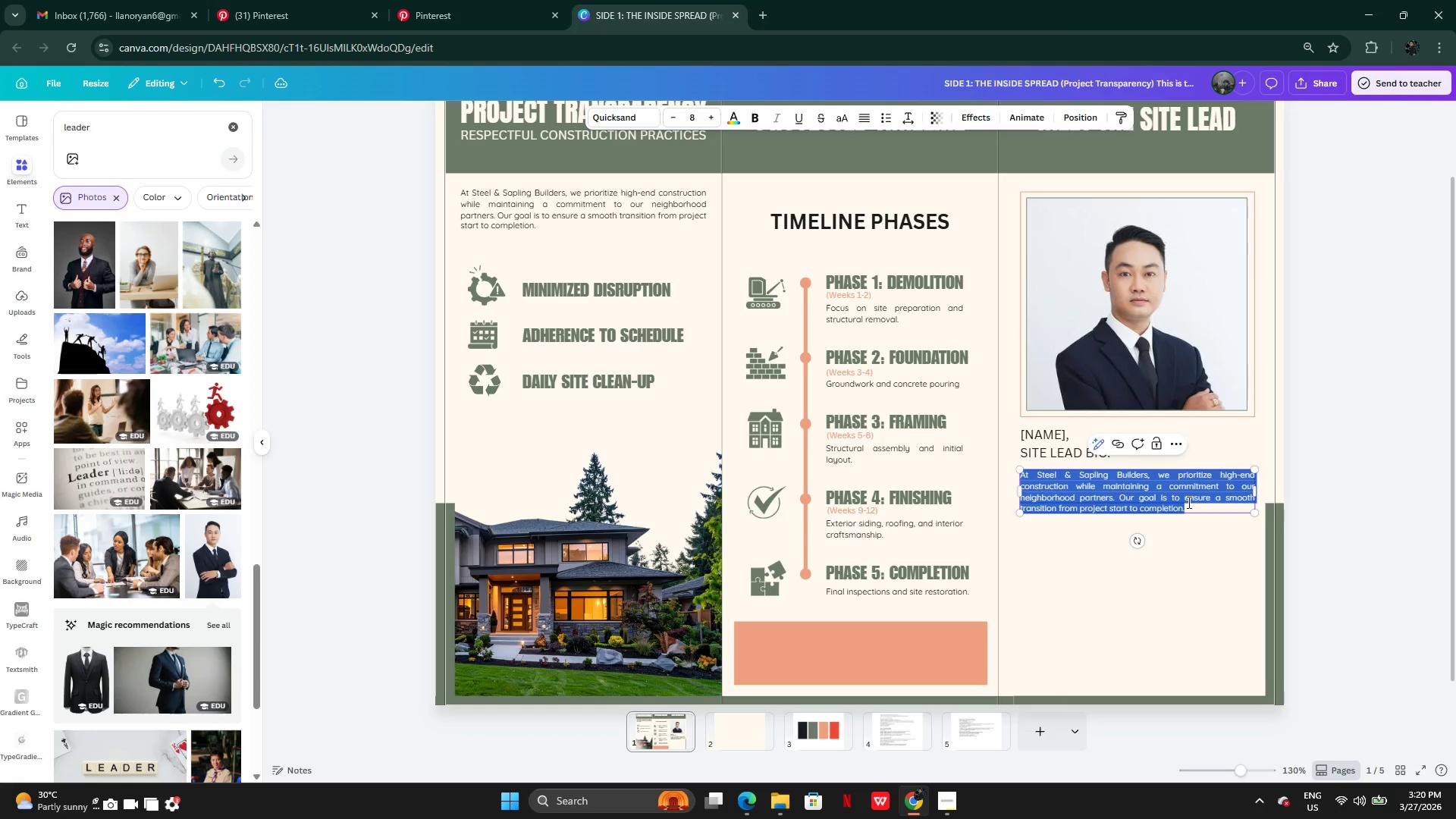 
double_click([1188, 502])
 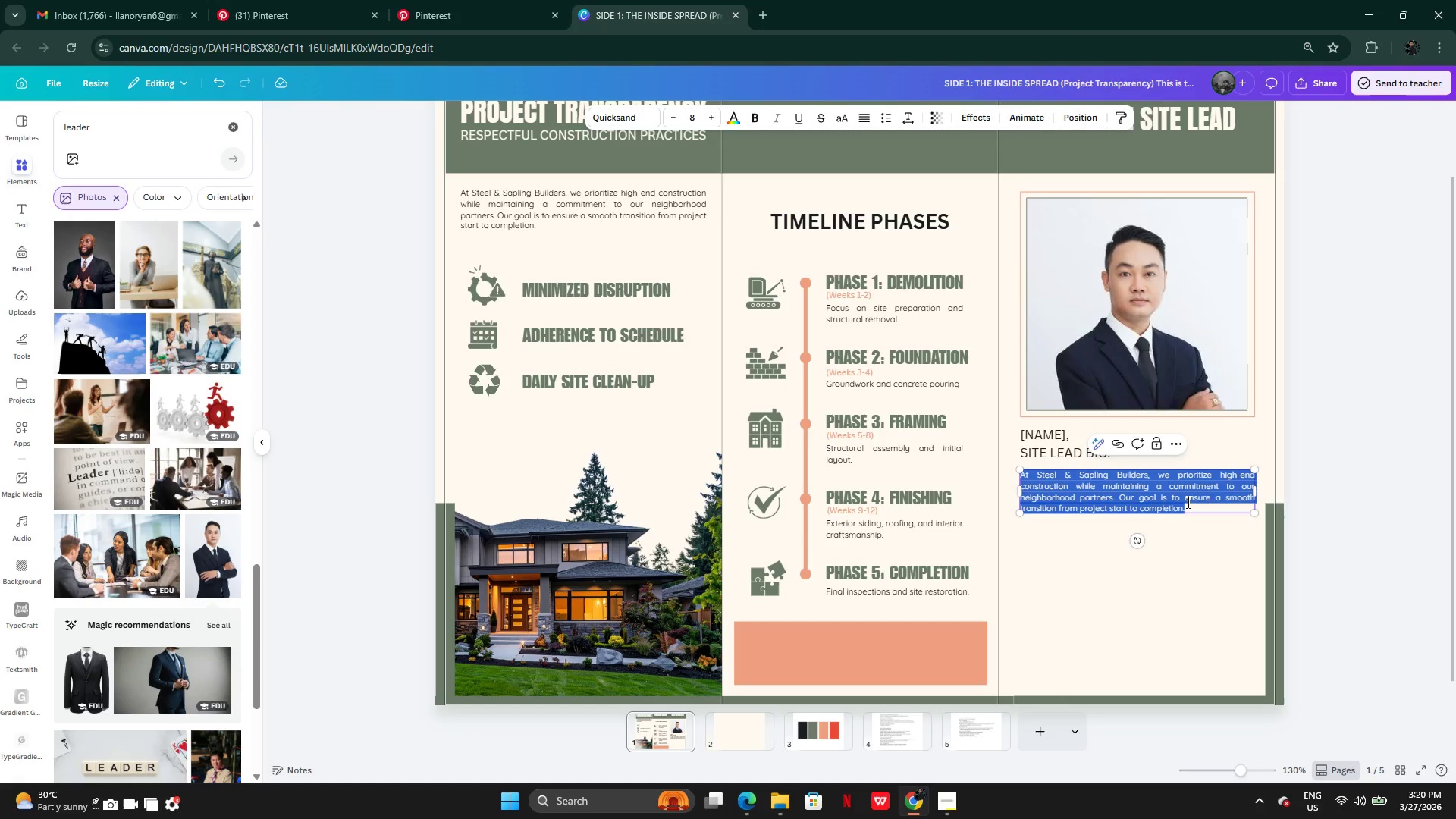 
key(Control+V)
 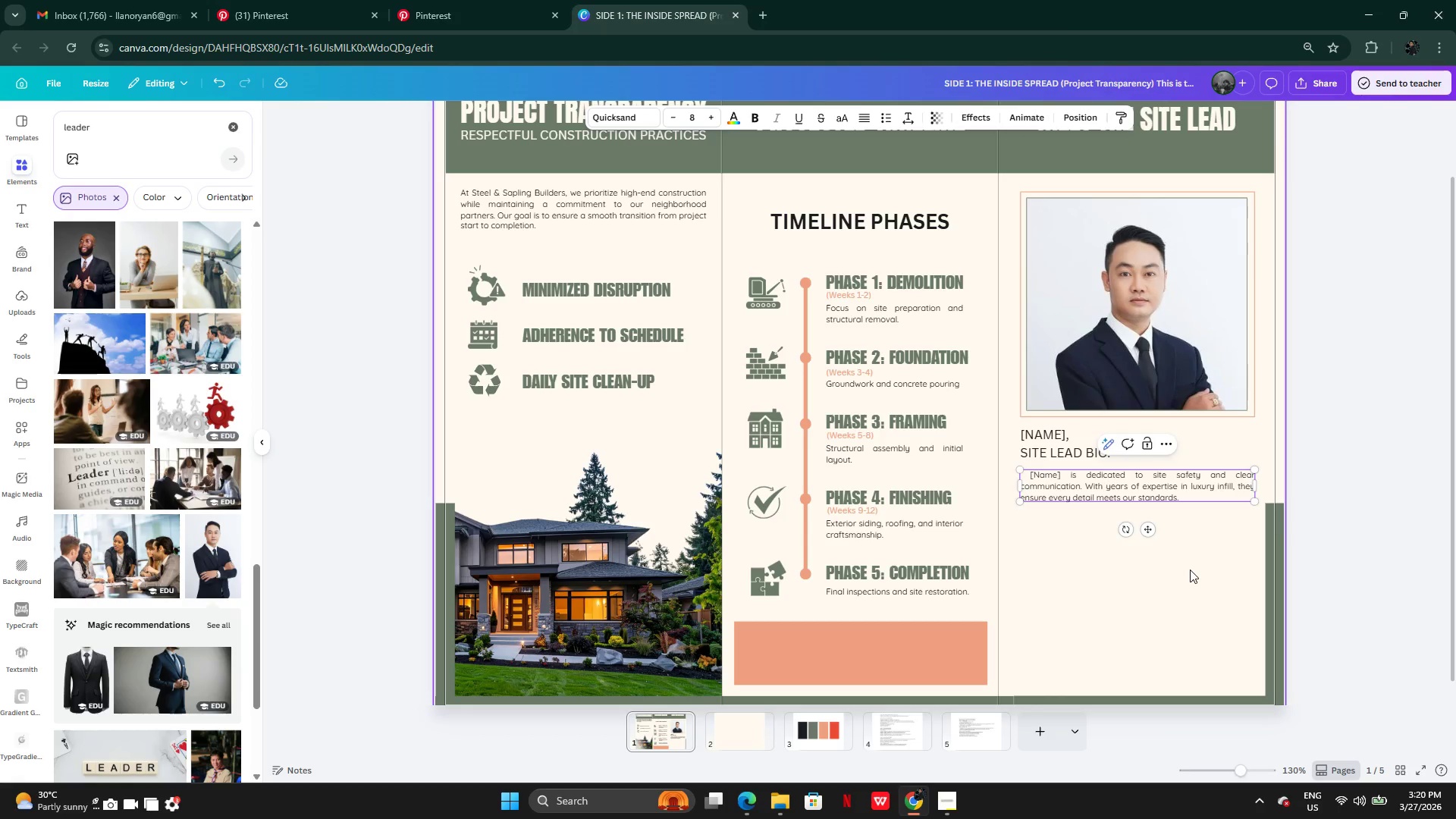 
left_click([1191, 570])
 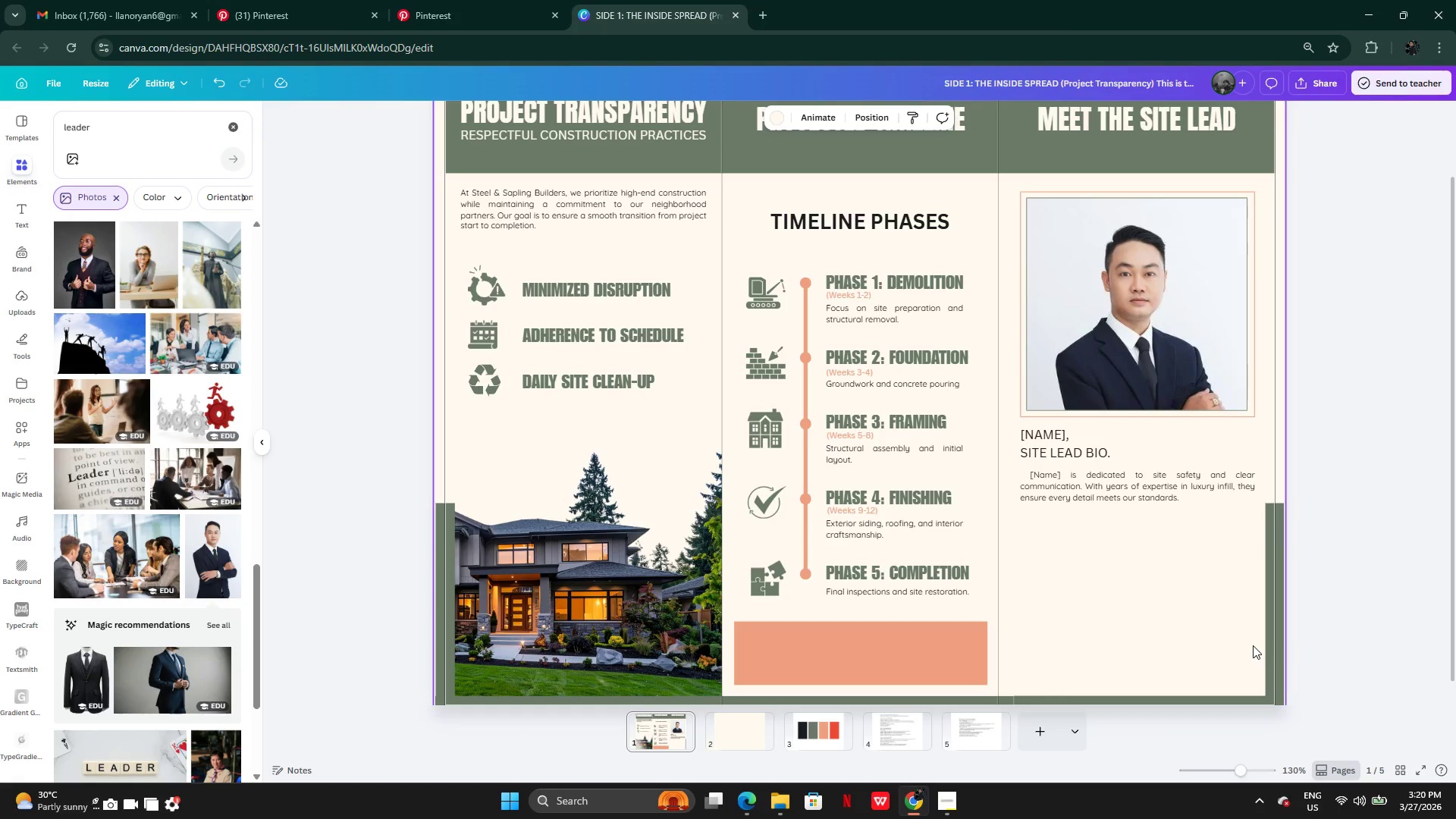 
left_click([1266, 620])
 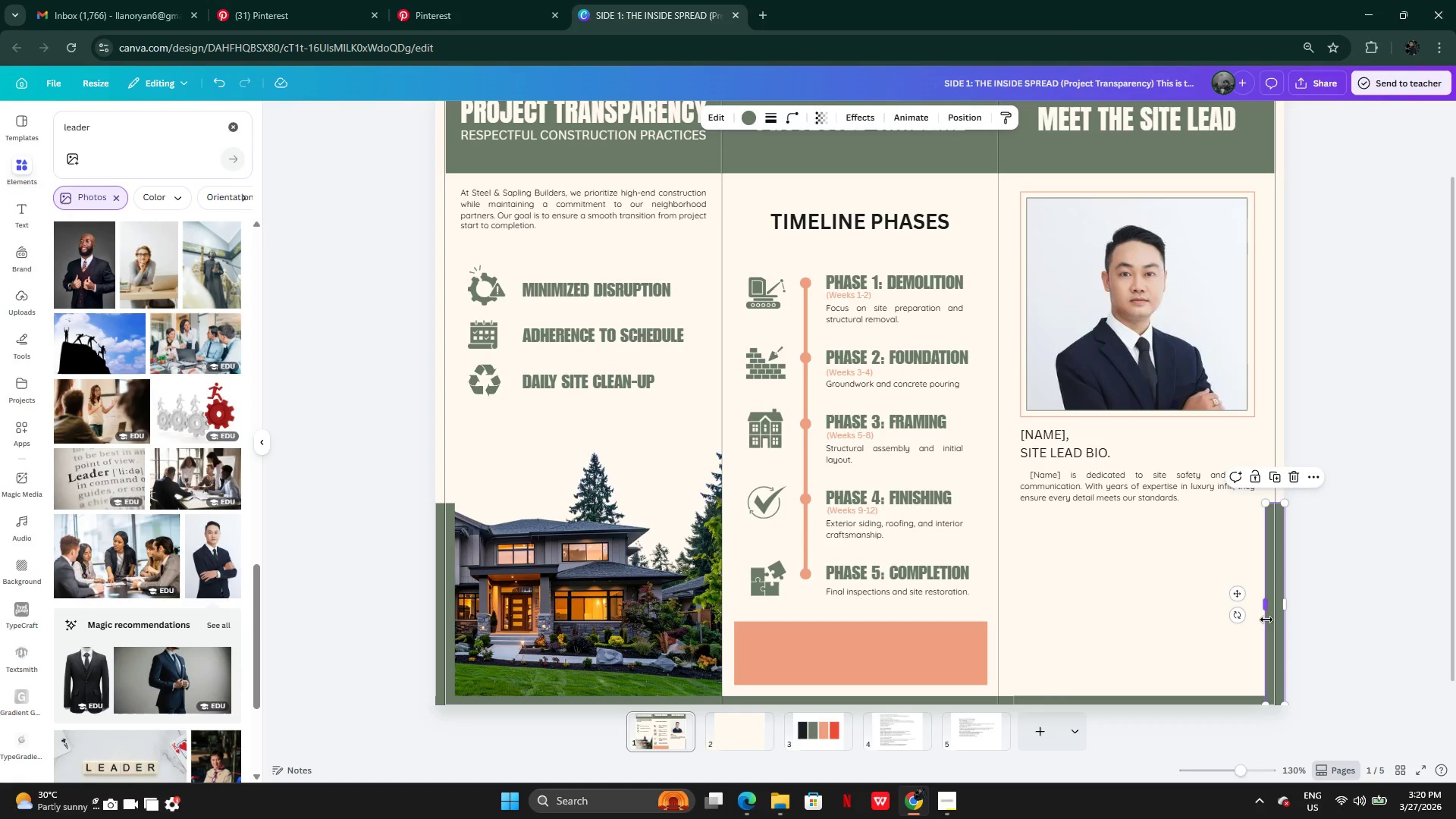 
key(Backspace)
 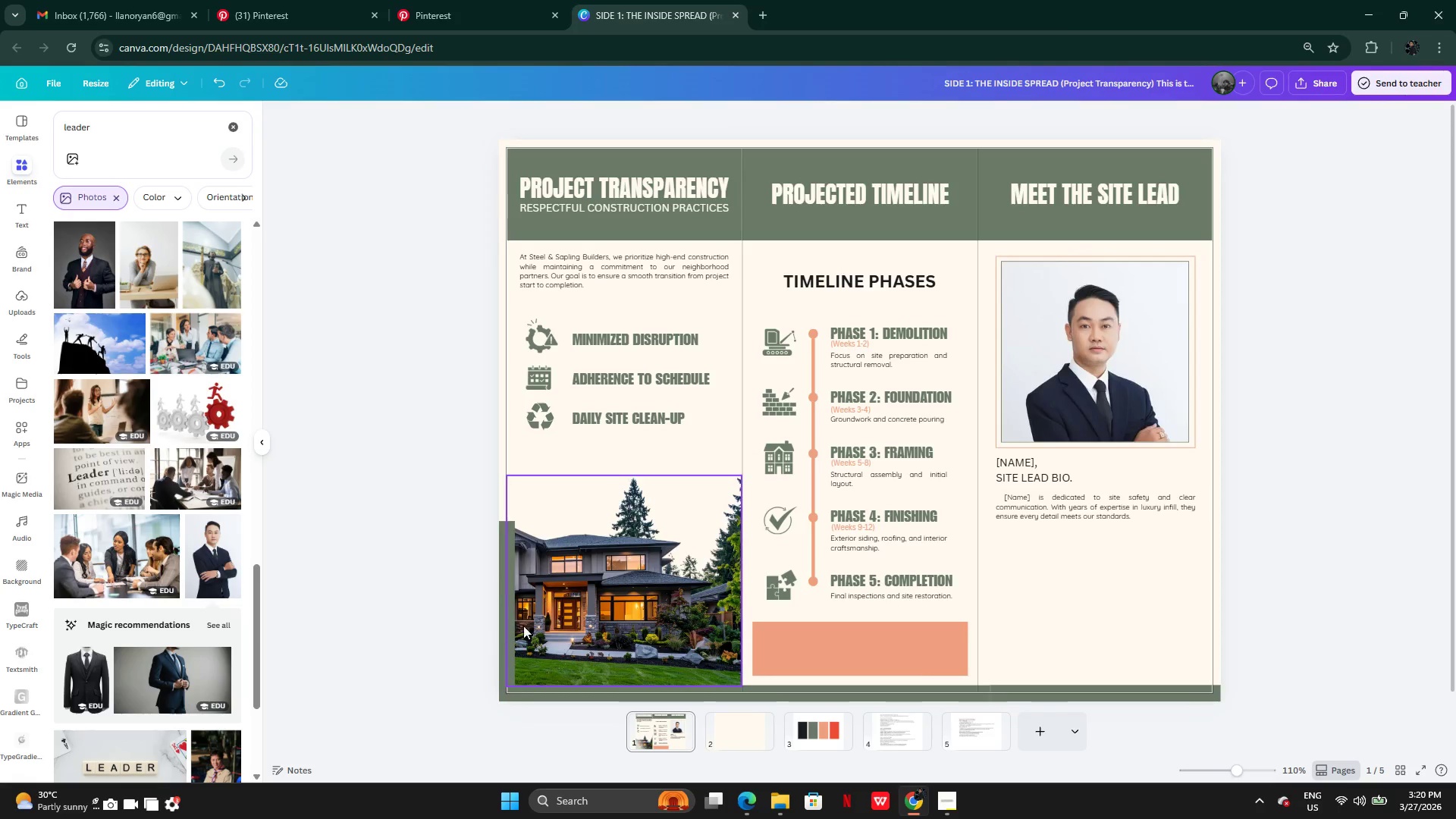 
left_click([511, 627])
 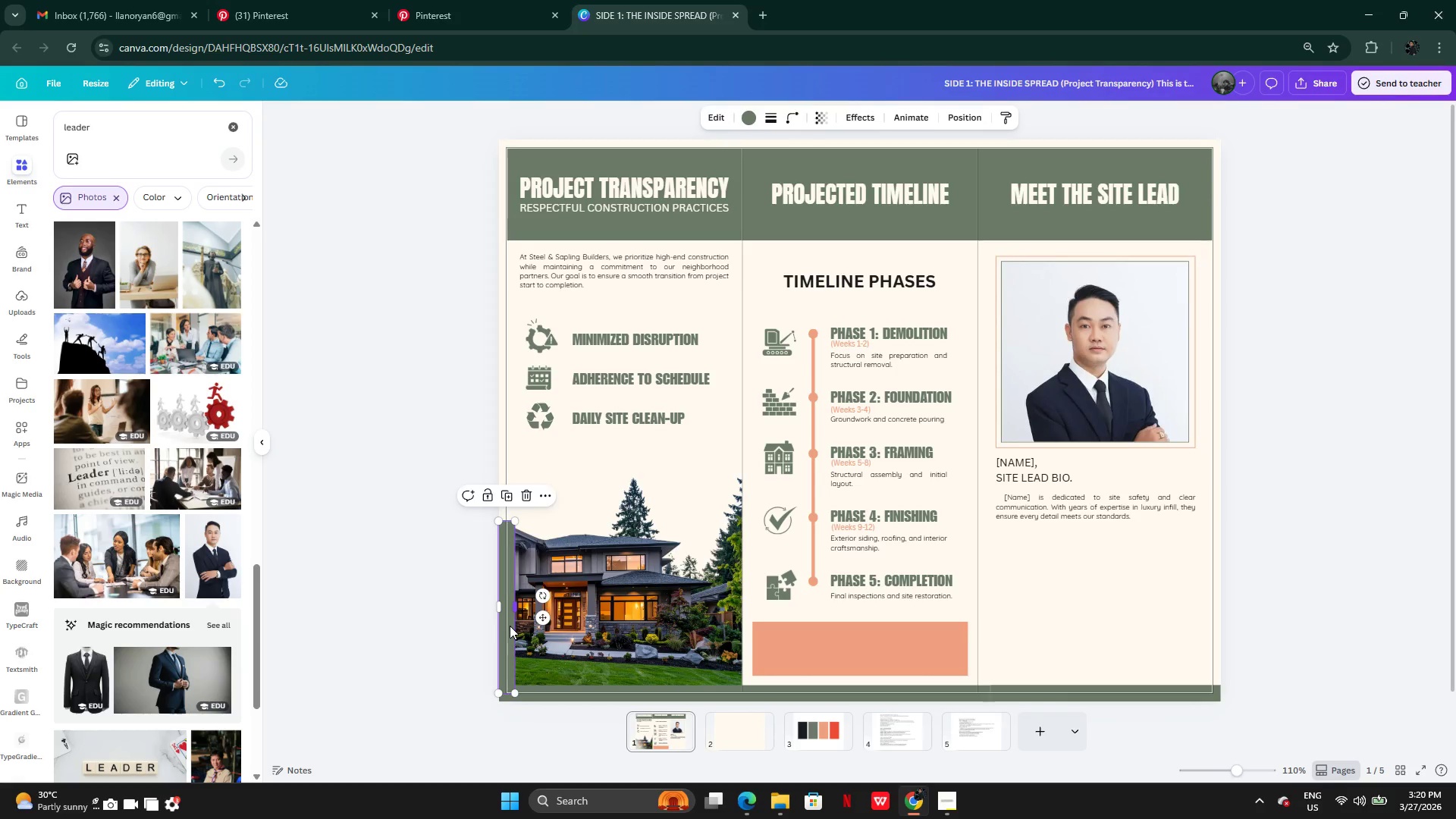 
key(Backspace)
 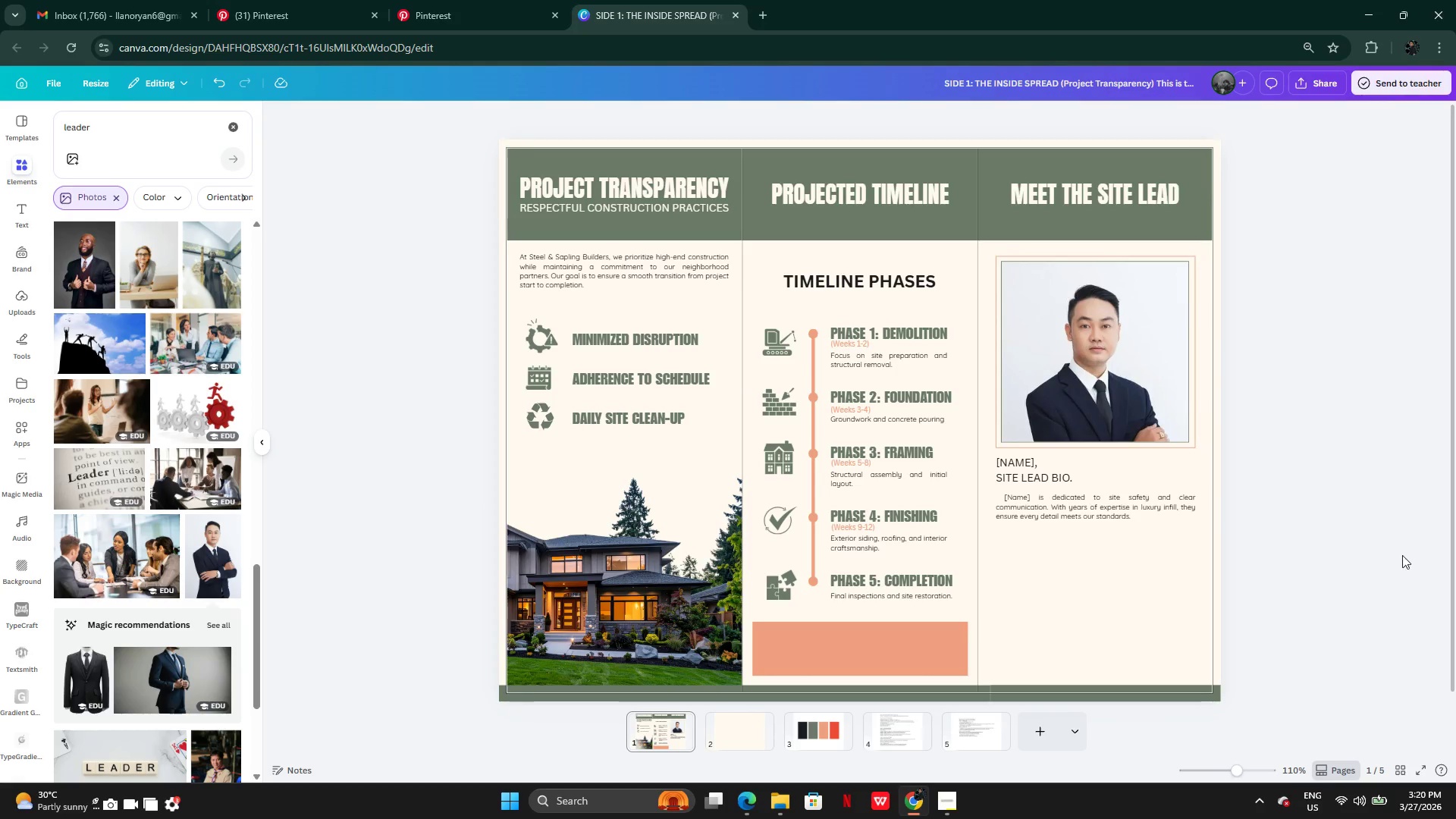 
left_click([1376, 582])
 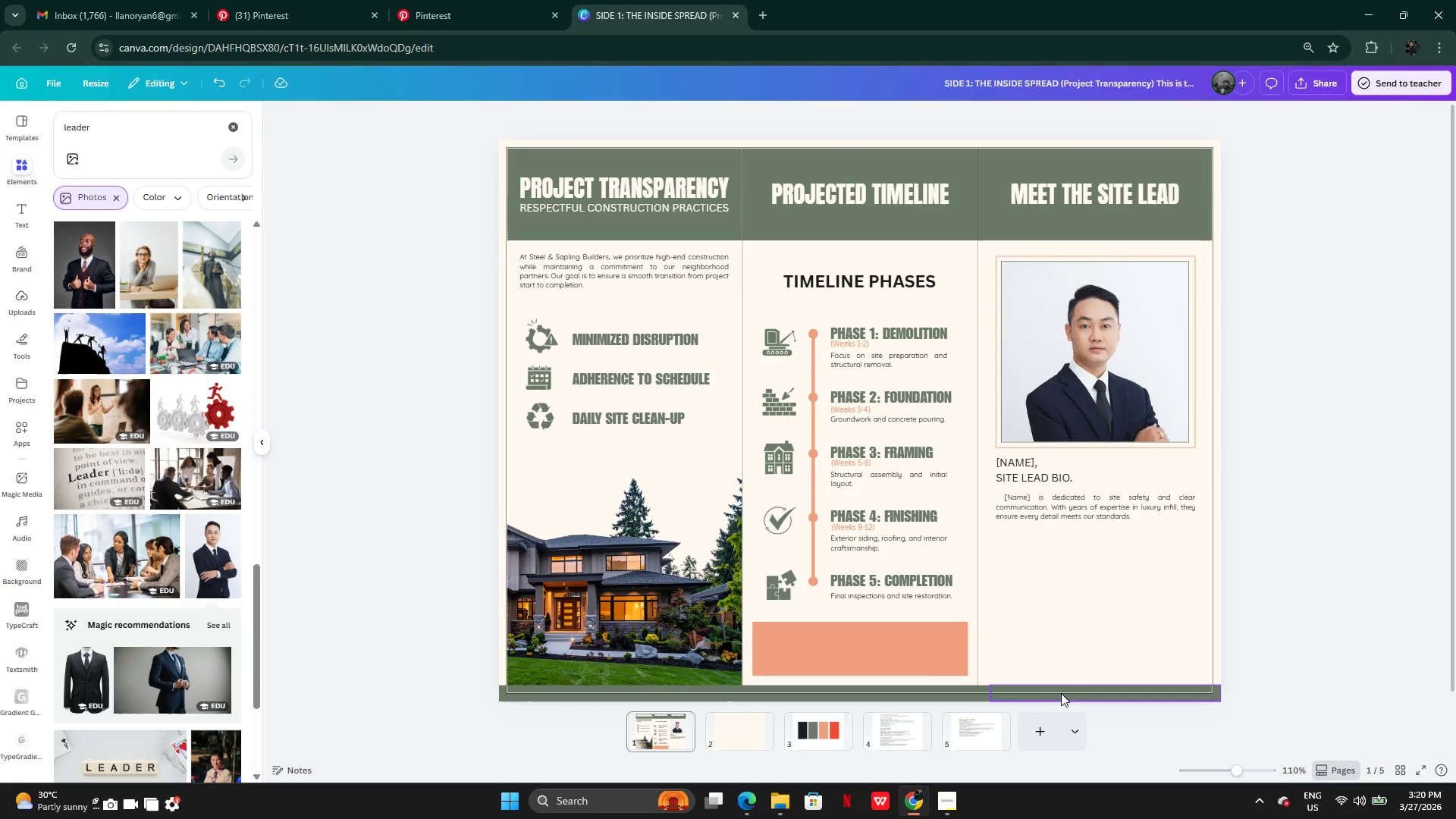 
left_click_drag(start_coordinate=[971, 694], to_coordinate=[965, 736])
 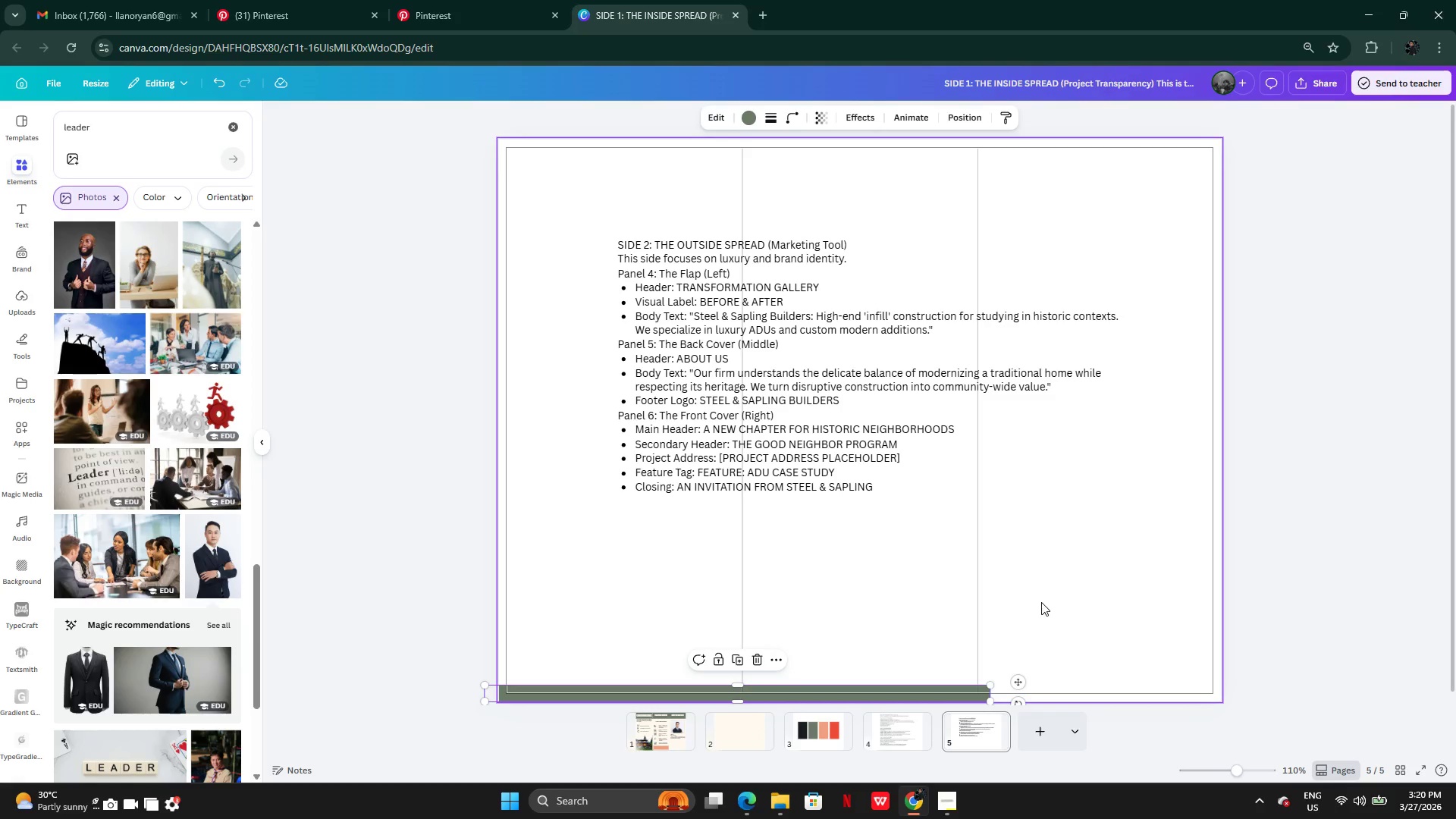 
key(Control+Z)
 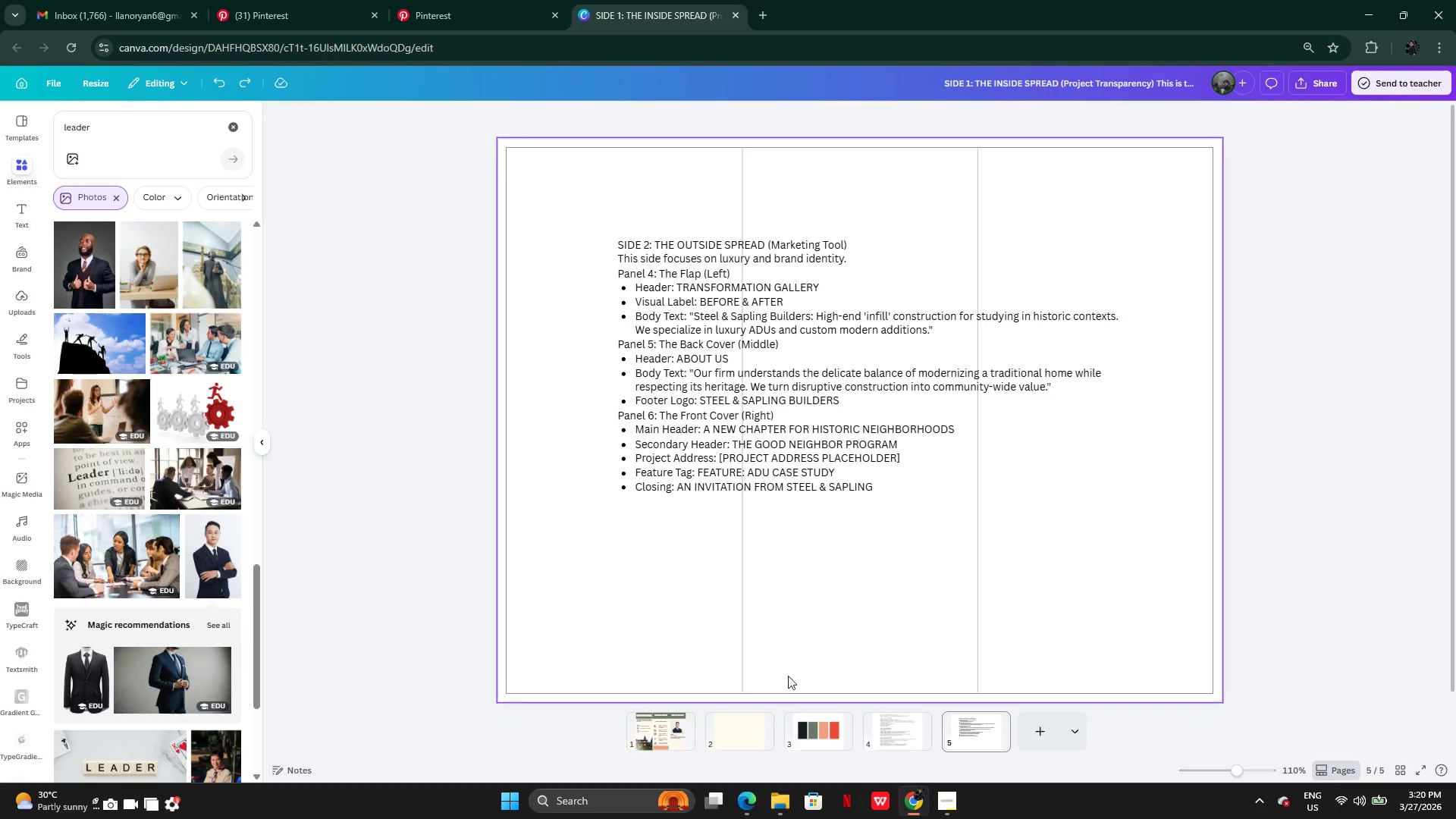 
key(Control+Z)
 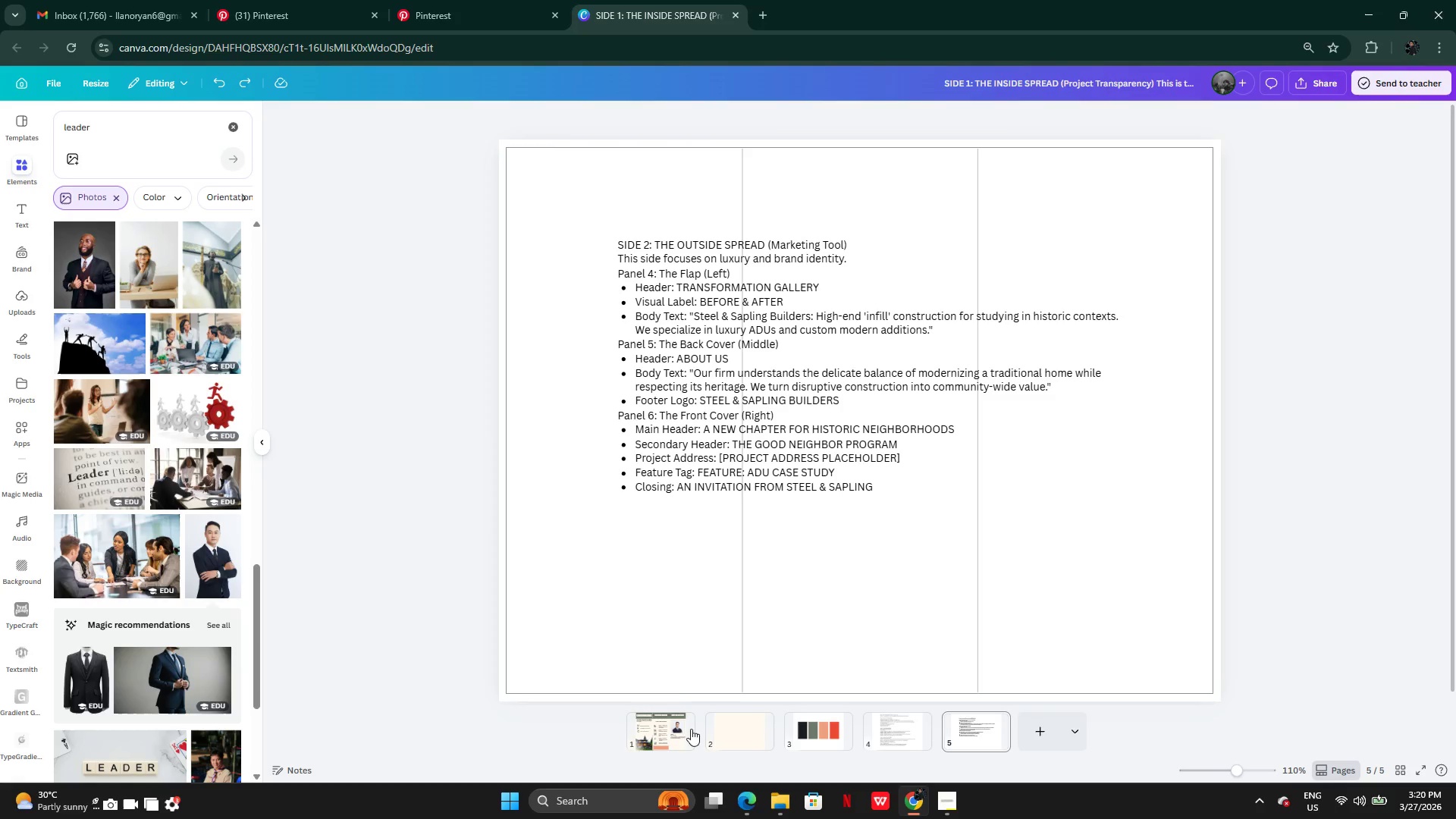 
left_click([676, 736])
 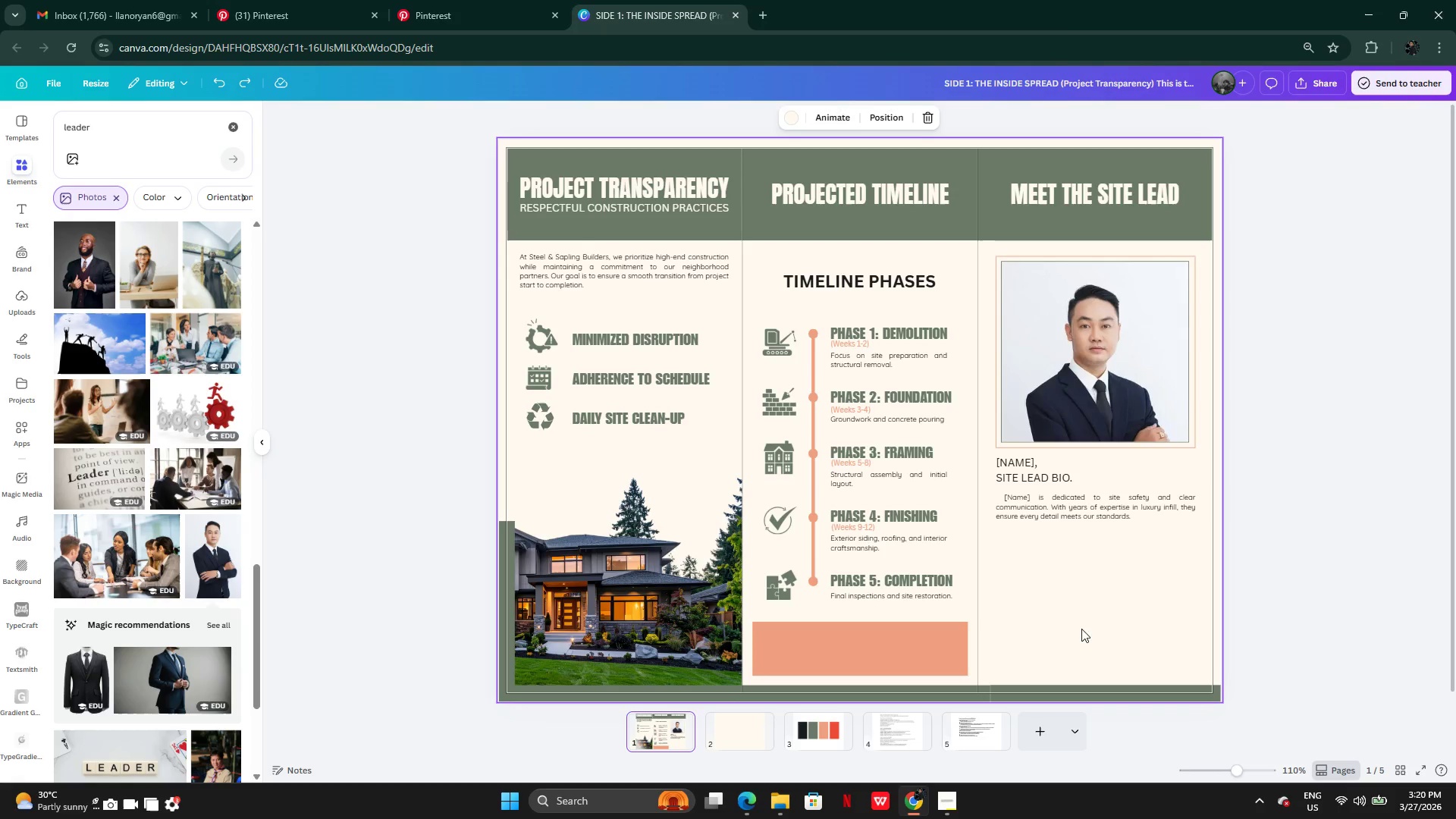 
key(Control+Y)
 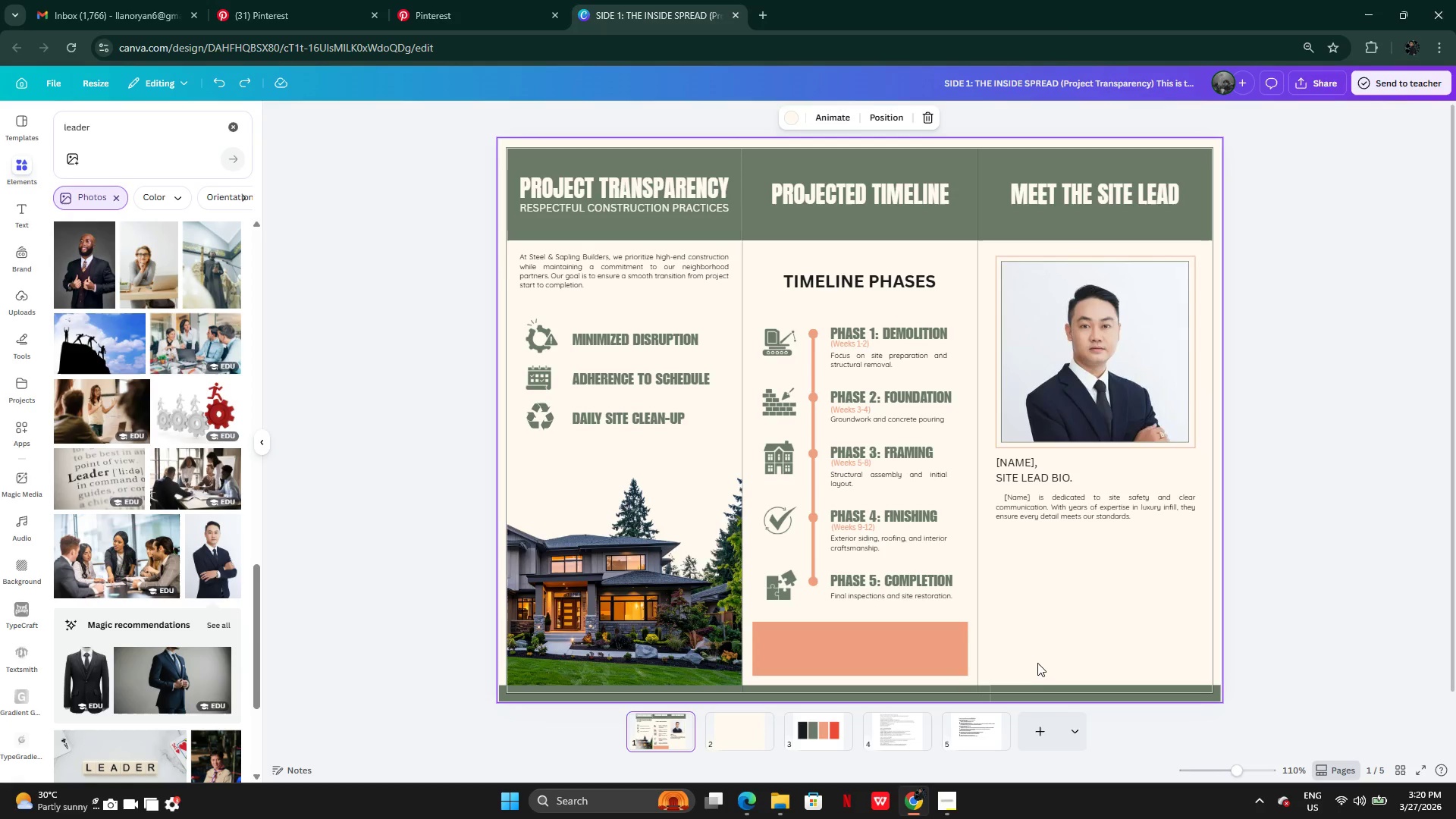 
left_click([945, 648])
 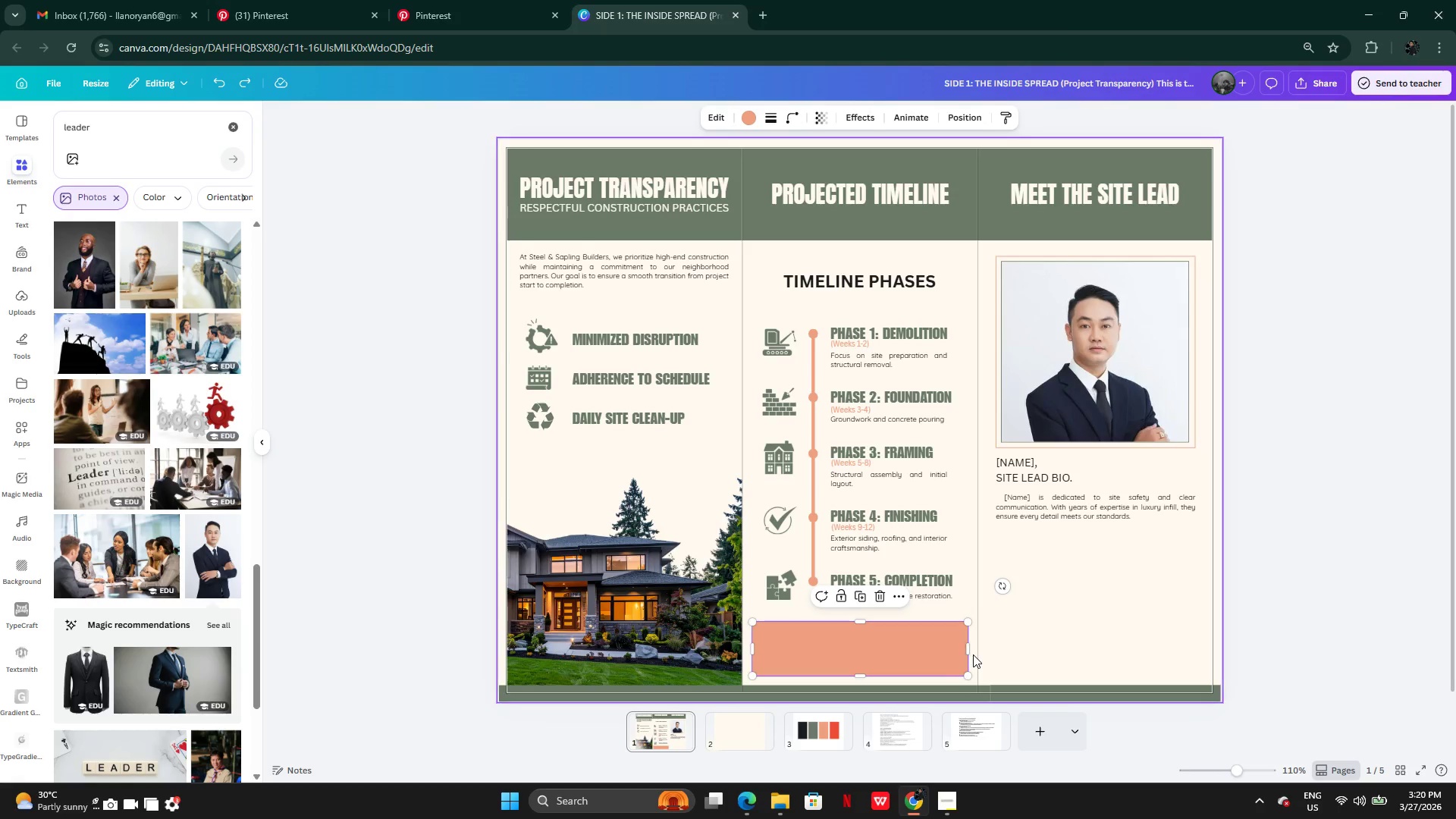 
left_click_drag(start_coordinate=[968, 651], to_coordinate=[1213, 661])
 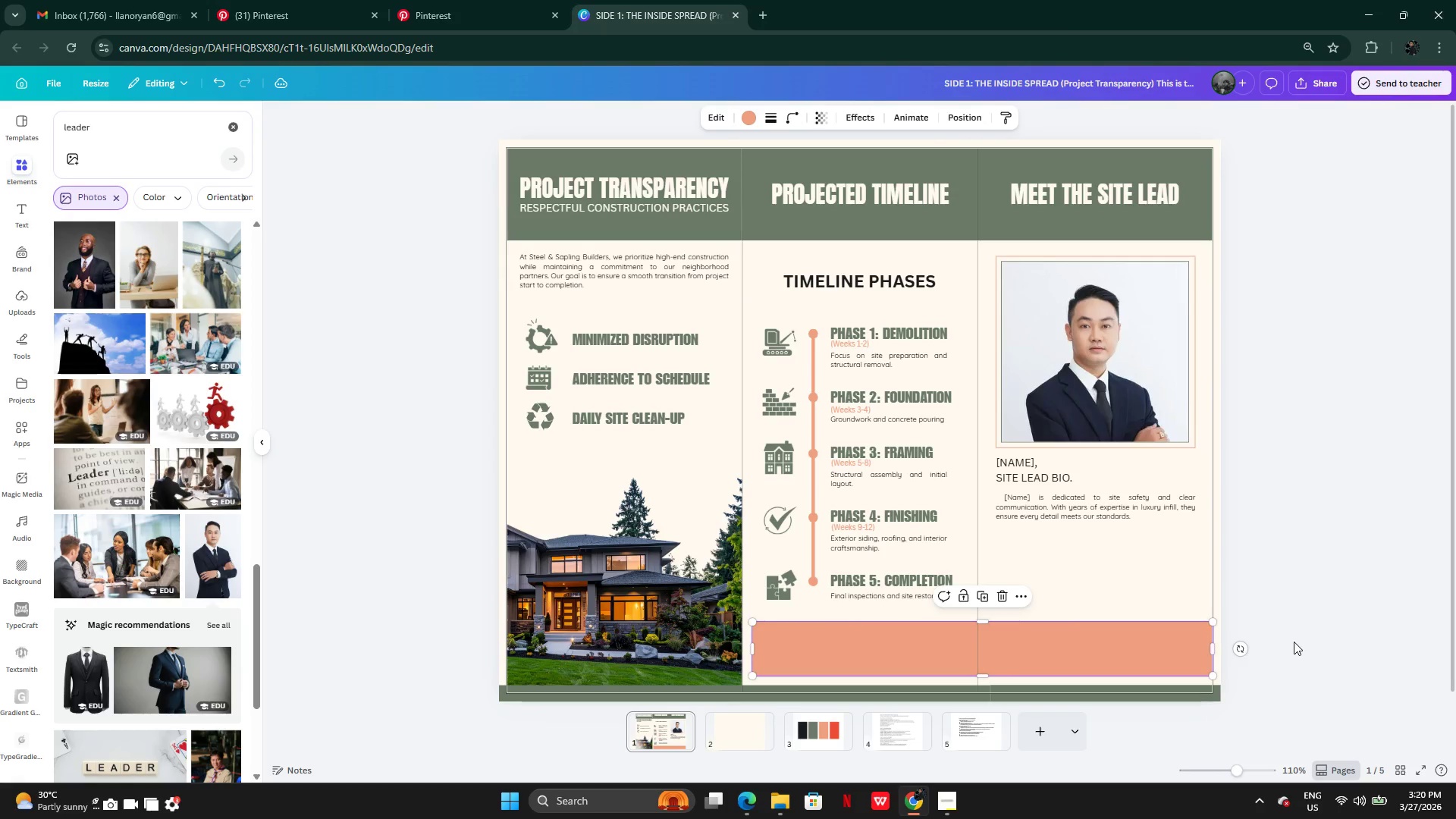 
left_click([1294, 642])
 